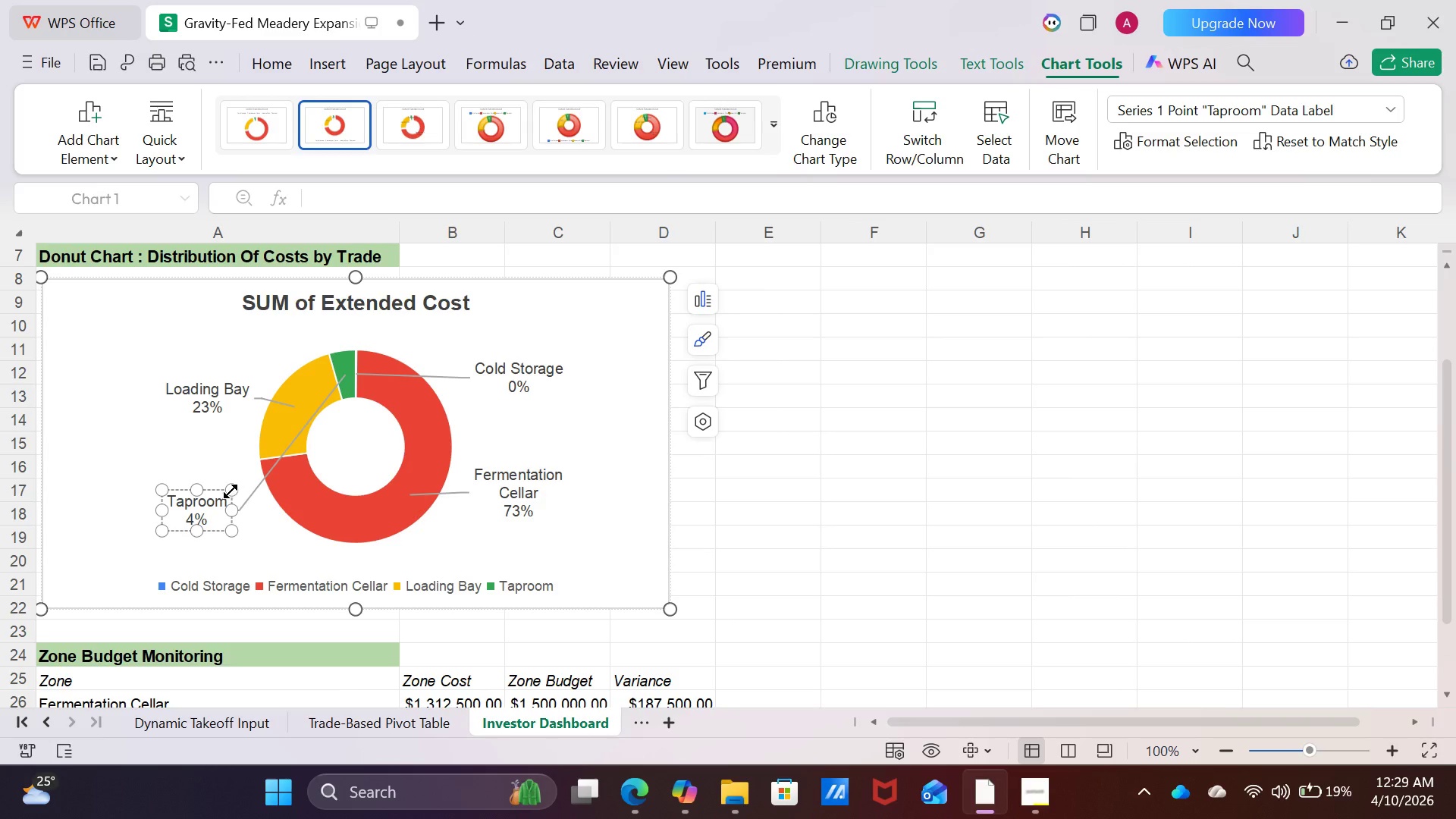 
left_click([231, 491])
 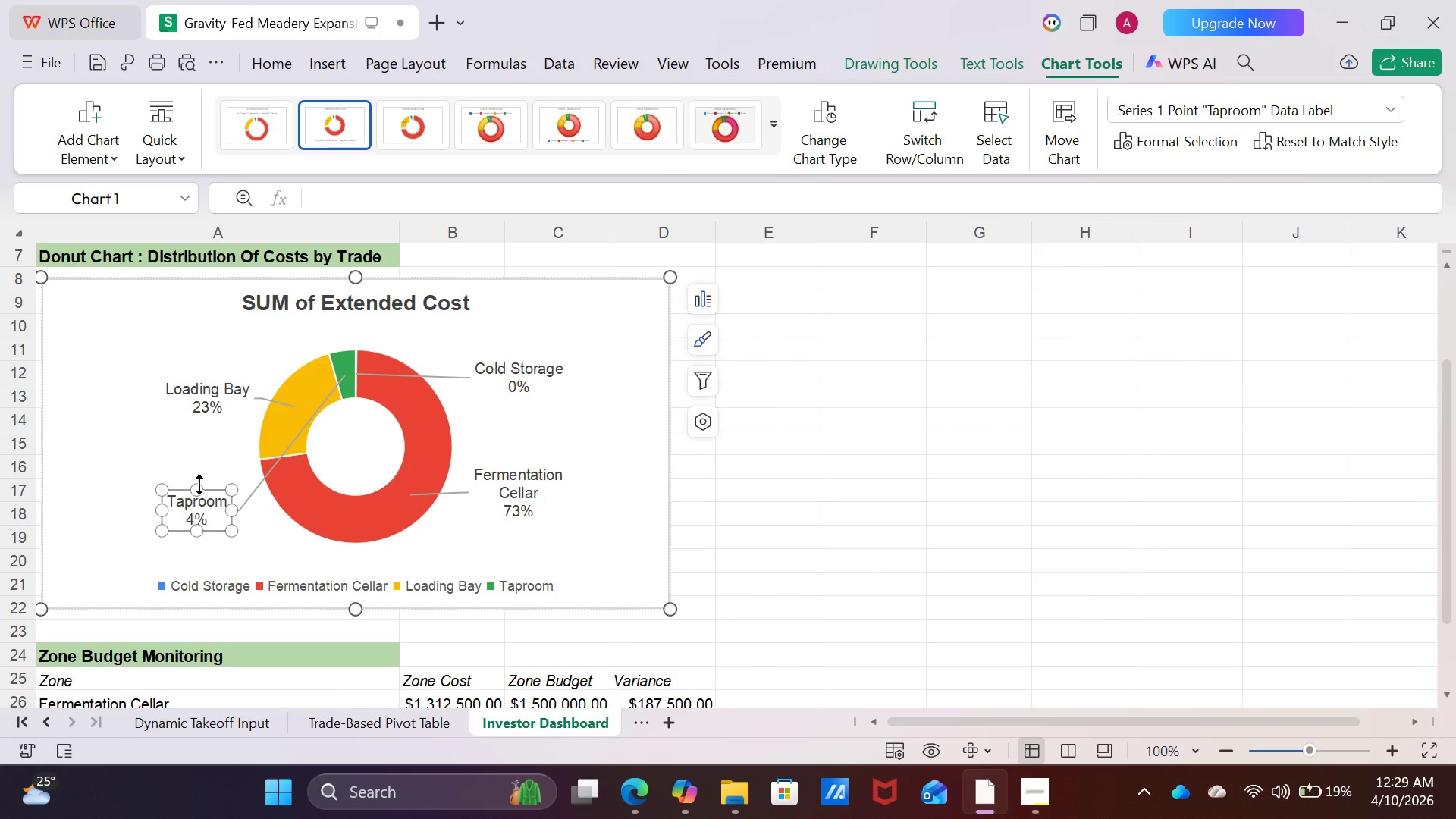 
left_click_drag(start_coordinate=[206, 491], to_coordinate=[224, 331])
 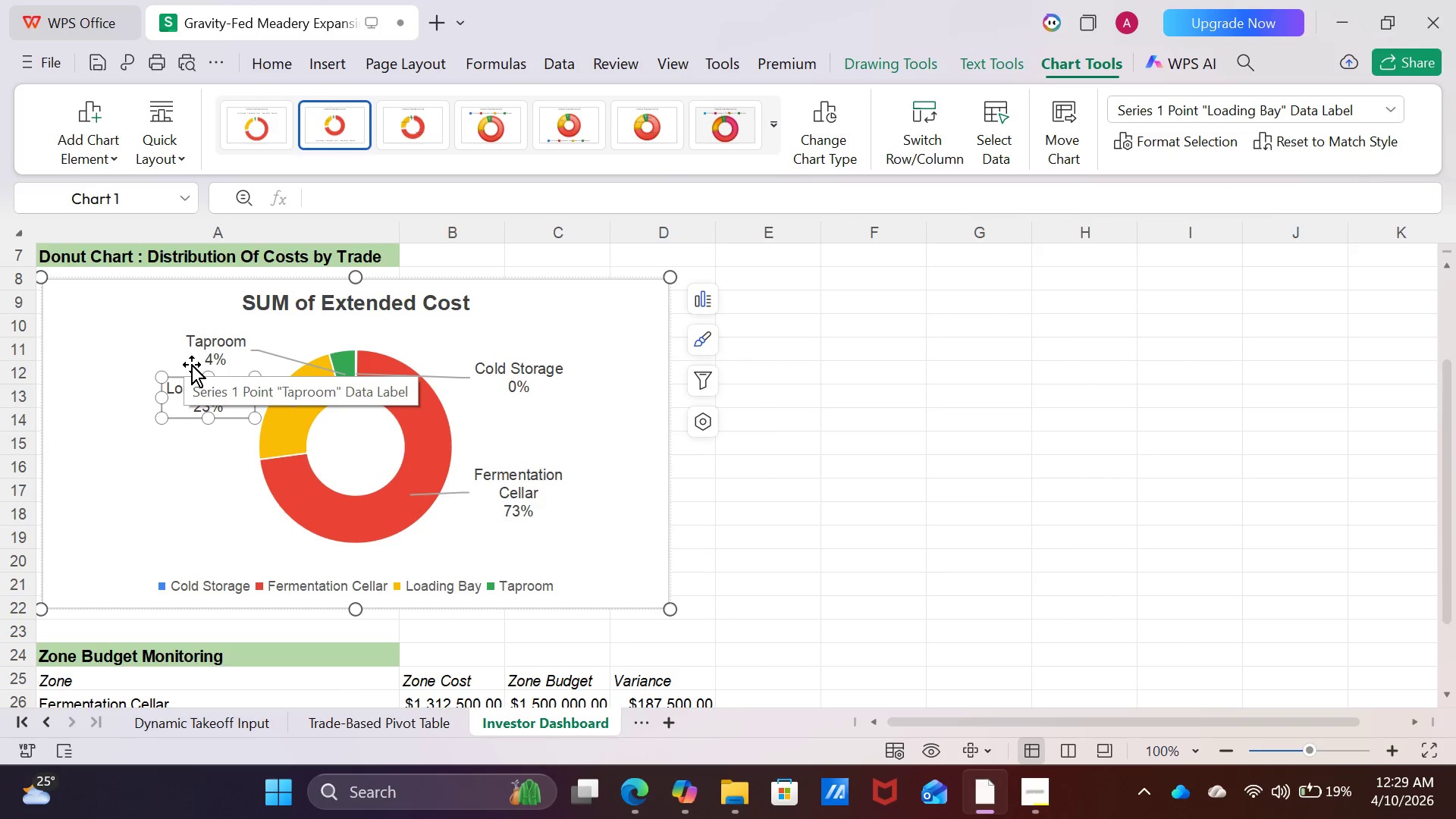 
wait(8.22)
 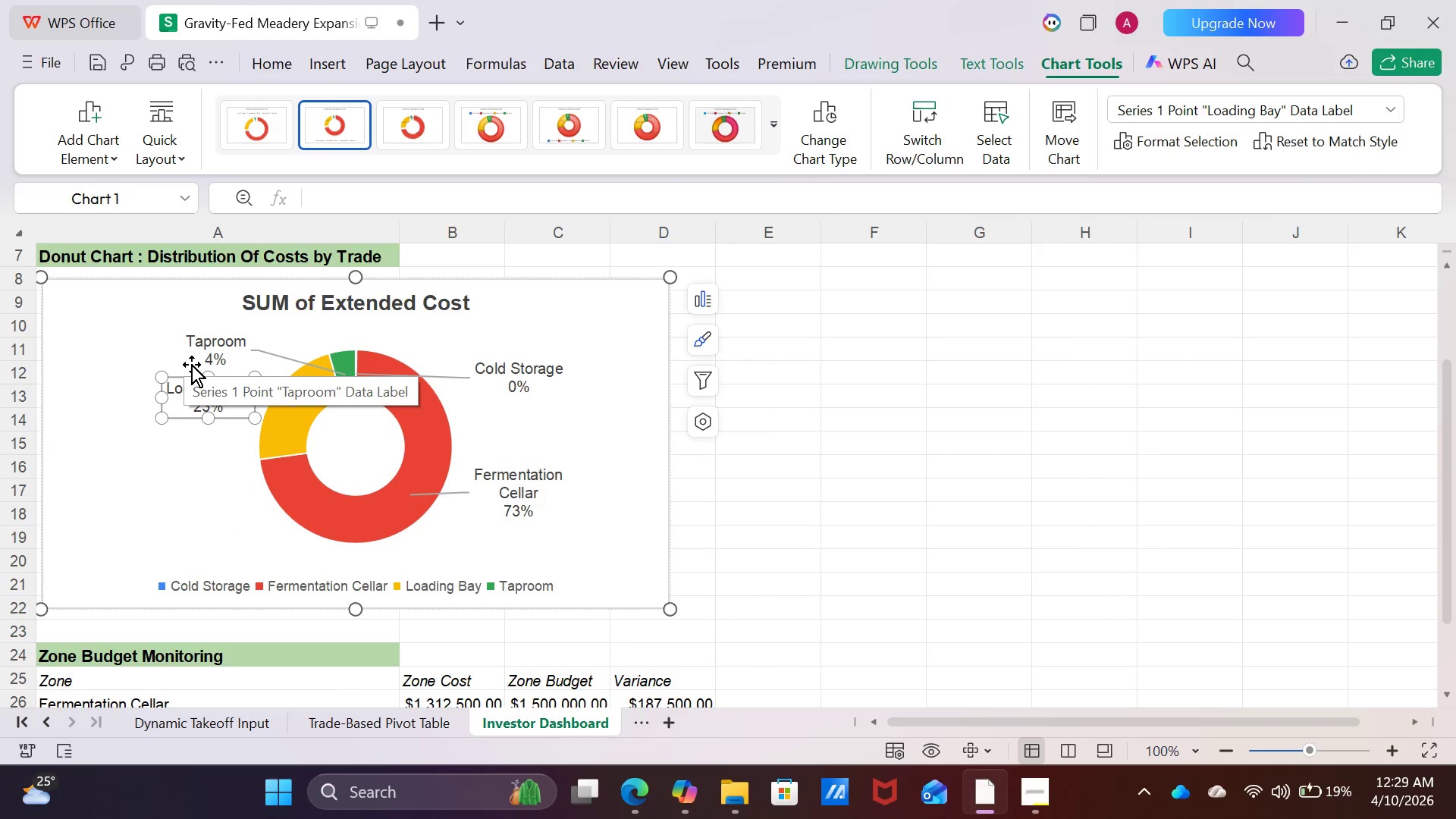 
left_click_drag(start_coordinate=[224, 377], to_coordinate=[180, 444])
 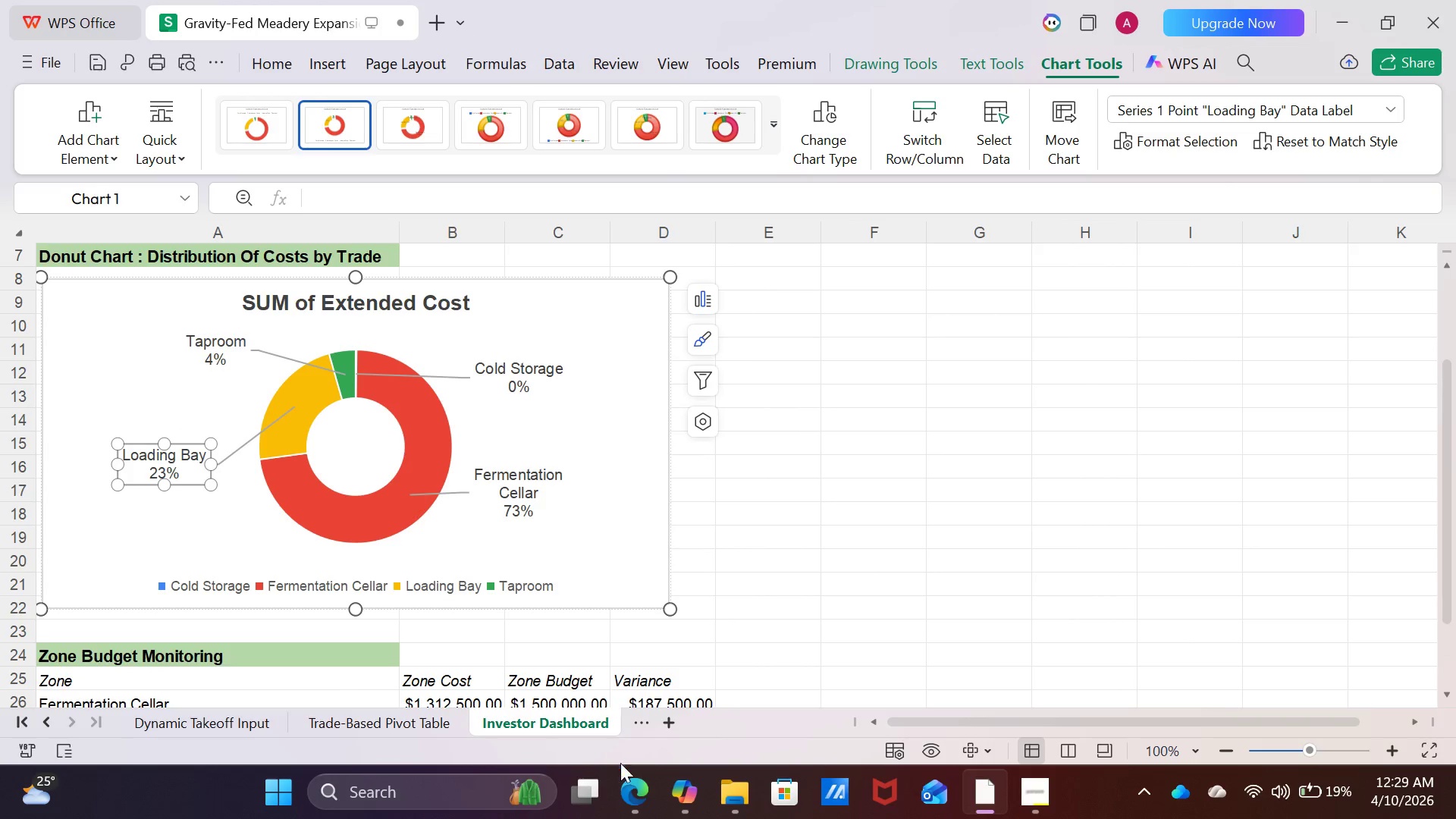 
wait(5.67)
 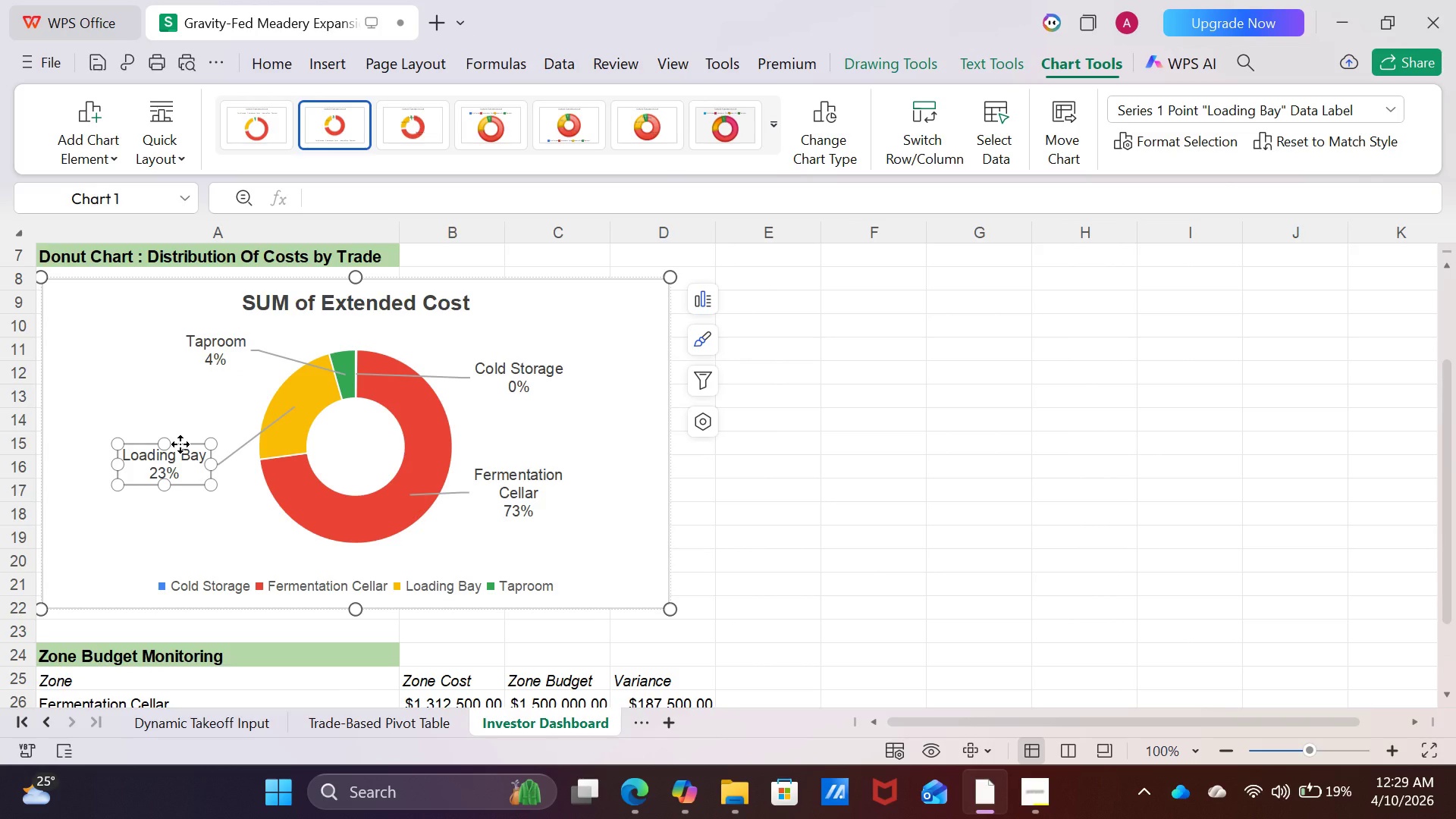 
left_click([623, 810])
 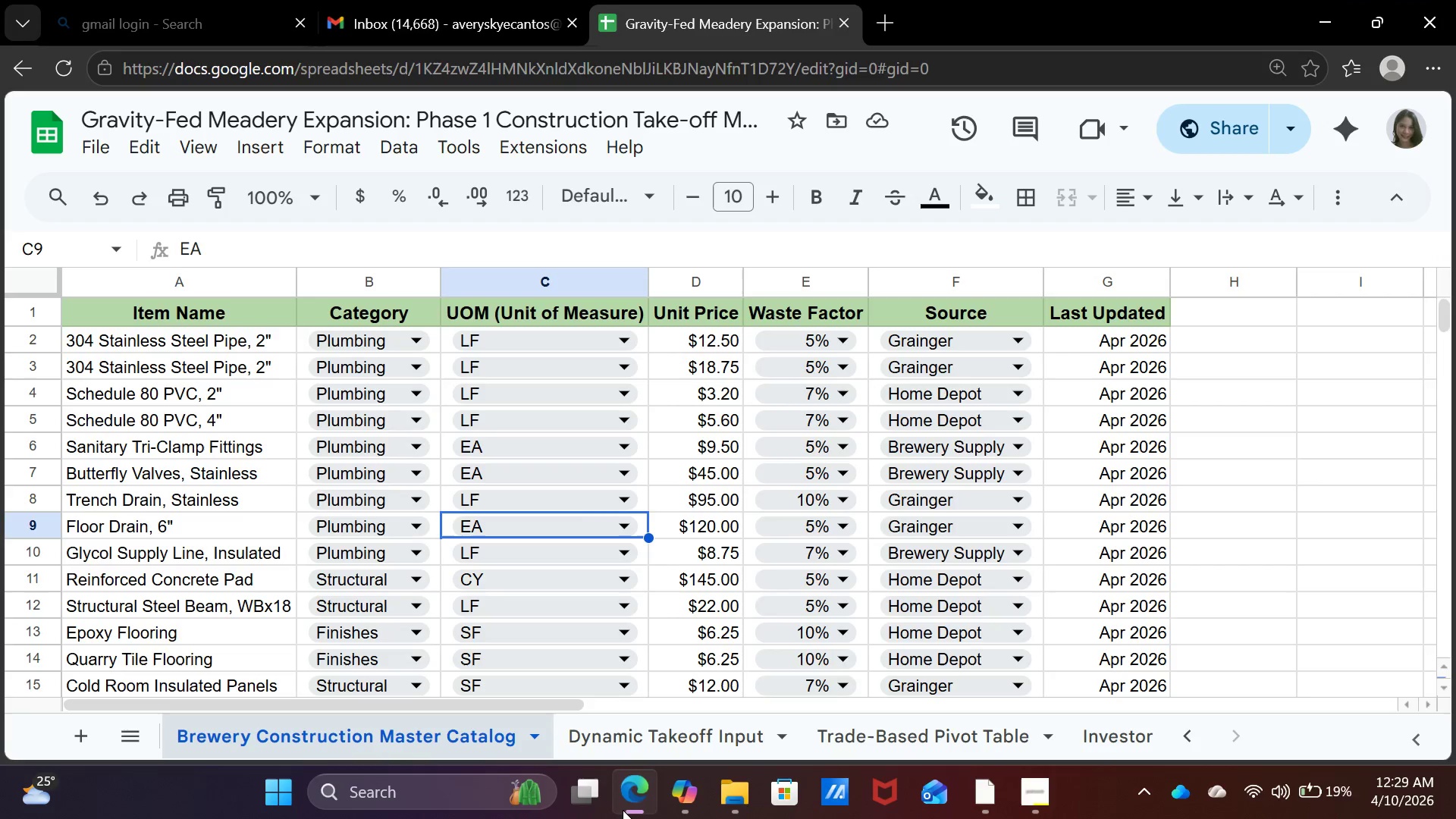 
left_click([623, 810])
 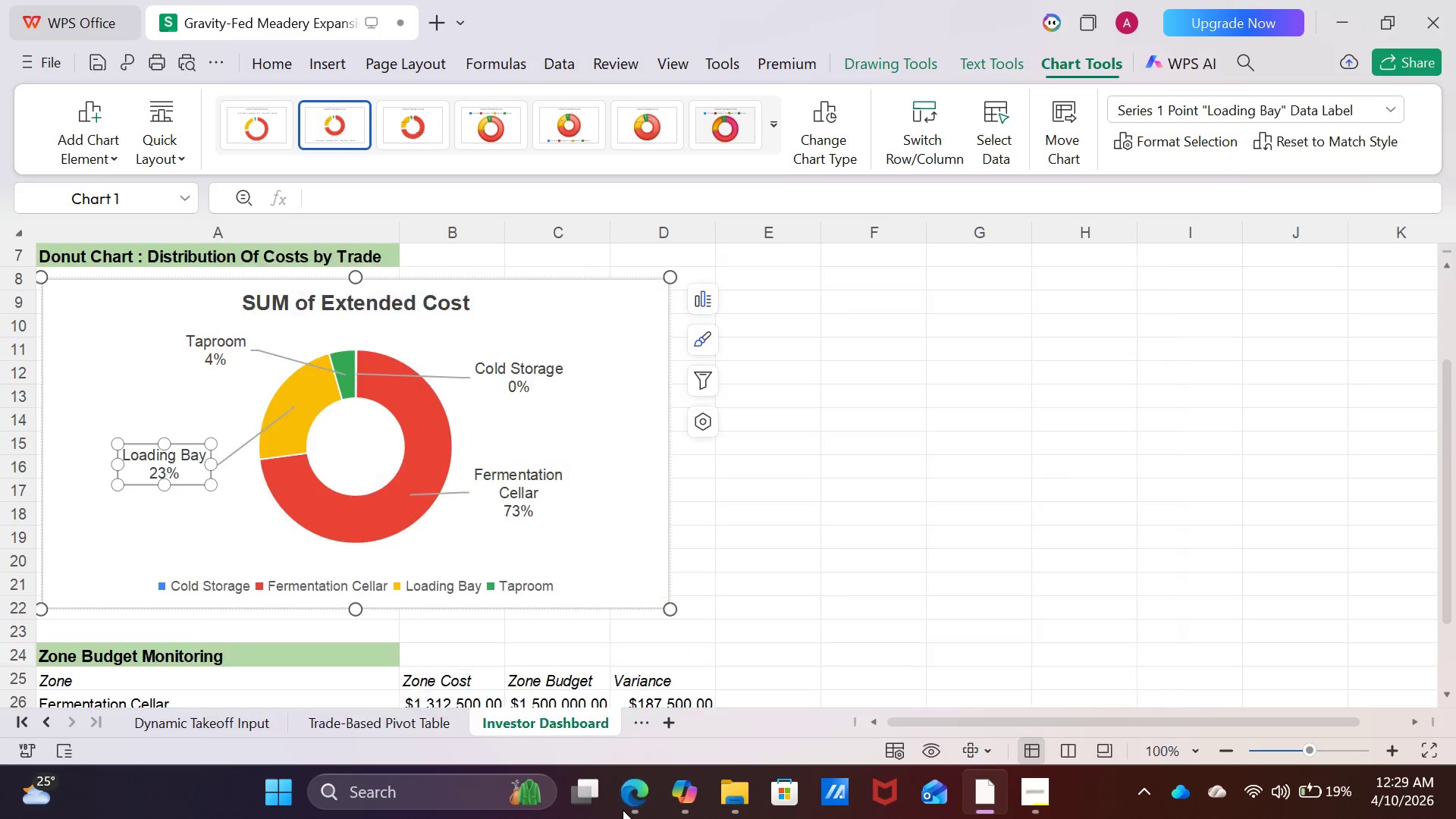 
left_click([623, 810])
 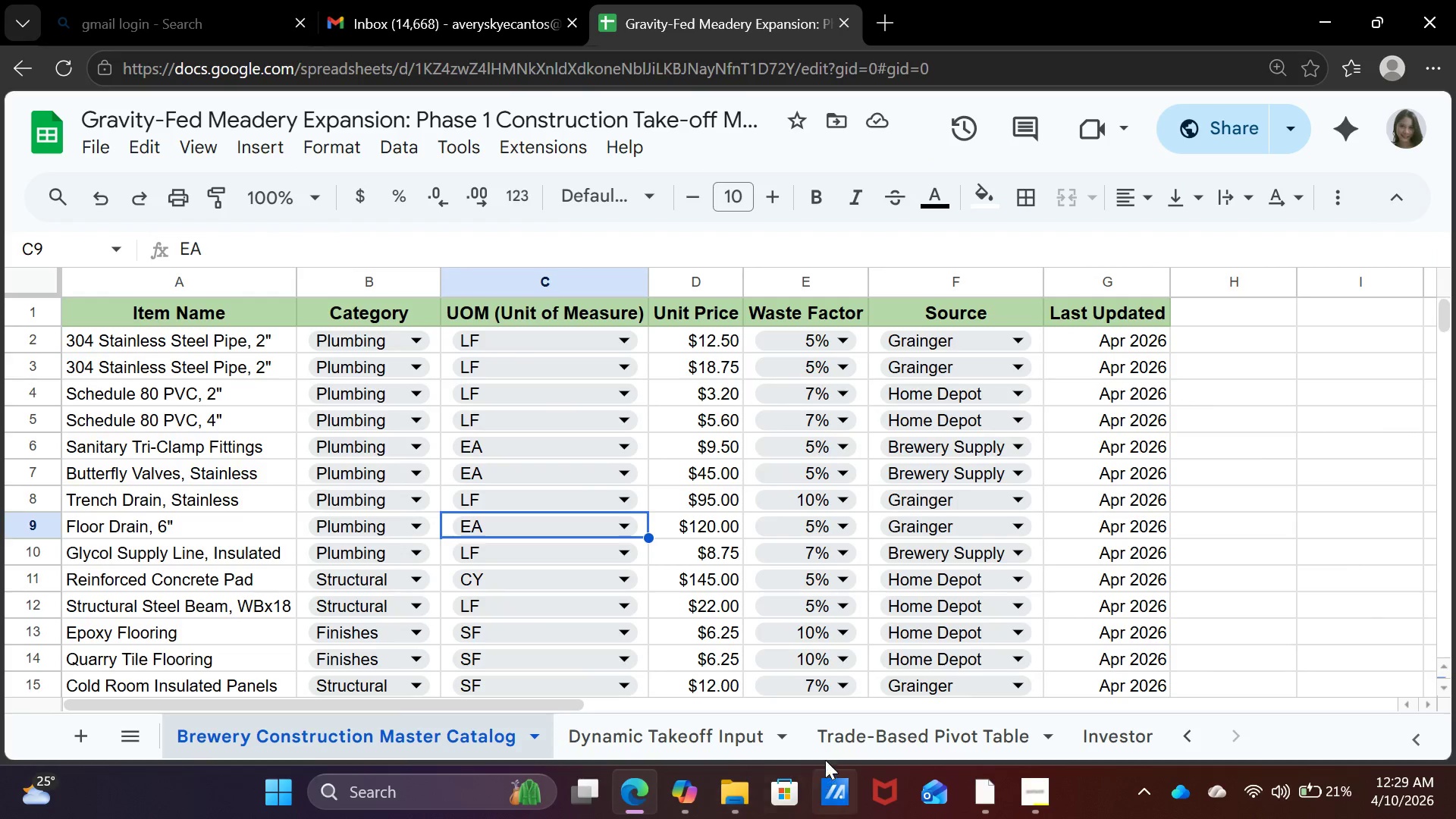 
left_click([825, 737])
 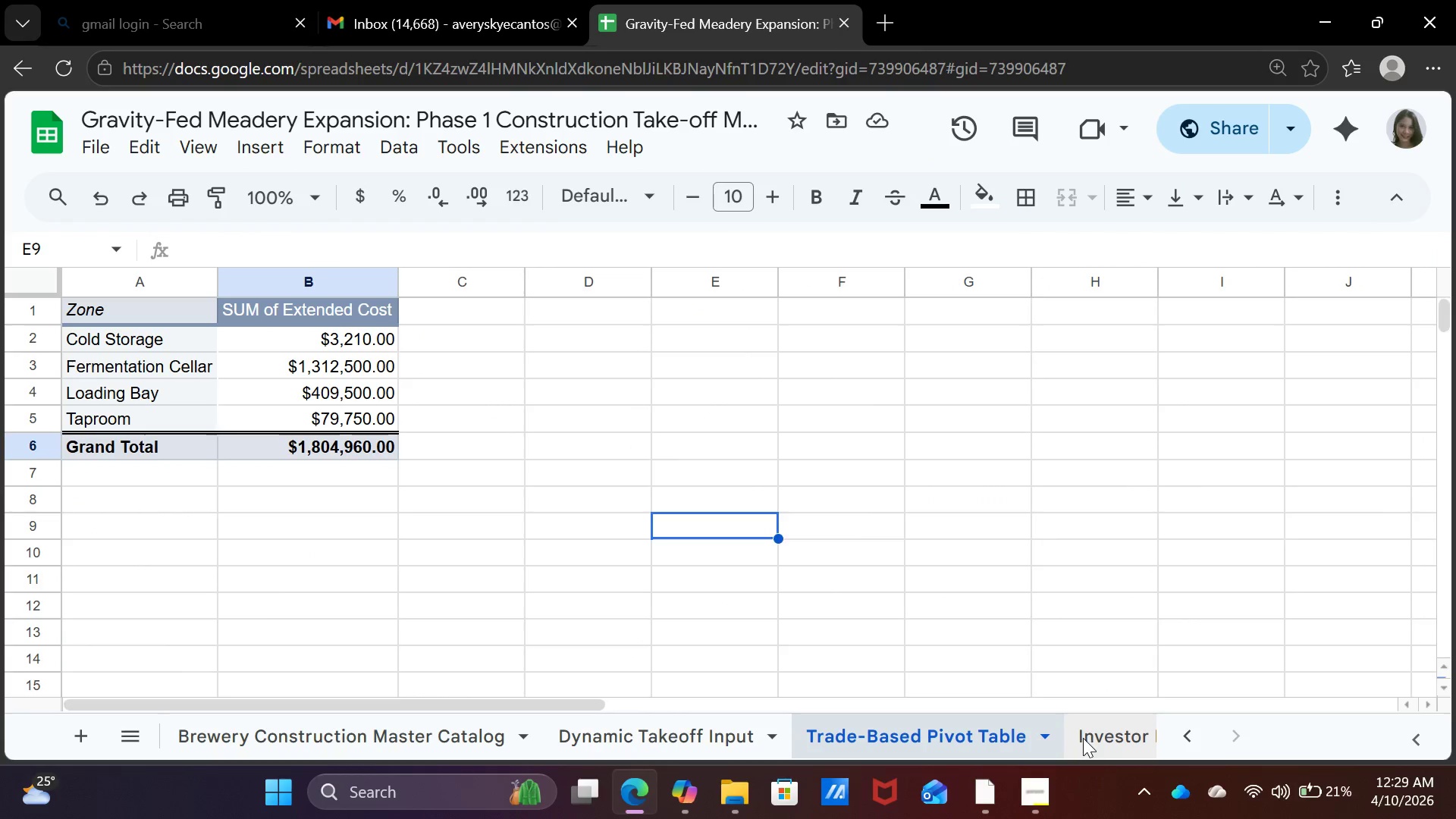 
left_click([1087, 737])
 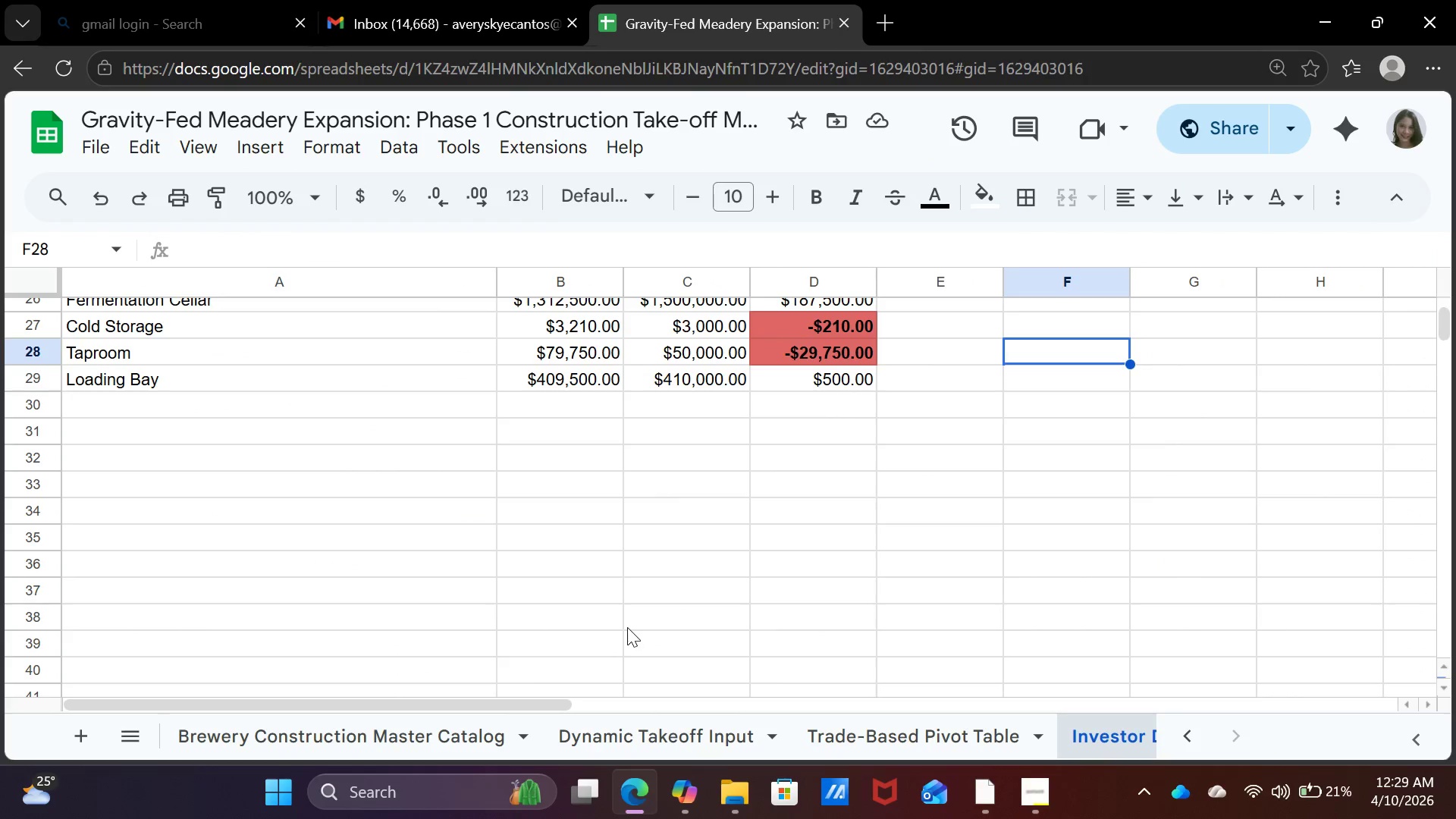 
scroll: coordinate [634, 646], scroll_direction: up, amount: 5.0
 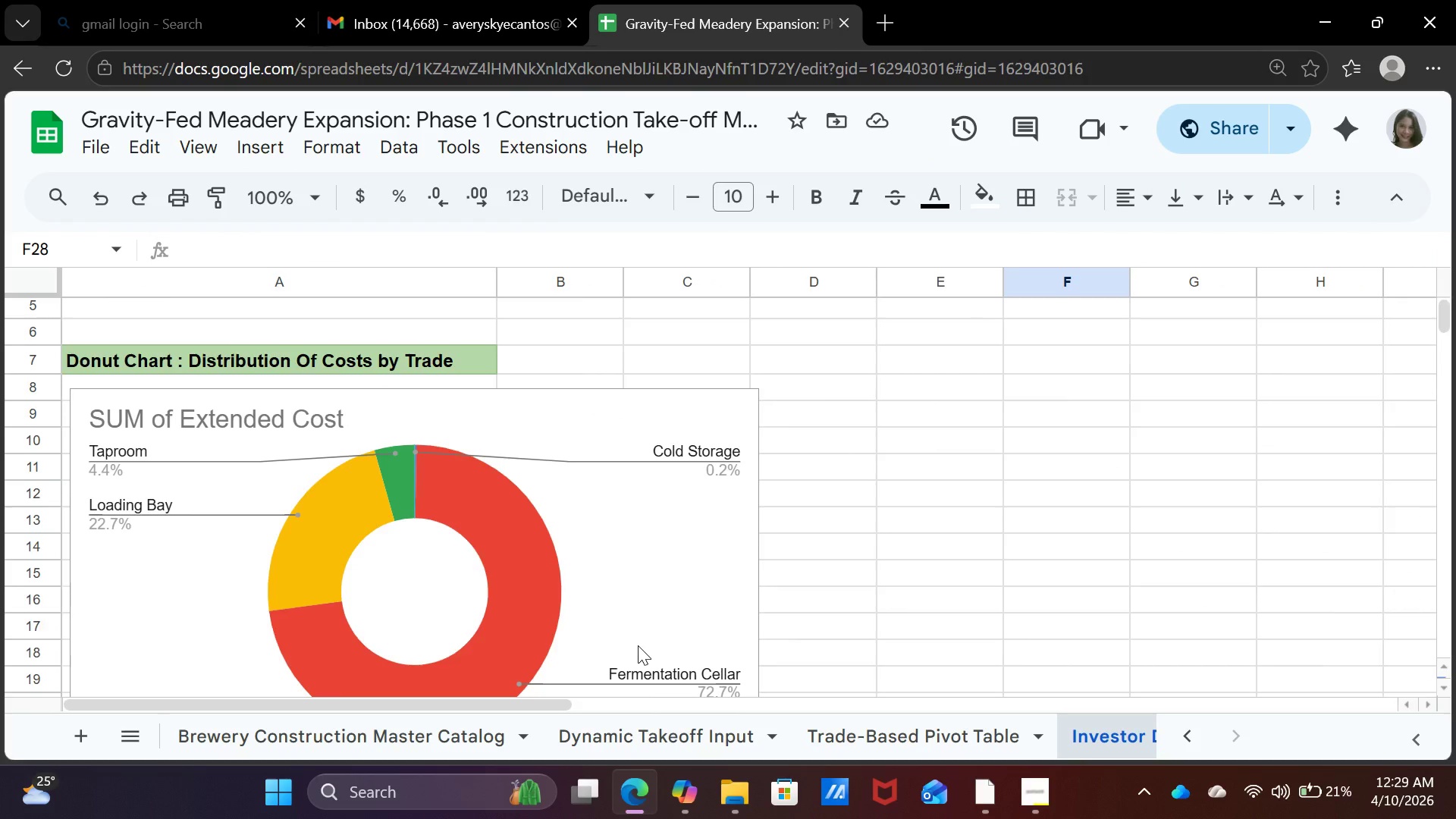 
scroll: coordinate [638, 645], scroll_direction: down, amount: 1.0
 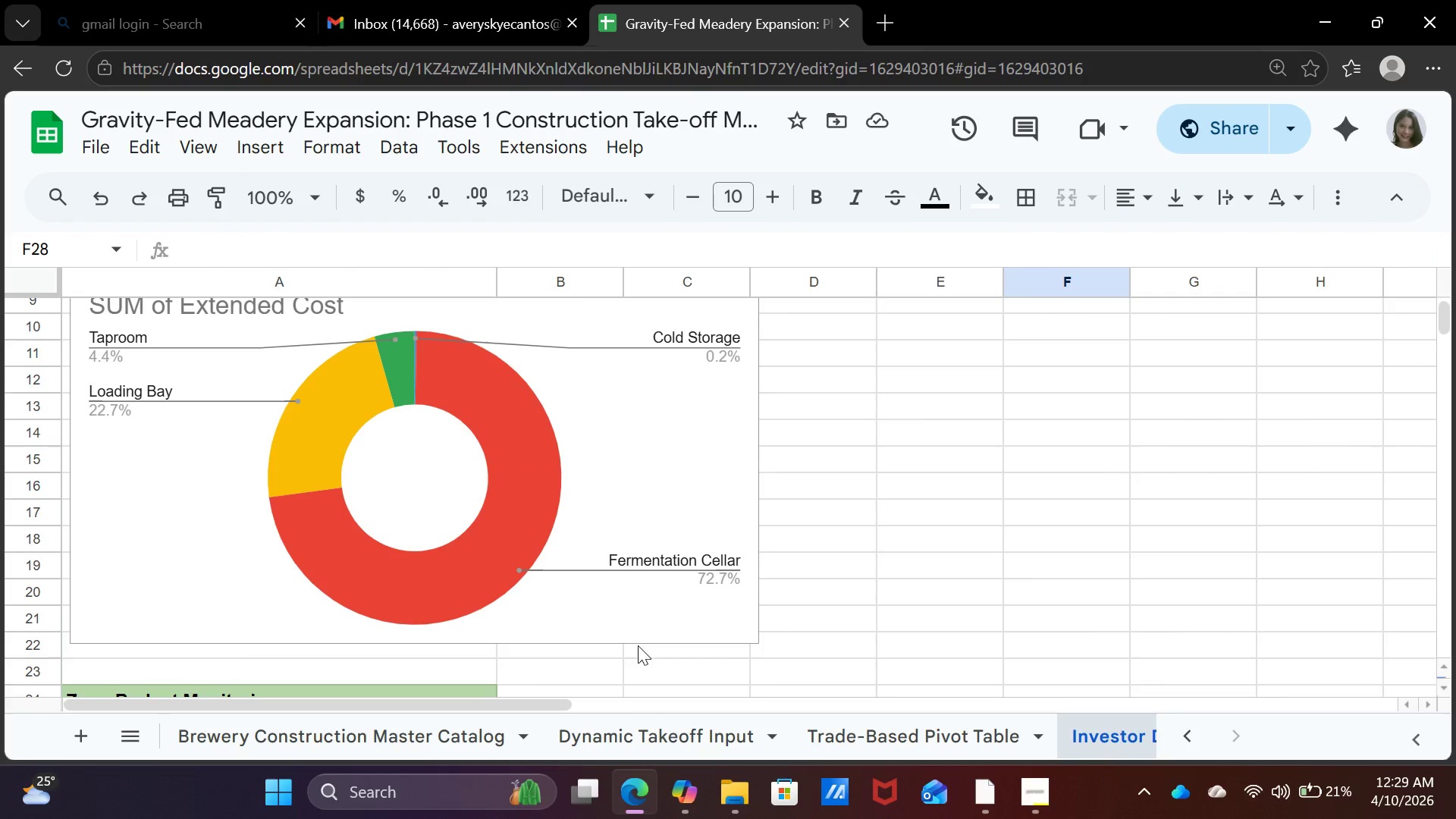 
left_click([977, 796])
 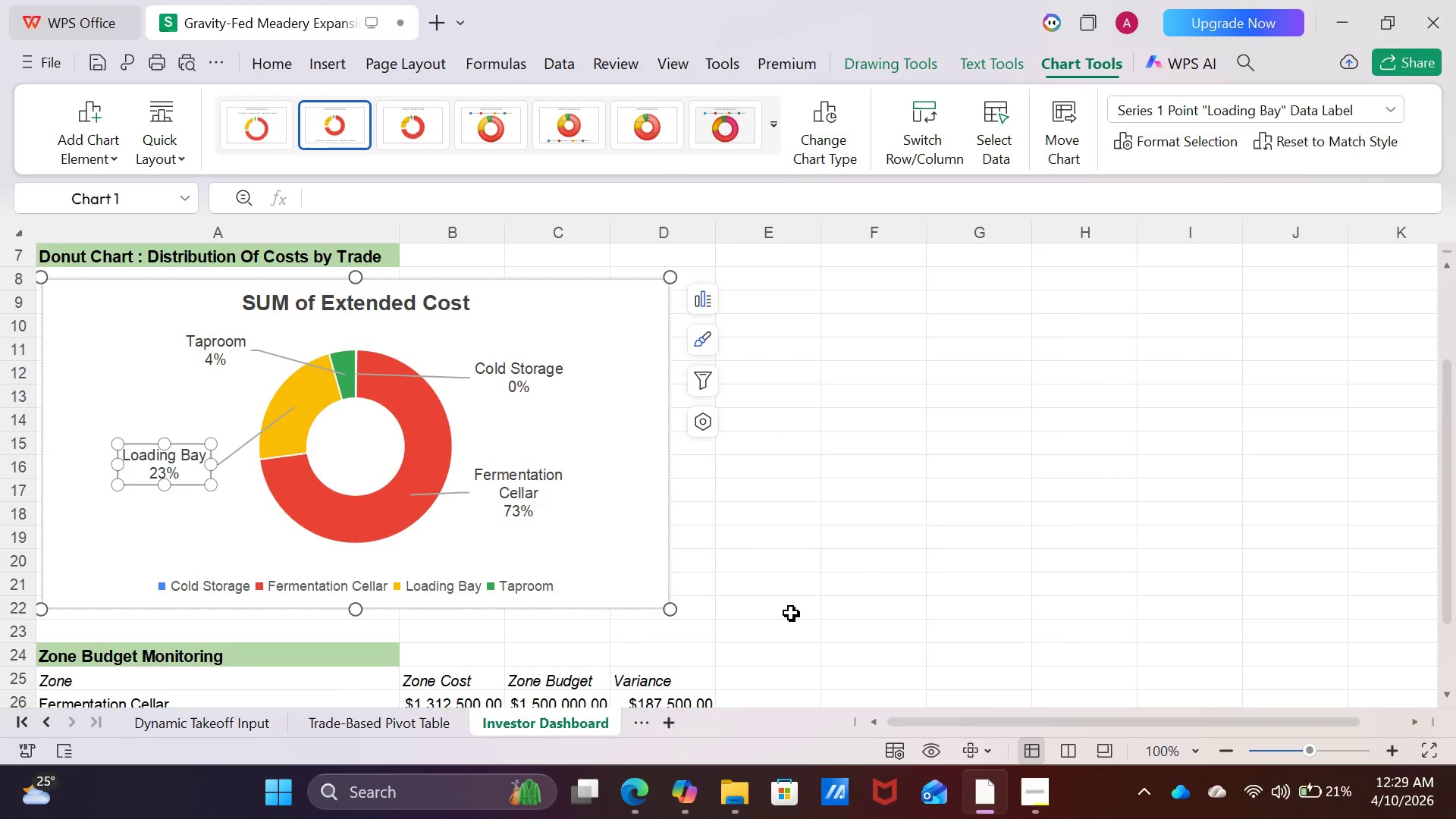 
wait(5.48)
 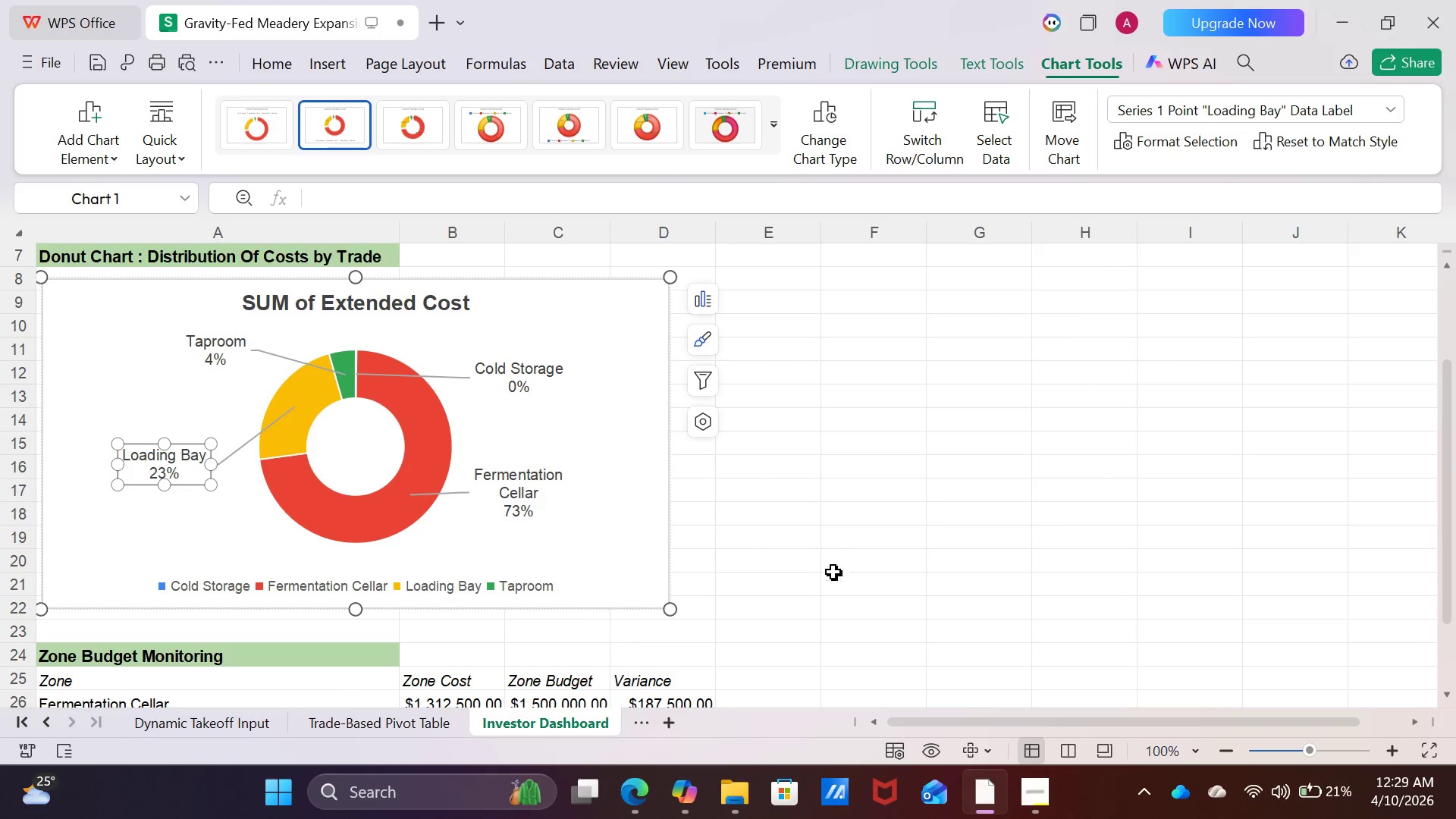 
mouse_move([262, 126])
 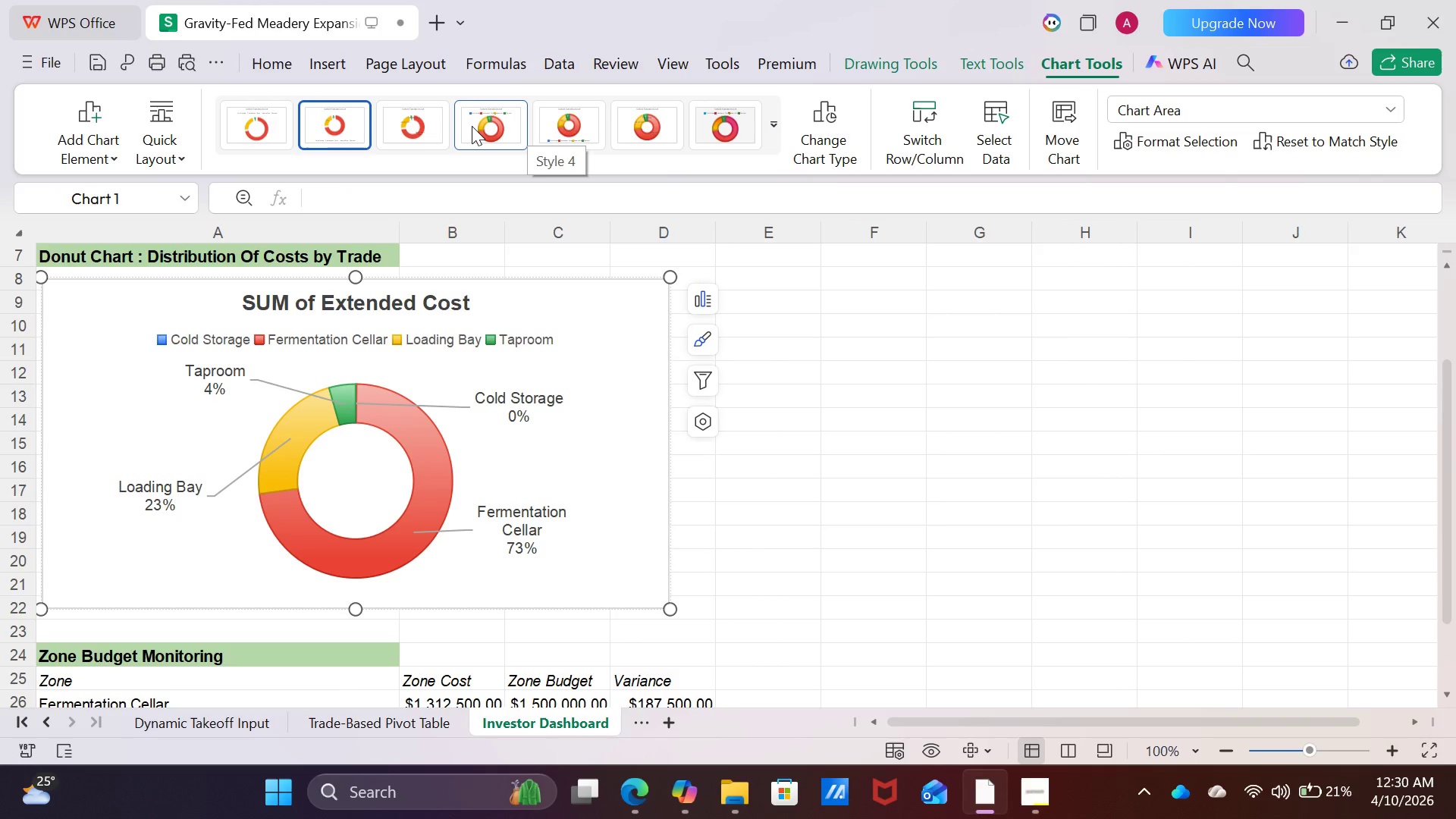 
wait(7.48)
 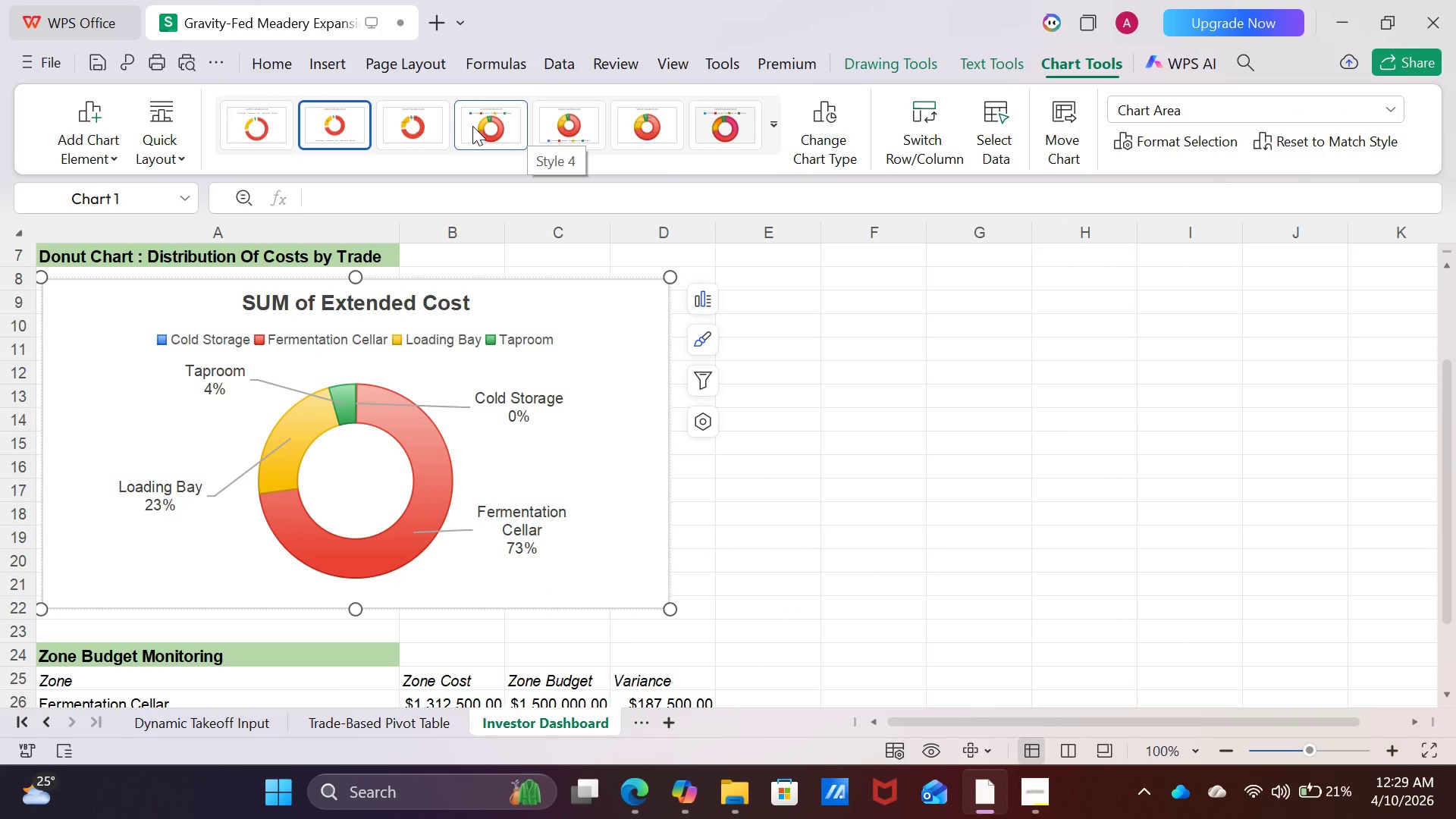 
left_click_drag(start_coordinate=[468, 124], to_coordinate=[479, 119])
 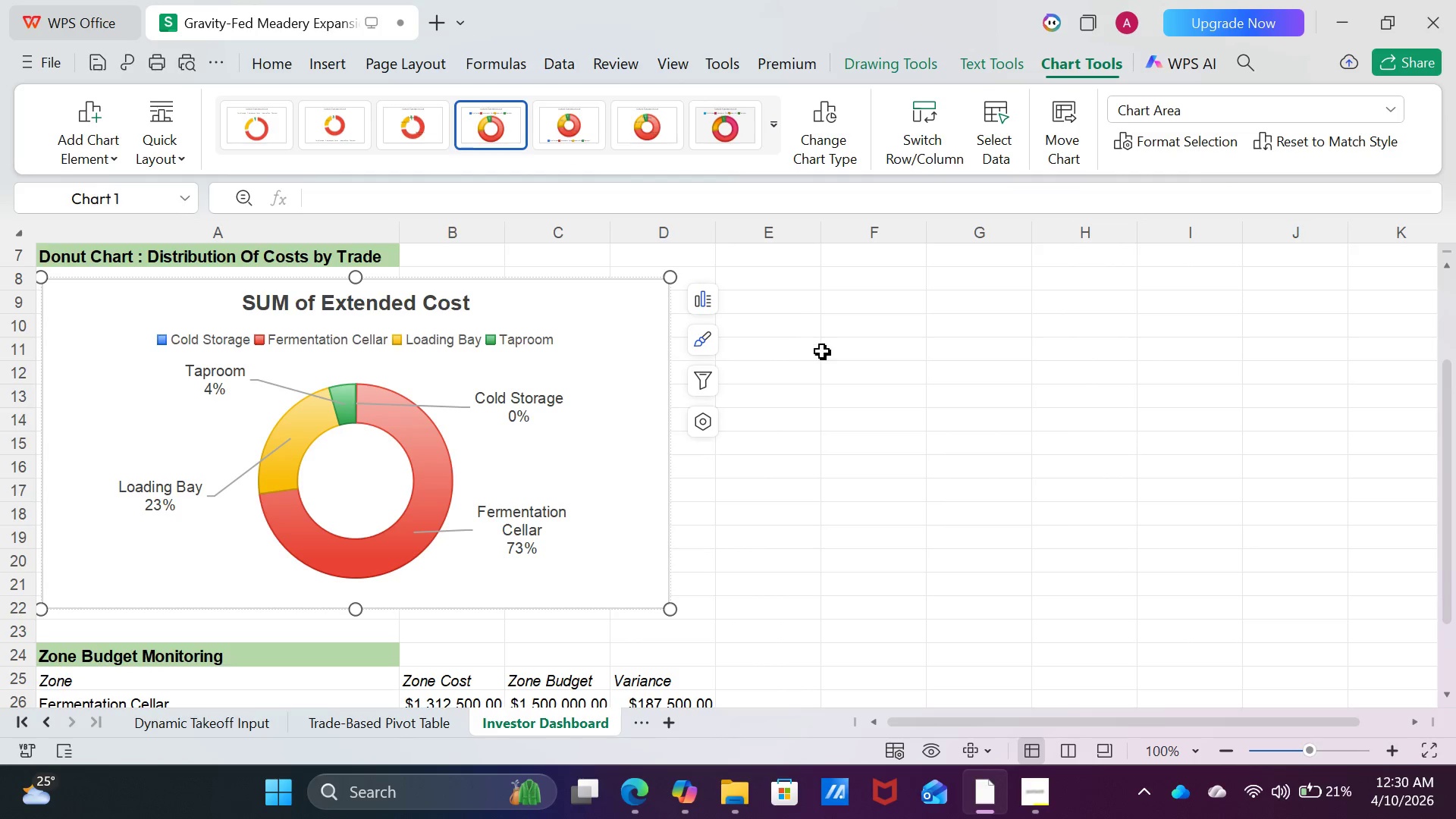 
left_click([823, 353])
 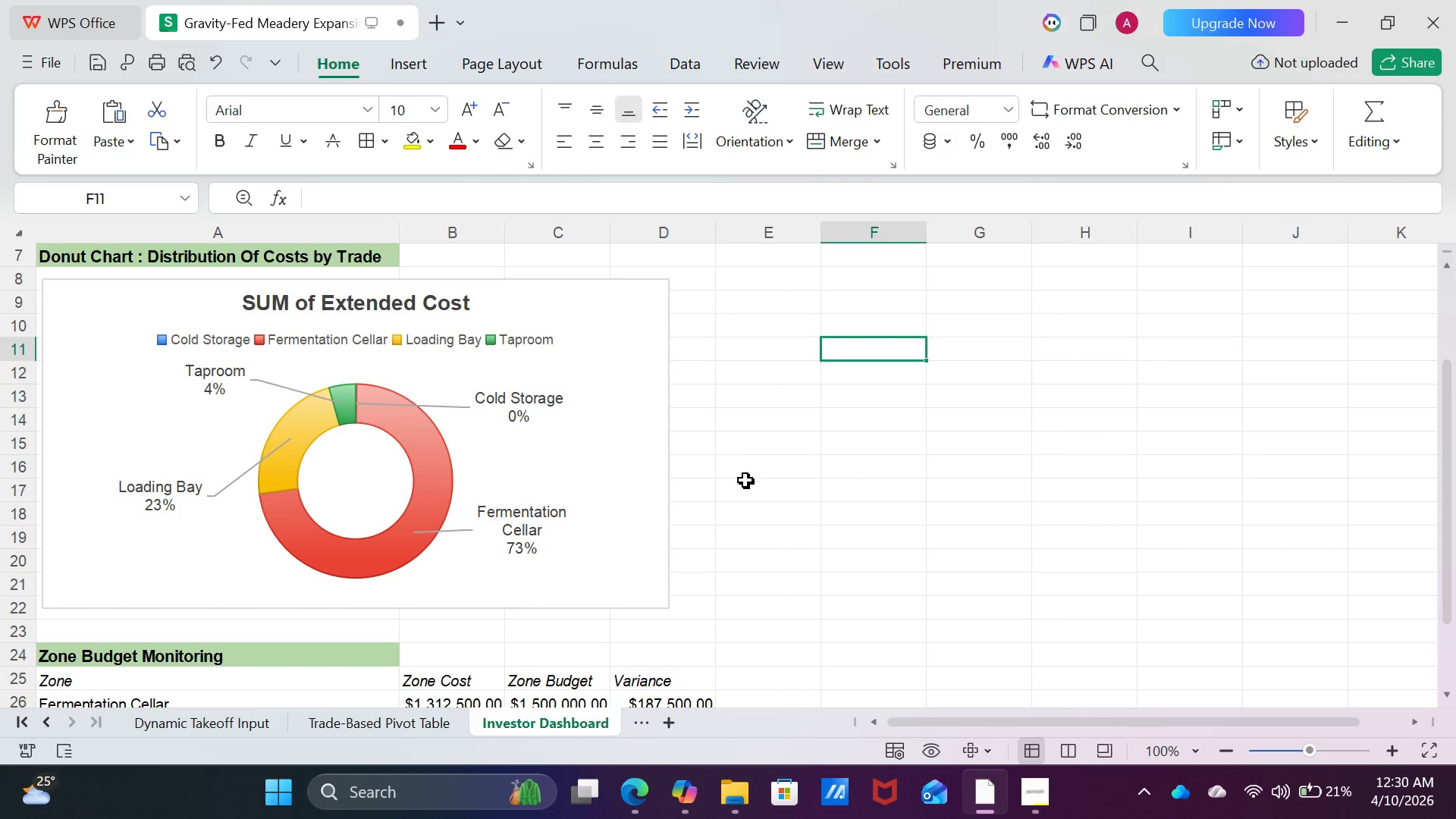 
scroll: coordinate [776, 617], scroll_direction: down, amount: 4.0
 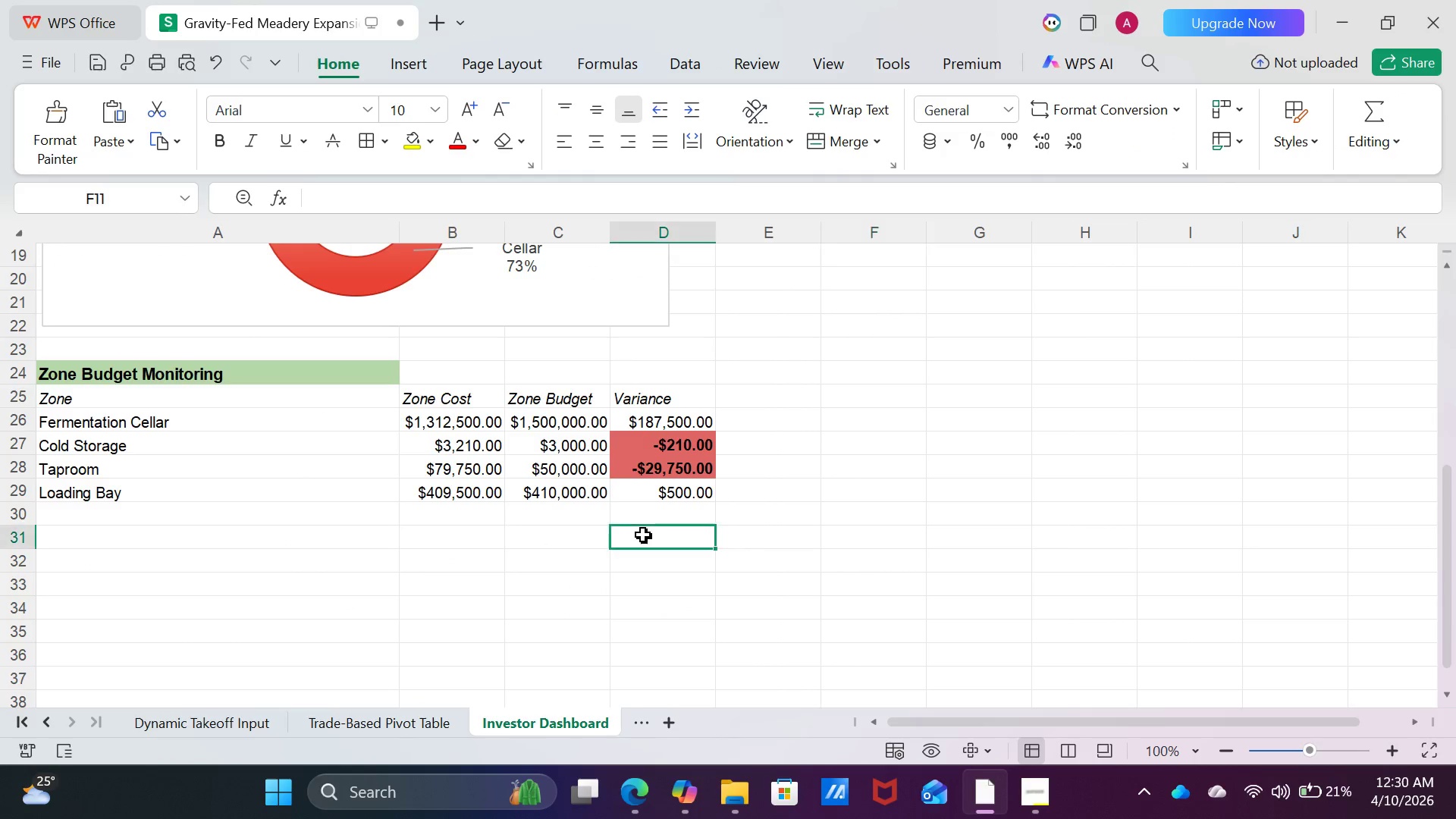 
left_click([643, 535])
 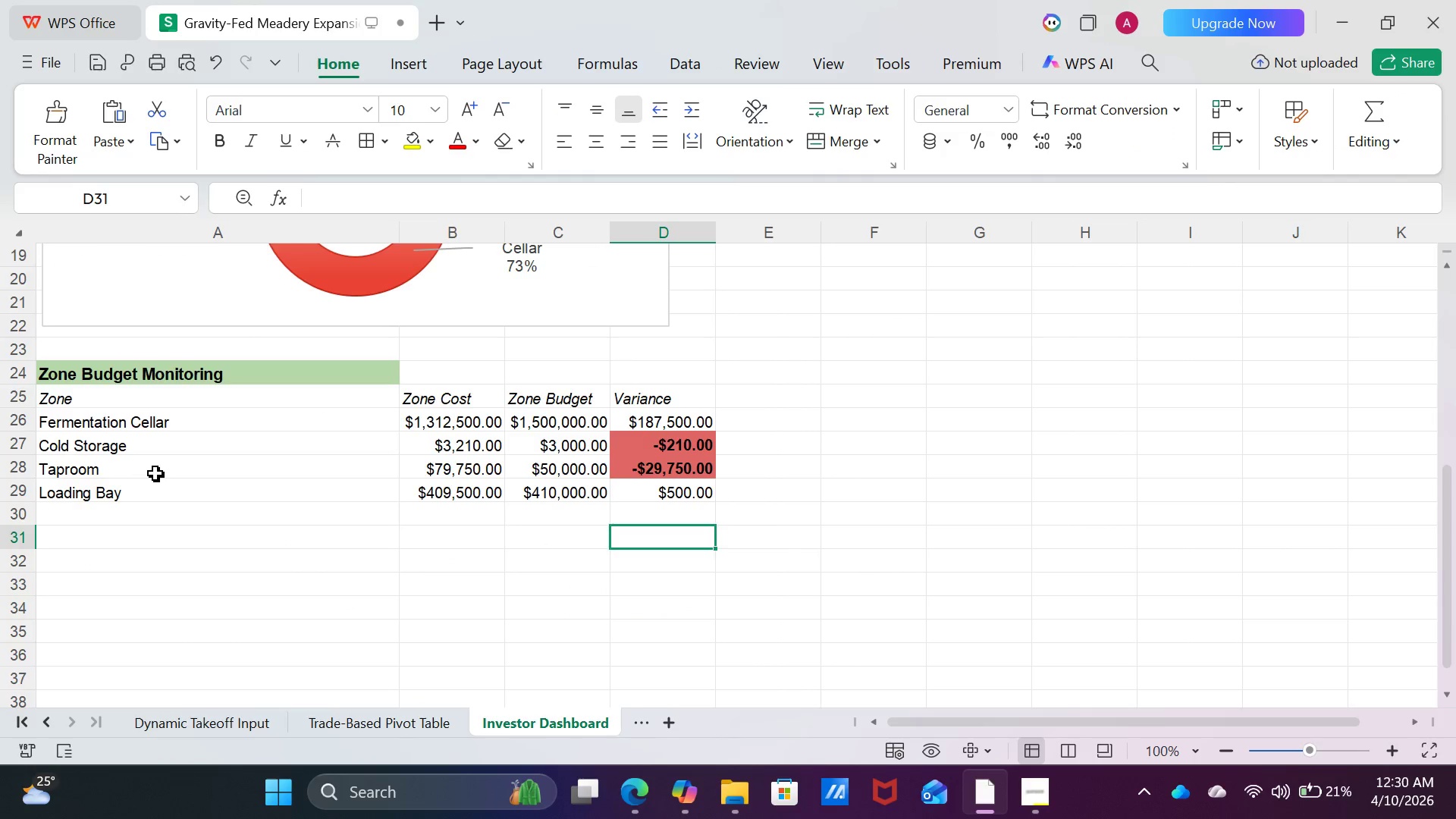 
left_click([155, 473])
 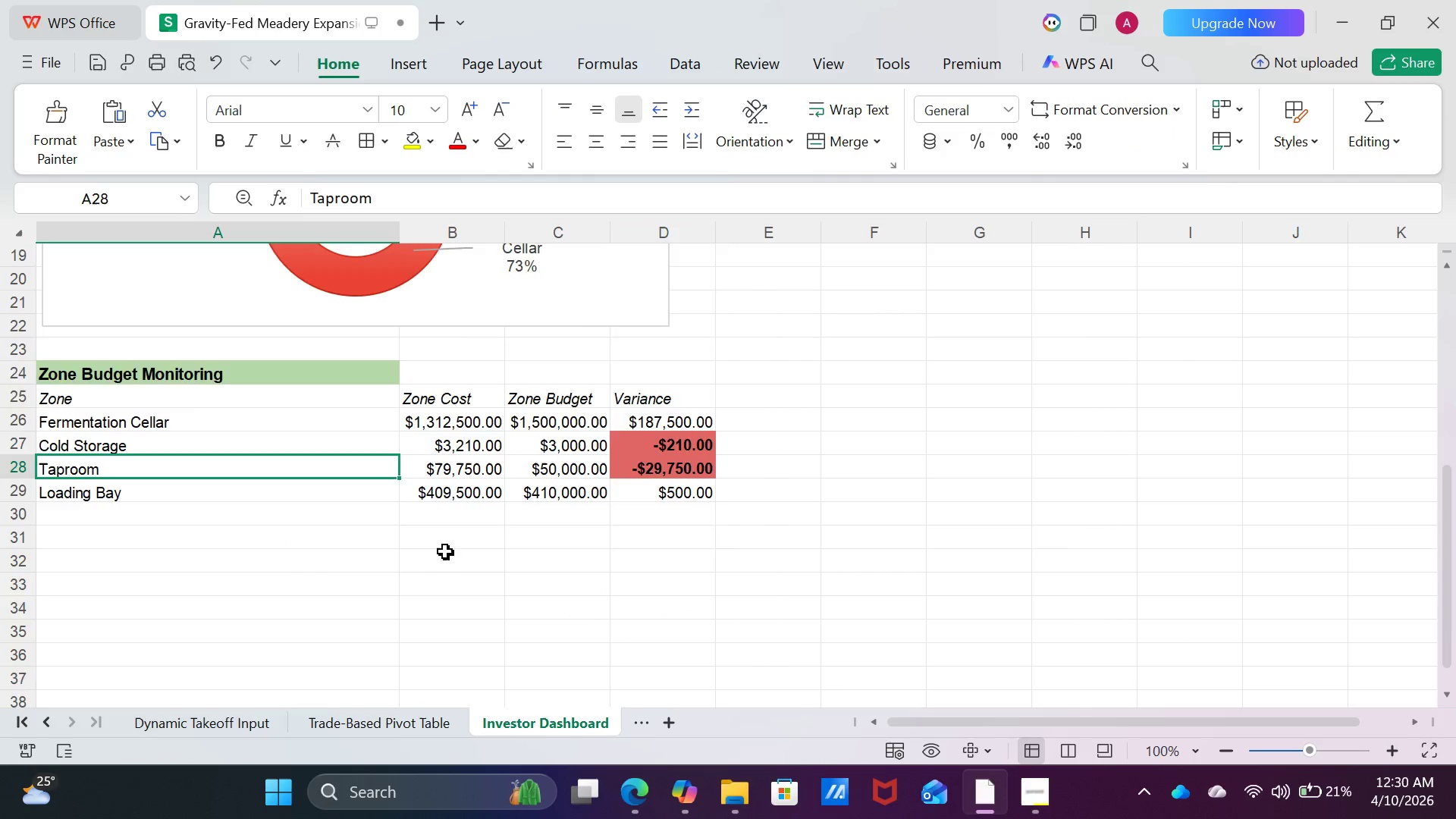 
scroll: coordinate [474, 579], scroll_direction: up, amount: 15.0
 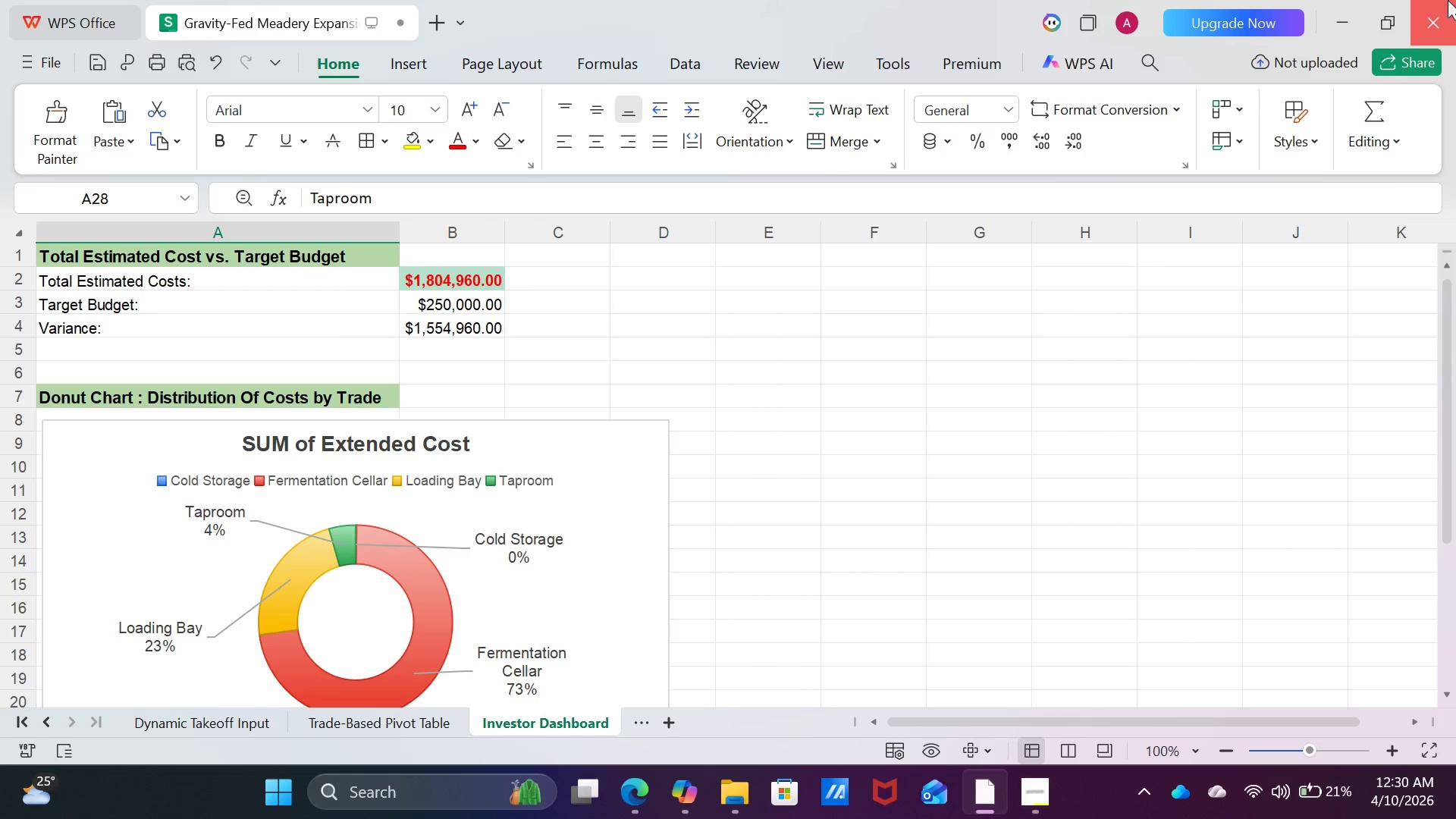 
left_click([1407, 71])
 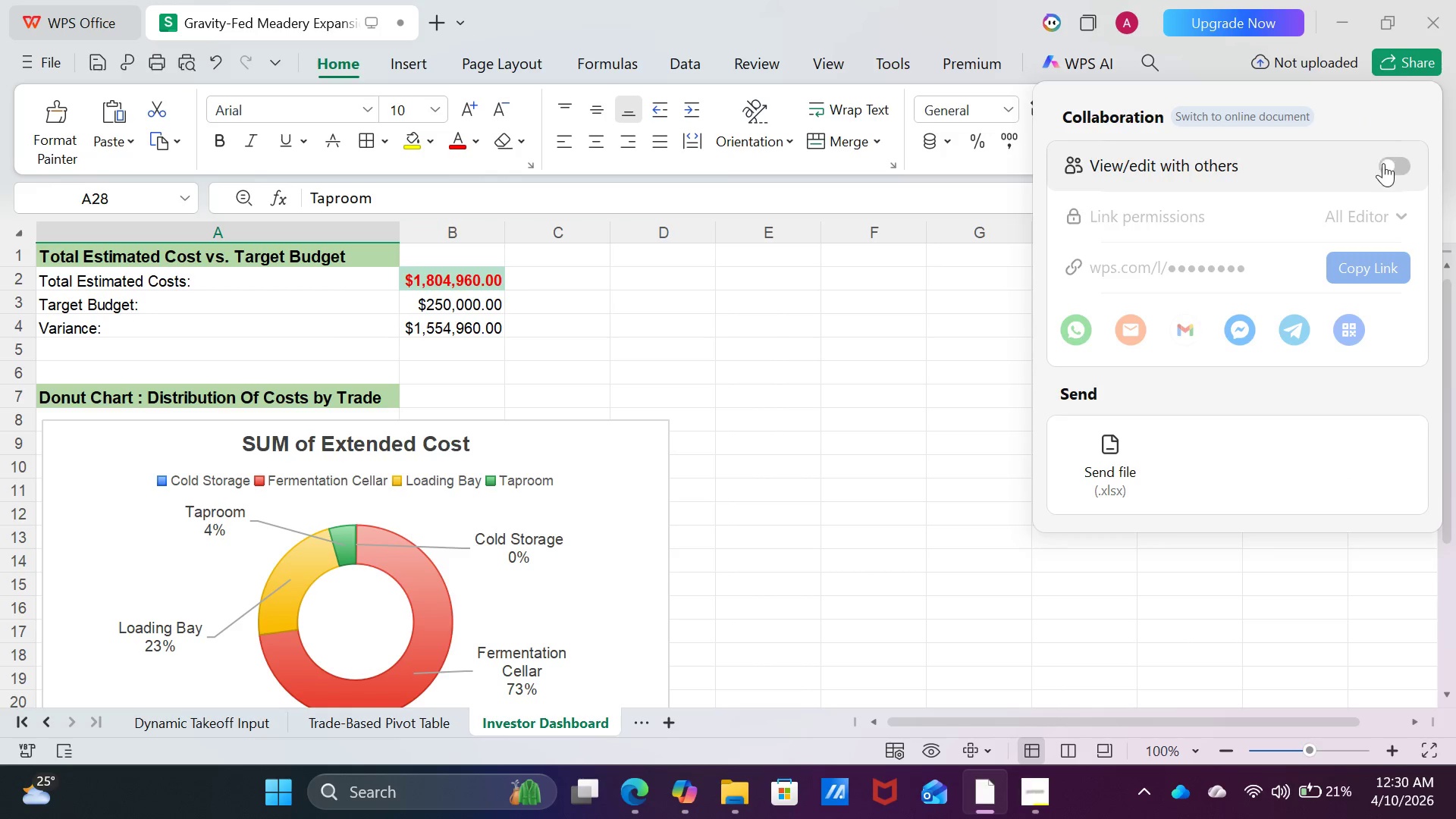 
left_click([1398, 163])
 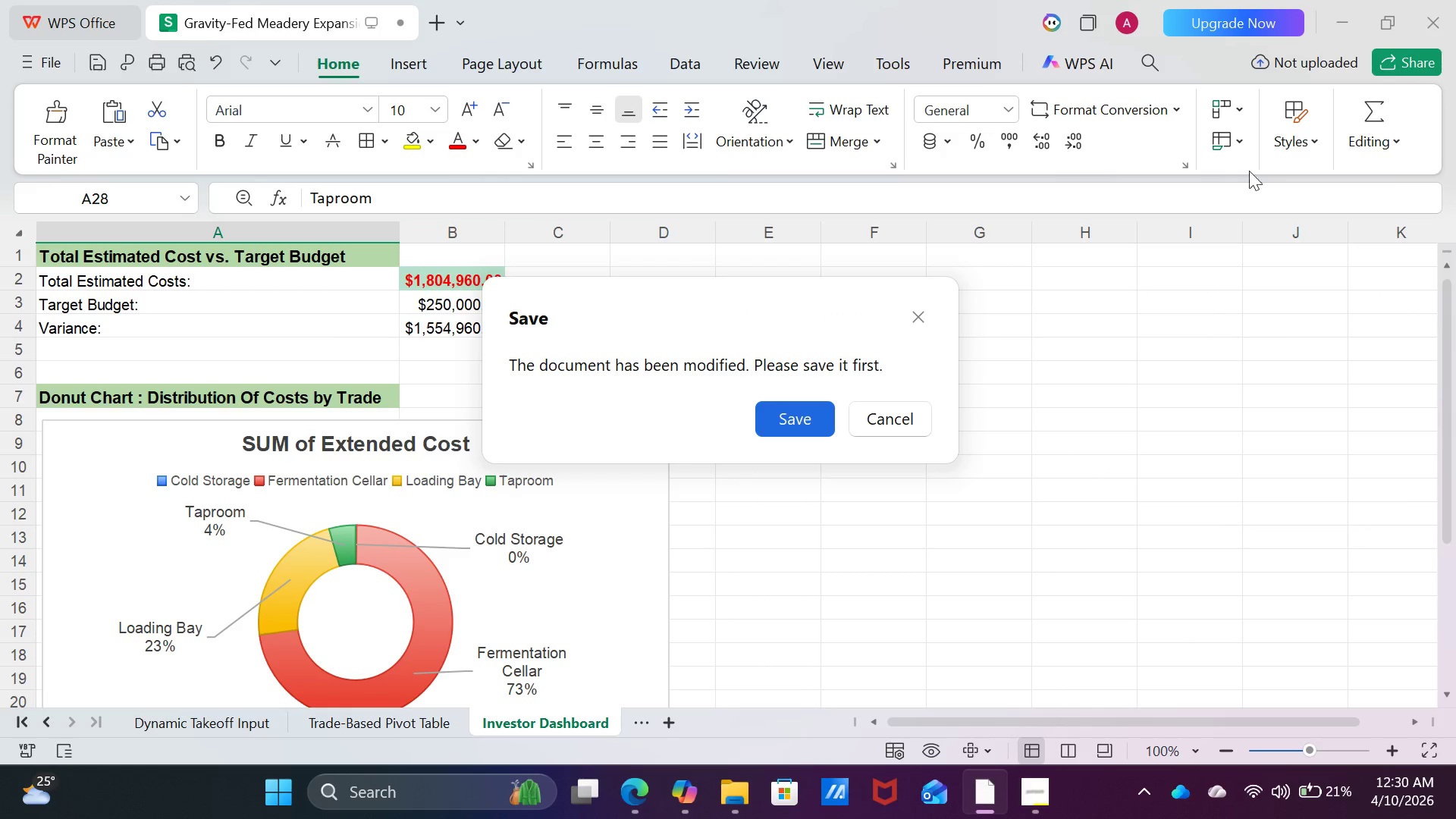 
left_click([823, 422])
 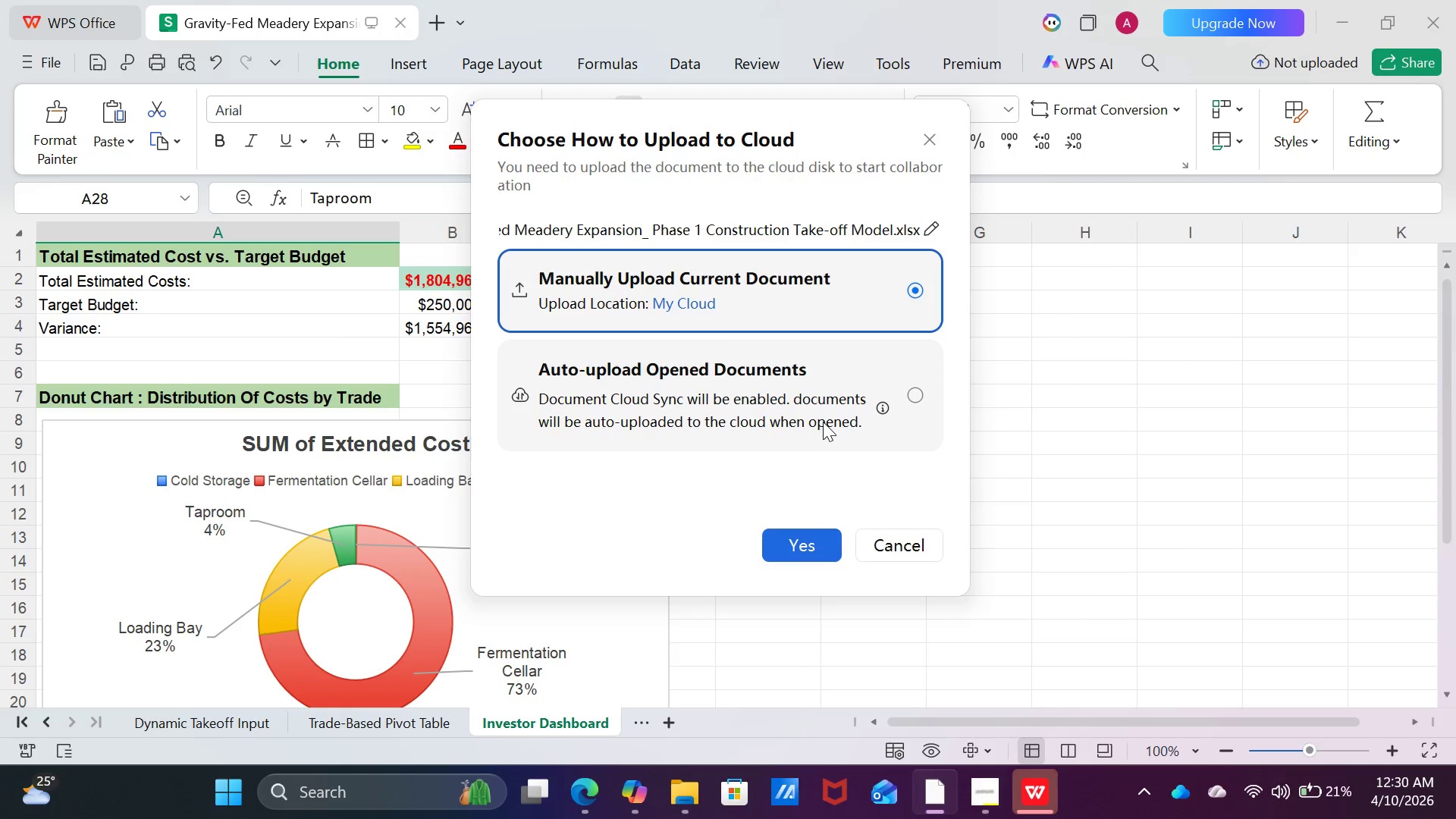 
left_click([821, 551])
 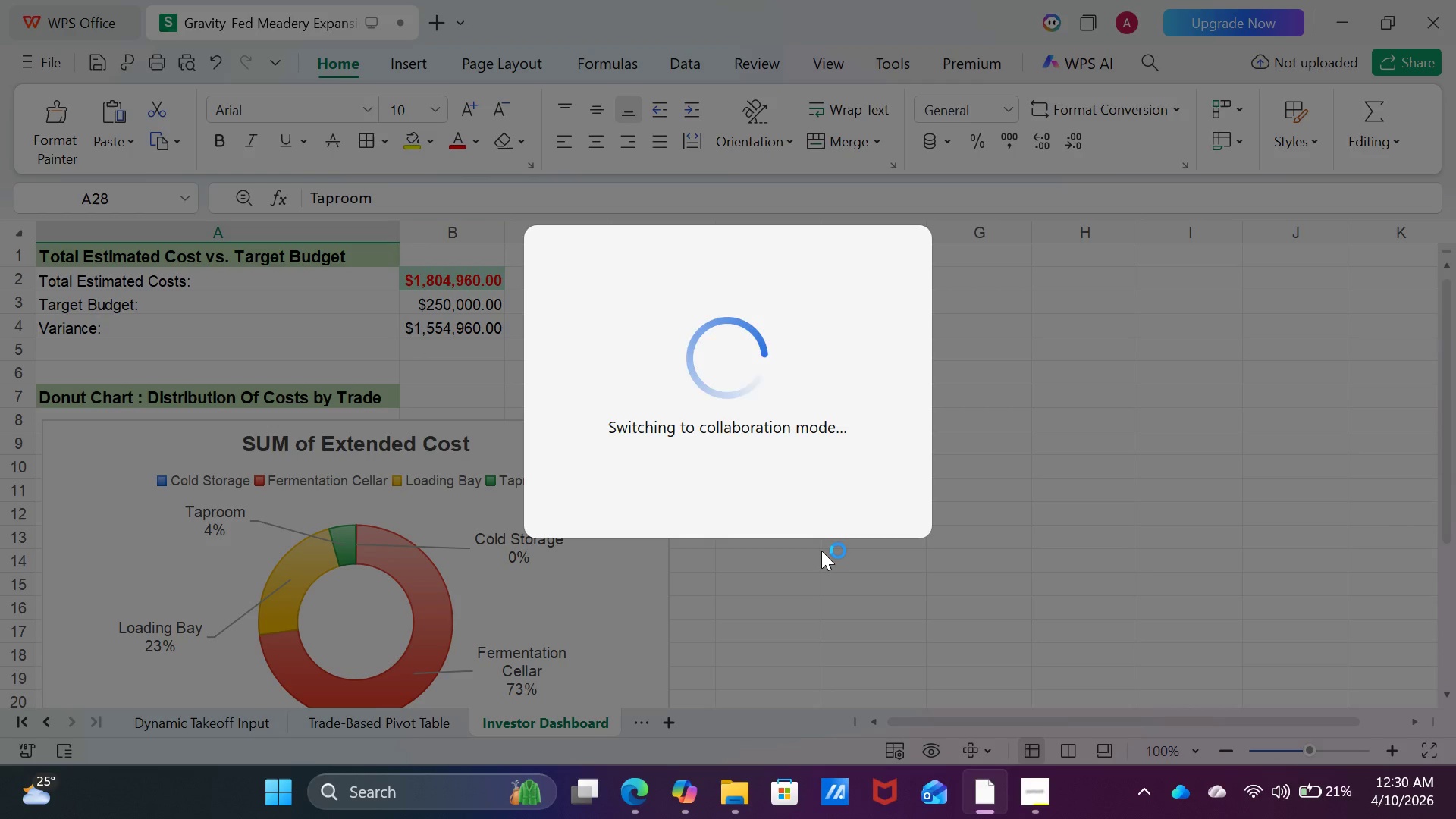 
wait(8.3)
 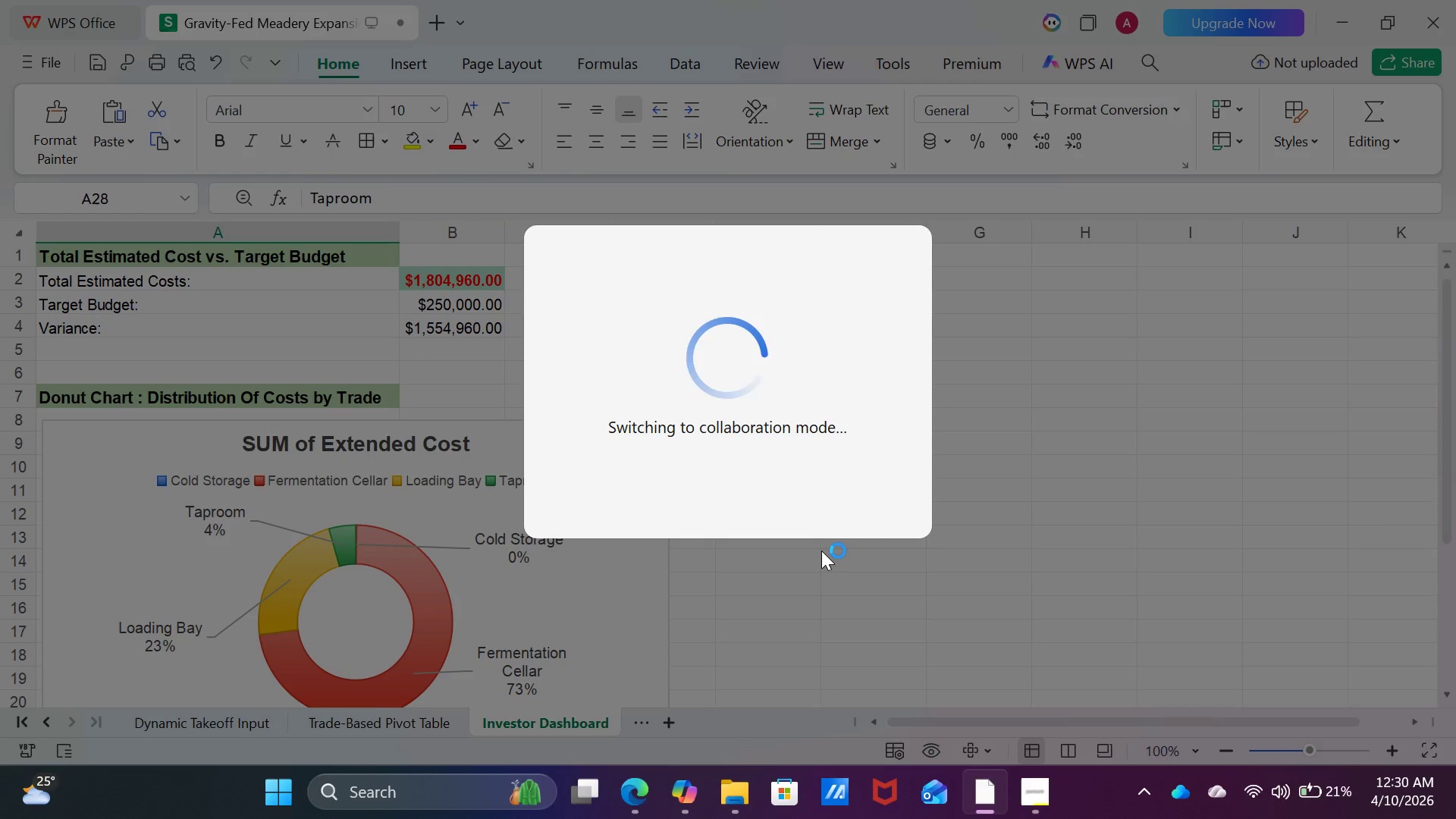 
scroll: coordinate [935, 585], scroll_direction: up, amount: 2.0
 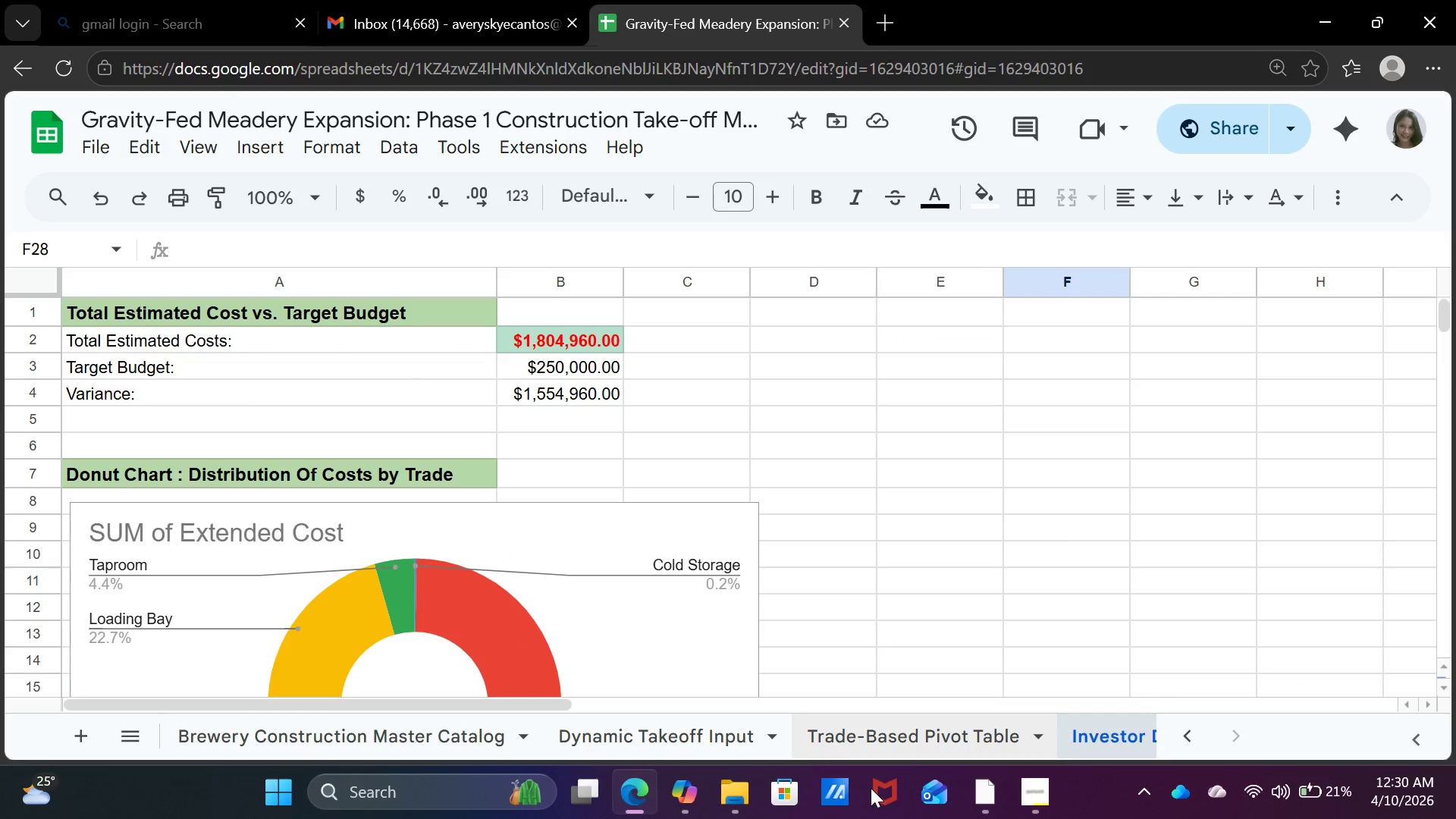 
left_click([988, 795])
 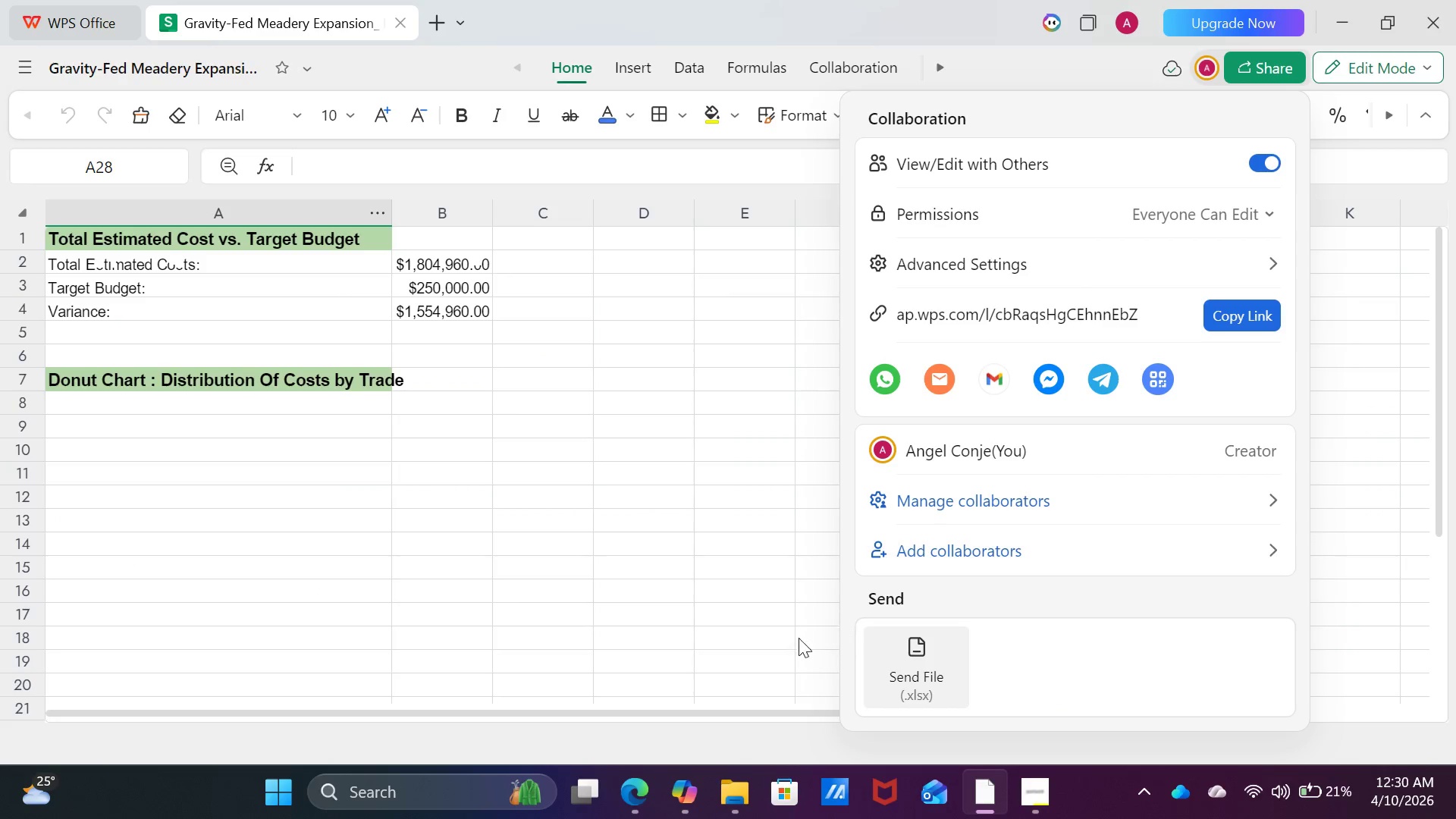 
scroll: coordinate [517, 541], scroll_direction: up, amount: 8.0
 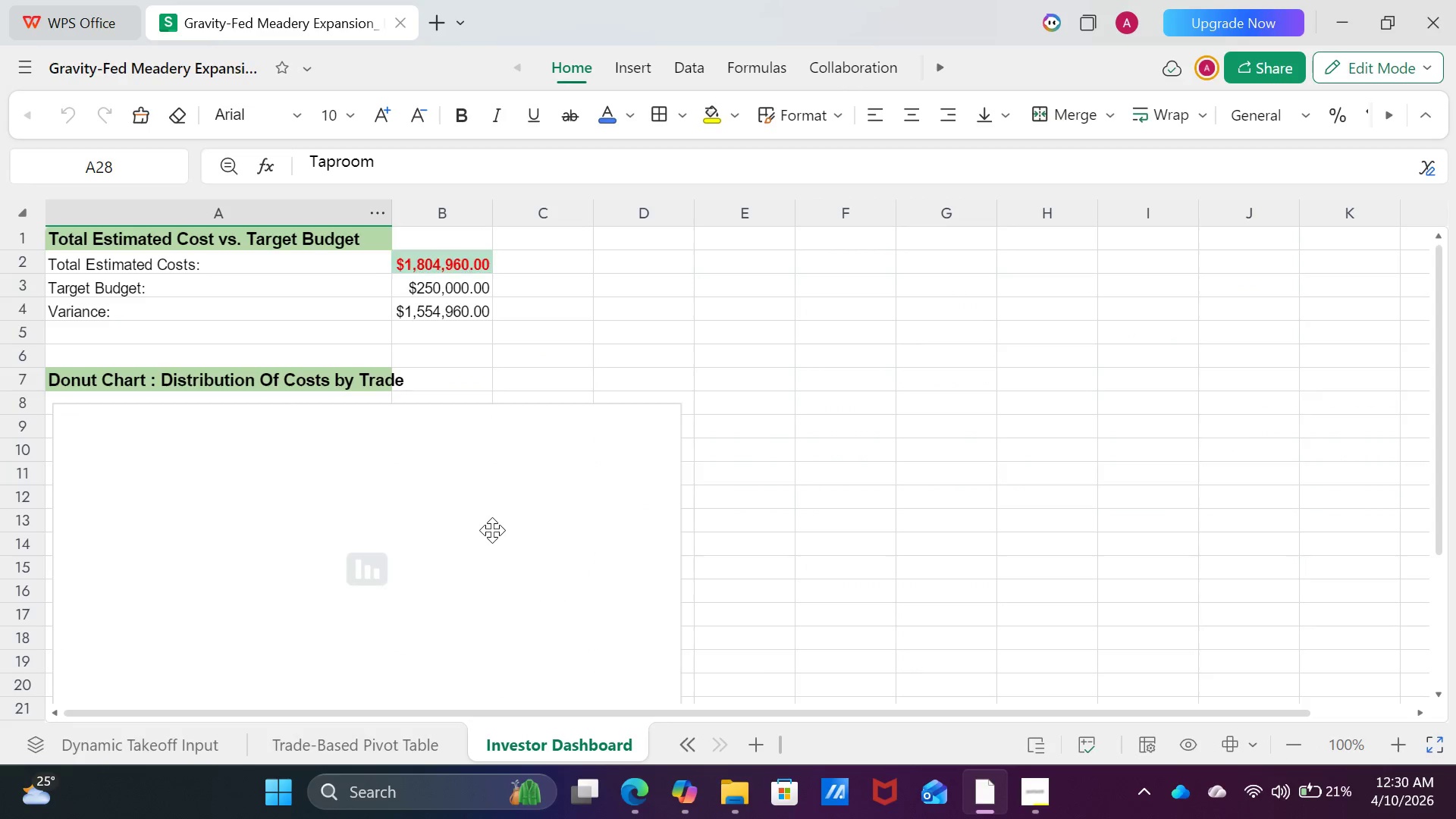 
scroll: coordinate [493, 530], scroll_direction: down, amount: 3.0
 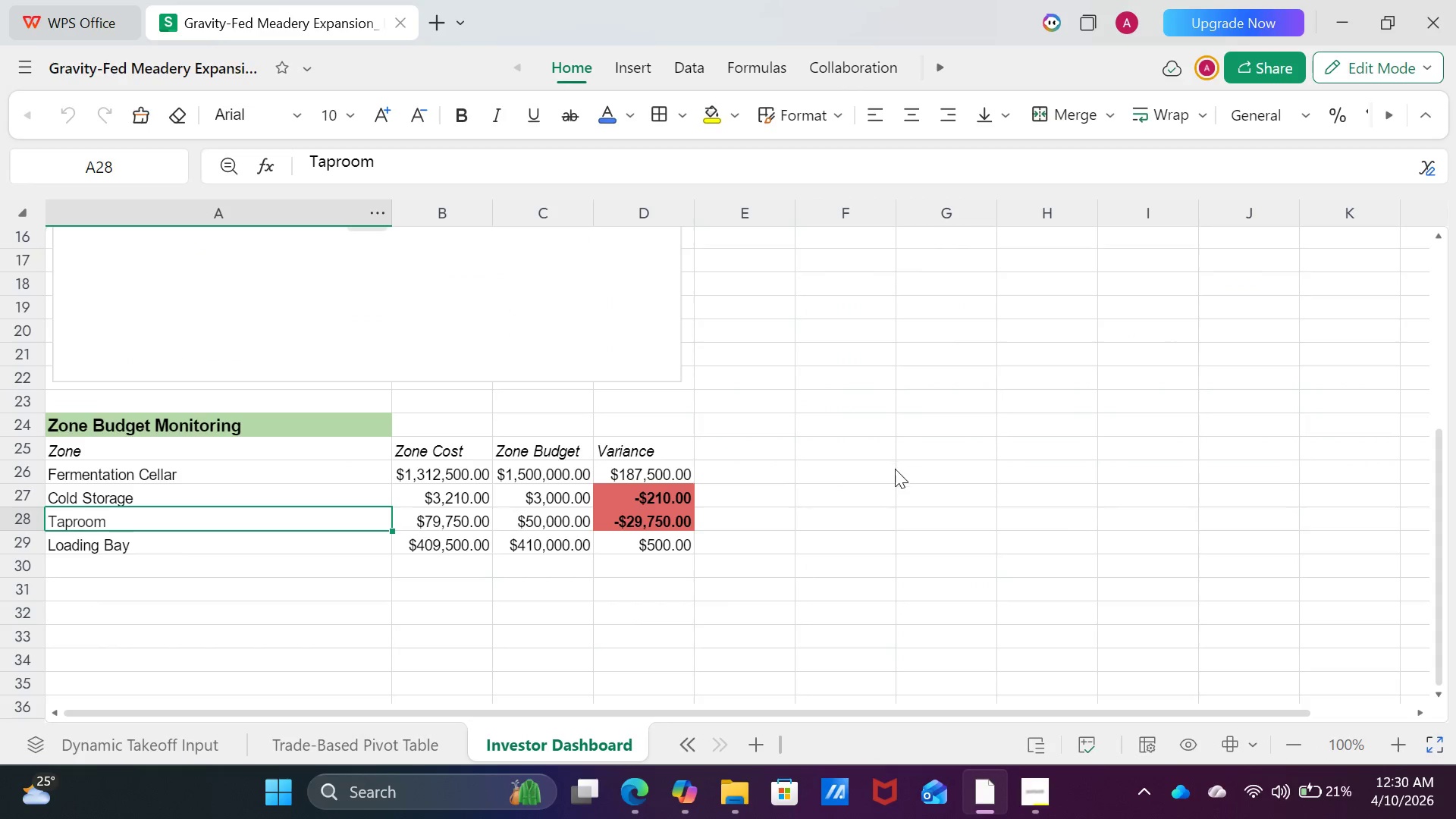 
scroll: coordinate [877, 516], scroll_direction: up, amount: 1.0
 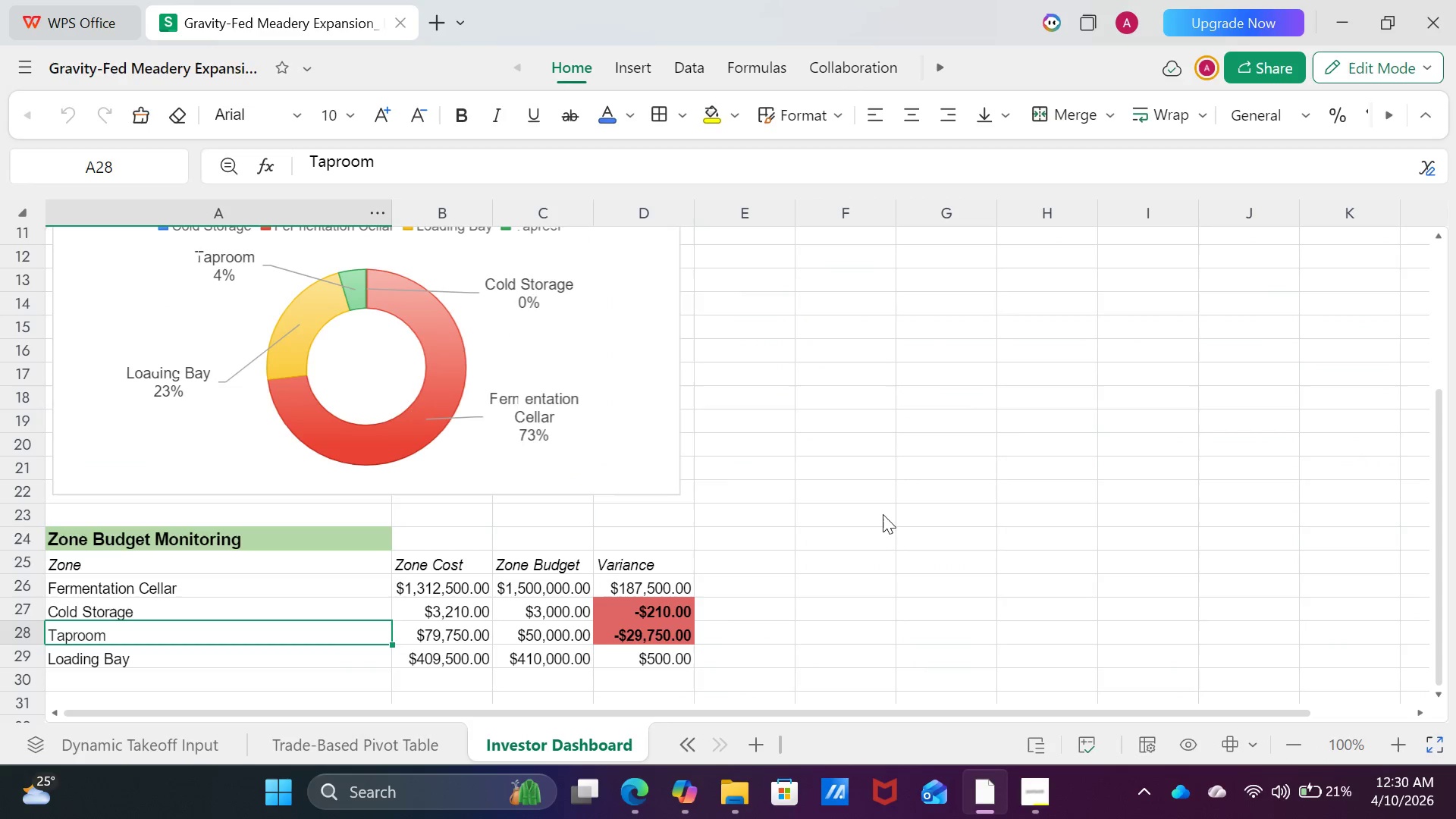 
left_click([883, 514])
 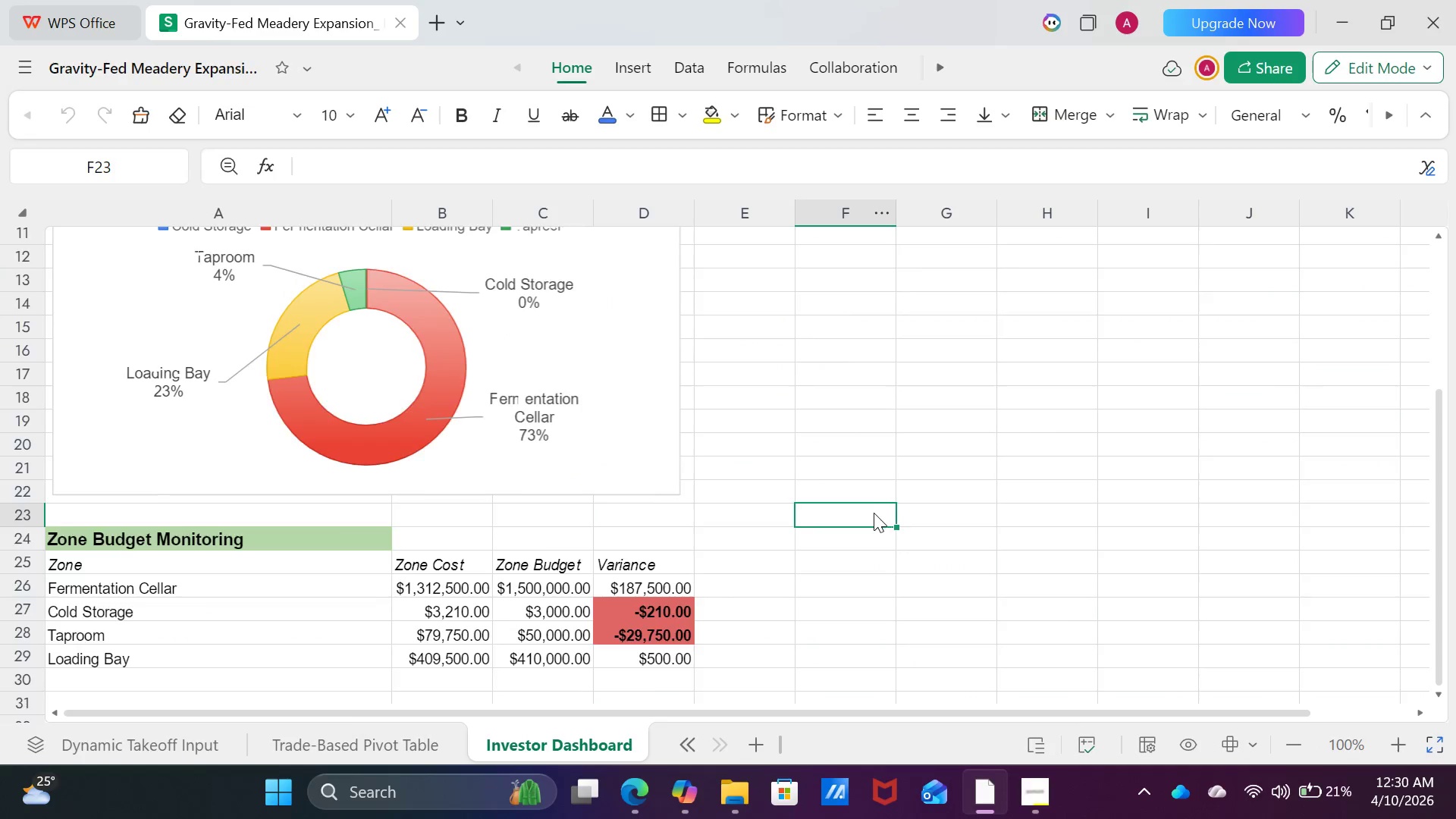 
scroll: coordinate [874, 514], scroll_direction: up, amount: 3.0
 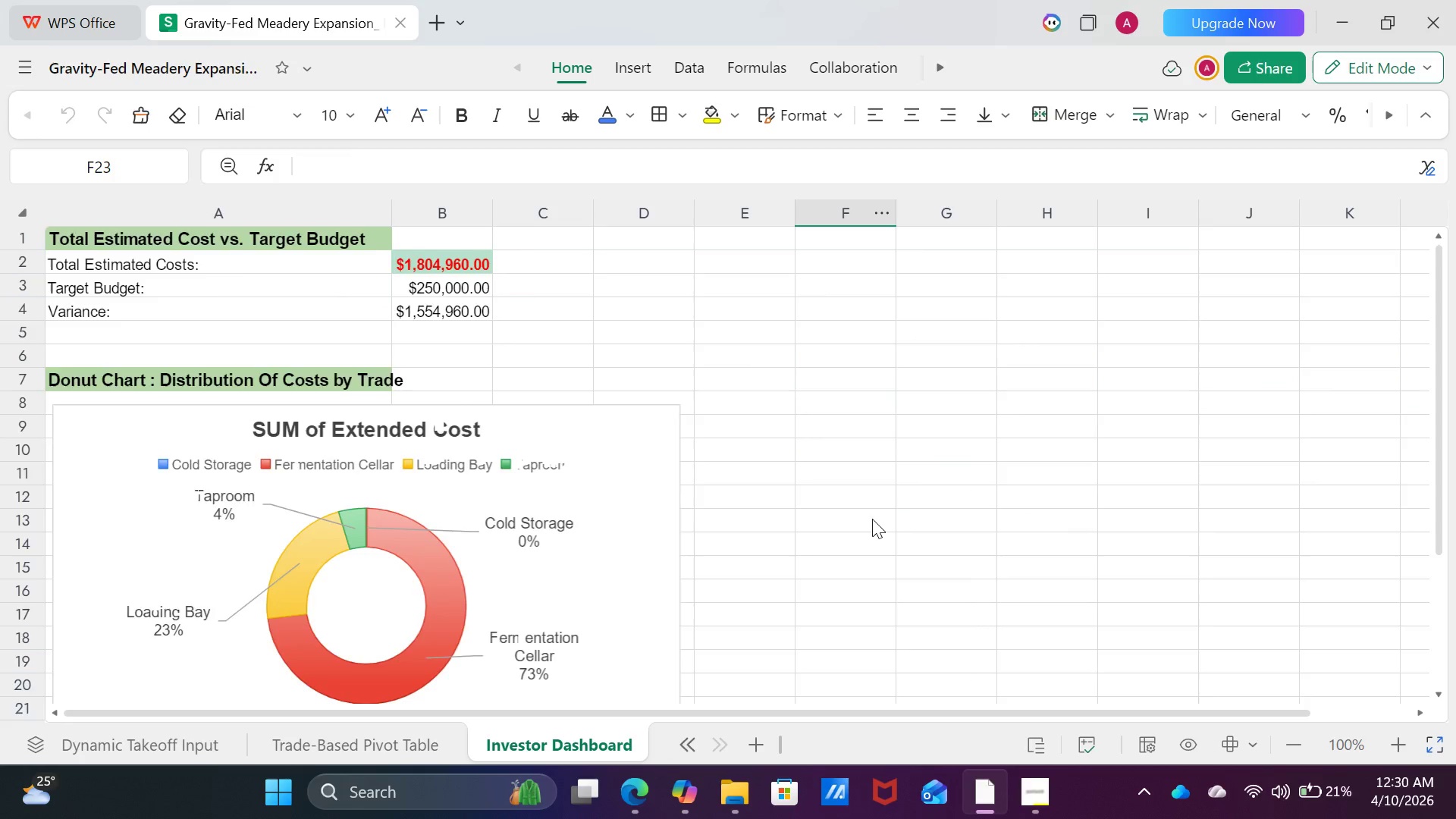 
scroll: coordinate [872, 519], scroll_direction: down, amount: 2.0
 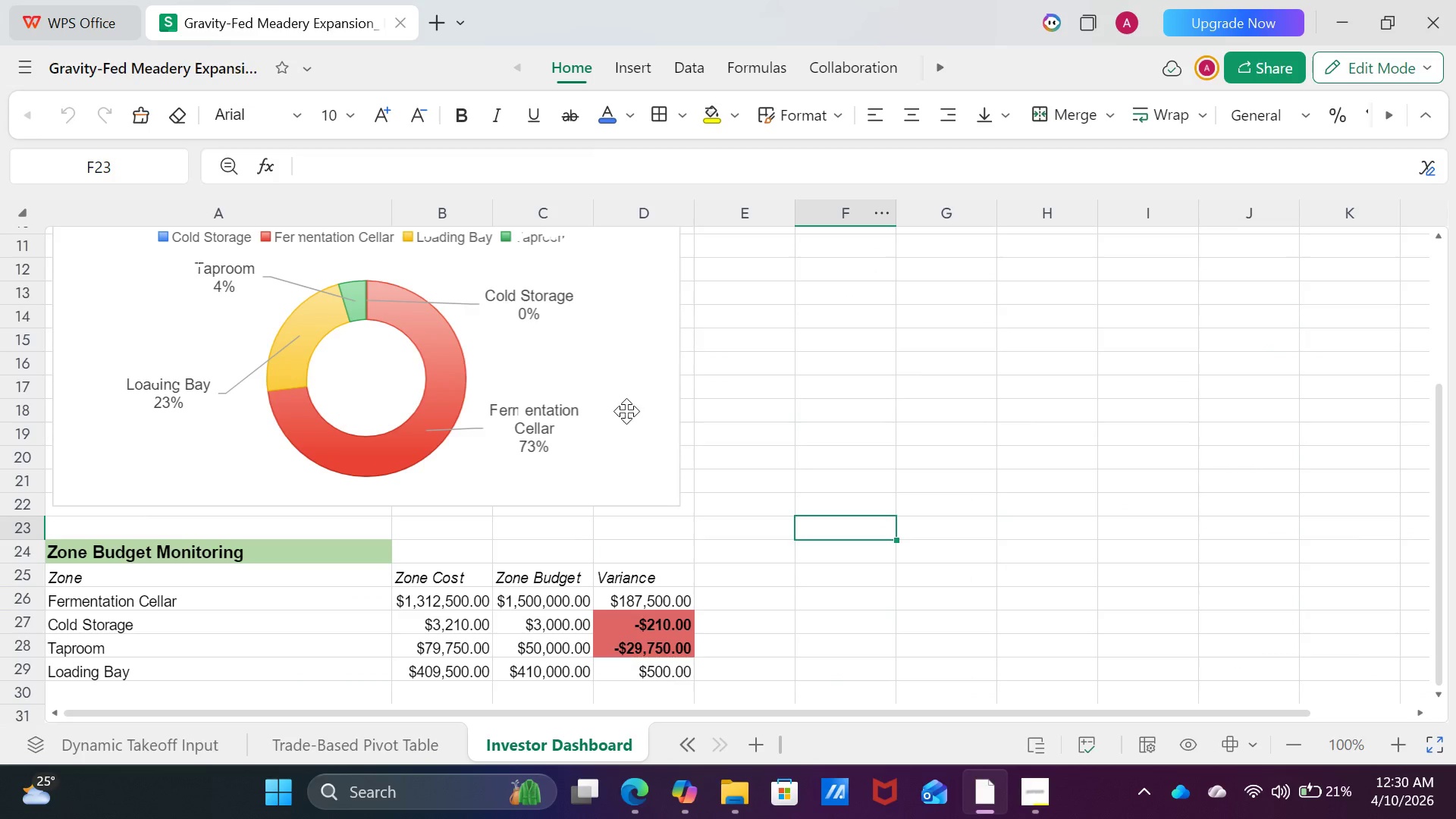 
left_click([626, 411])
 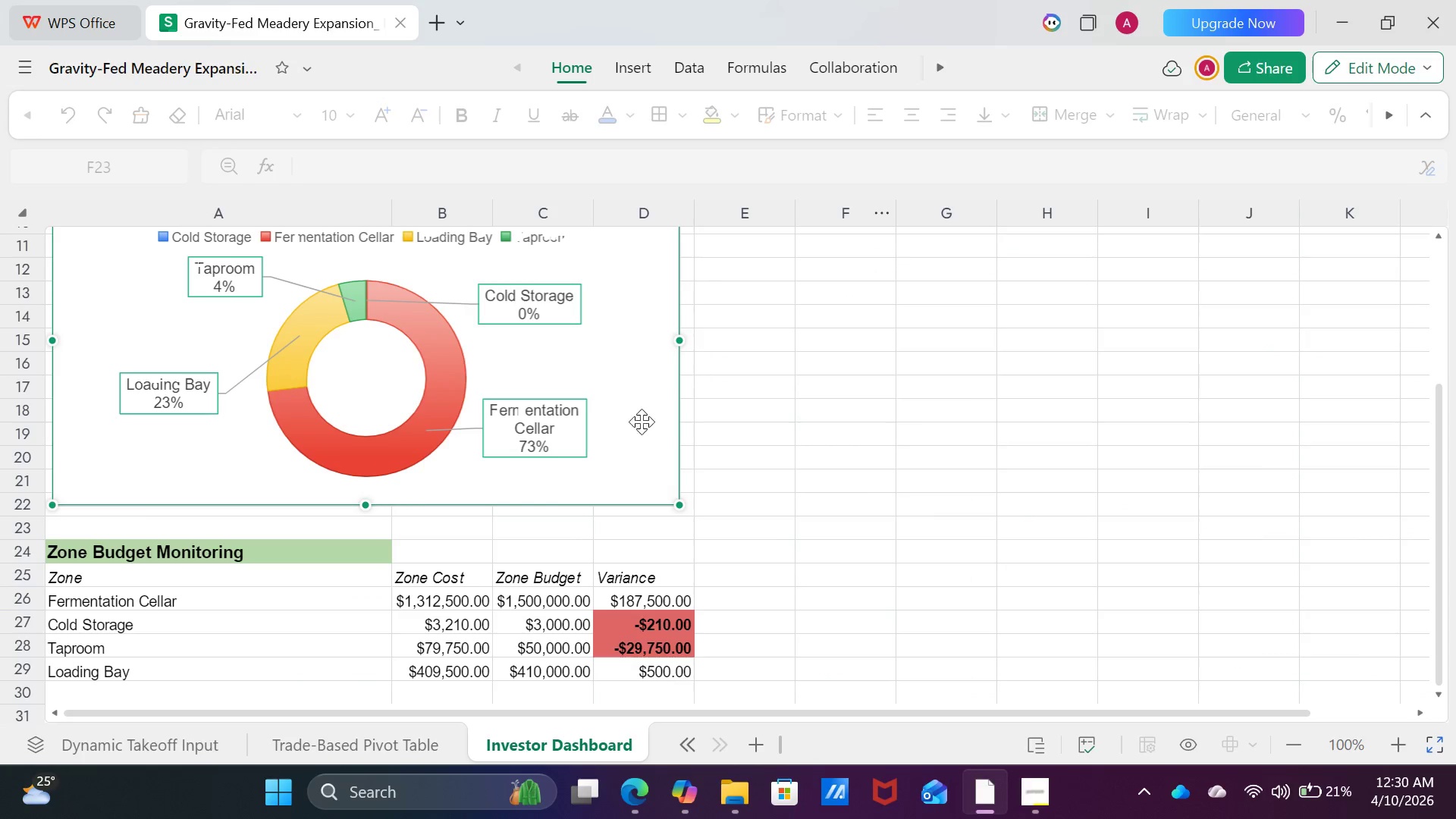 
left_click([808, 430])
 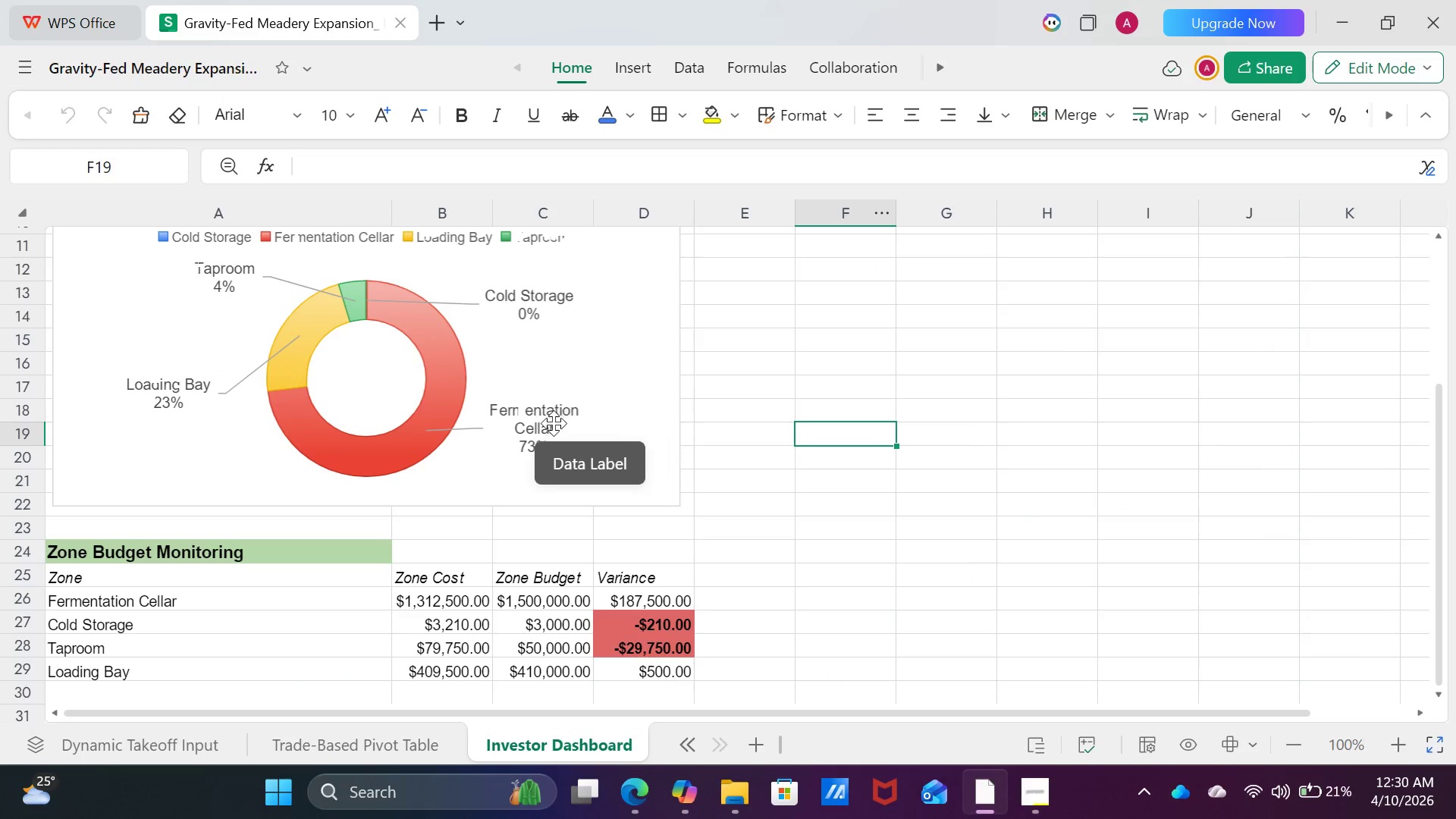 
left_click([554, 423])
 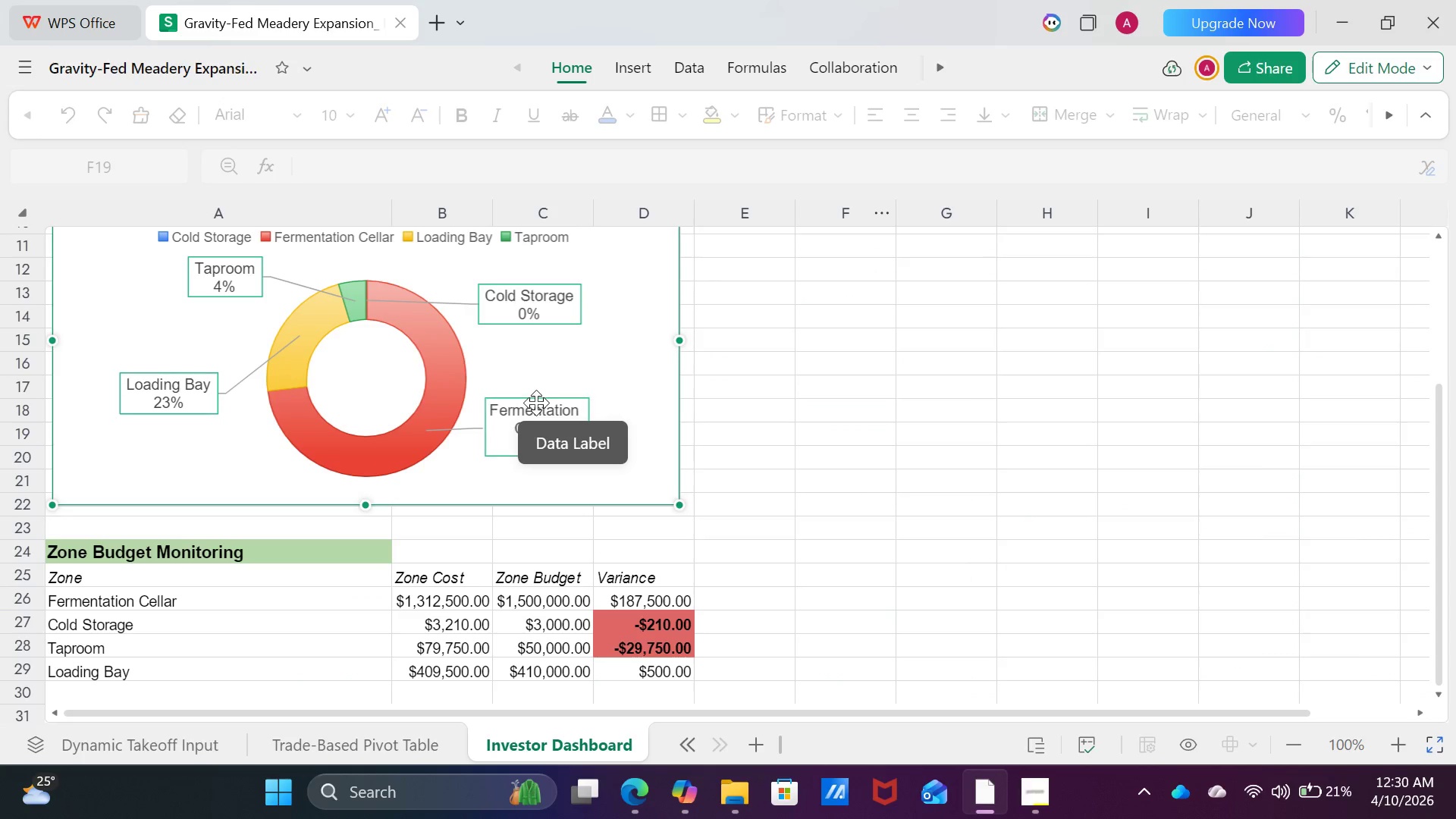 
left_click([837, 425])
 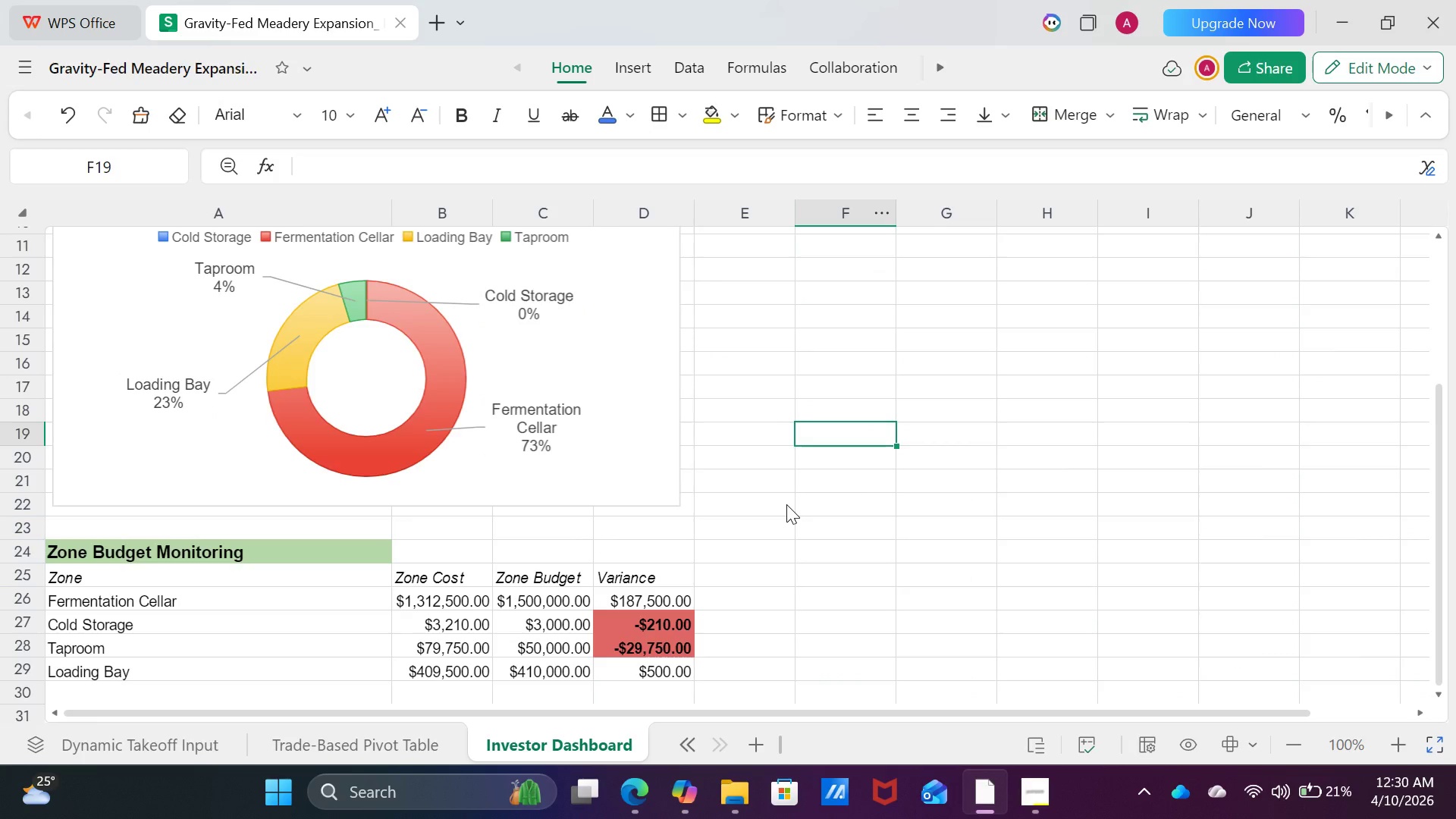 
scroll: coordinate [786, 506], scroll_direction: down, amount: 1.0
 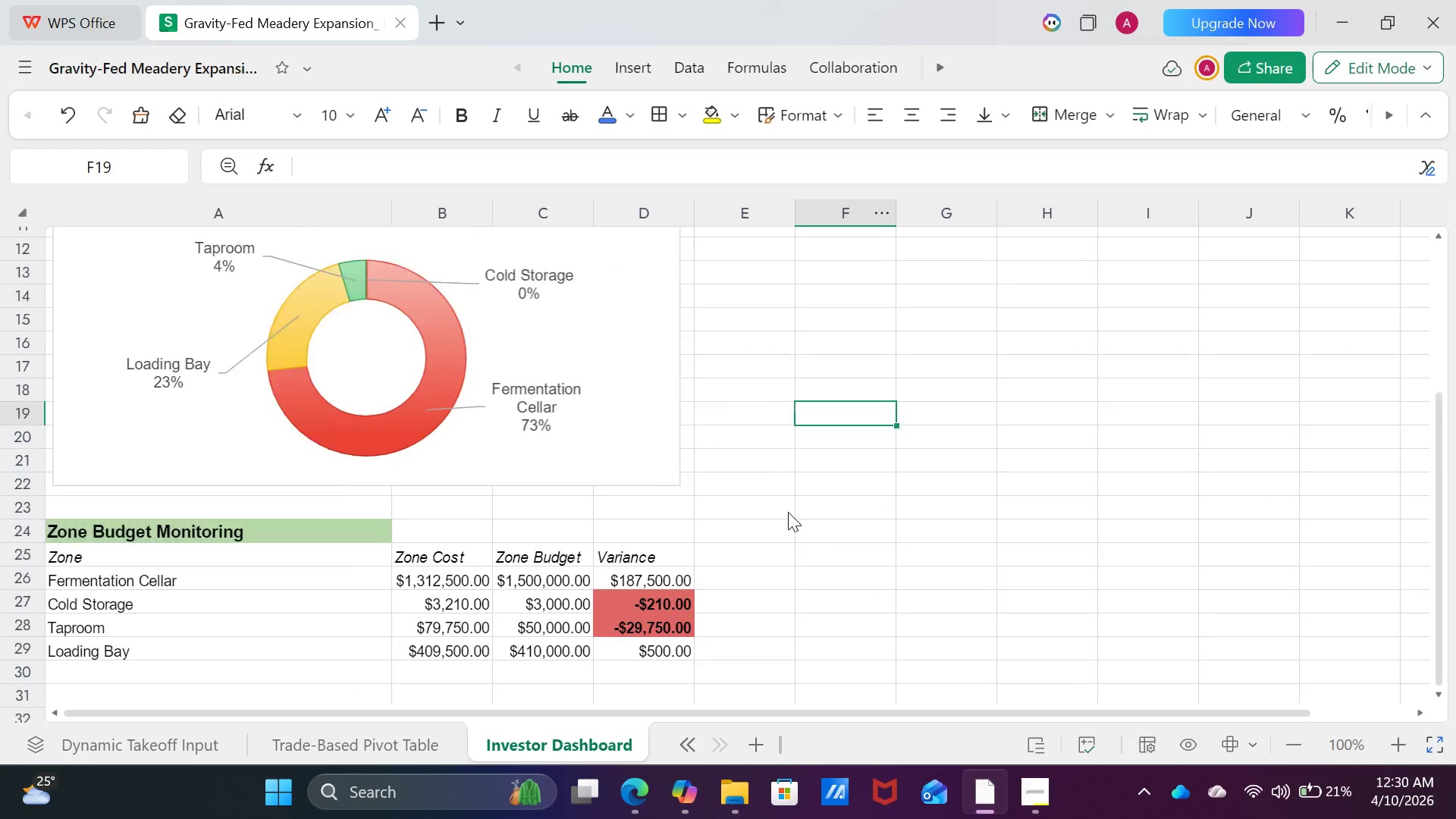 
scroll: coordinate [788, 512], scroll_direction: up, amount: 4.0
 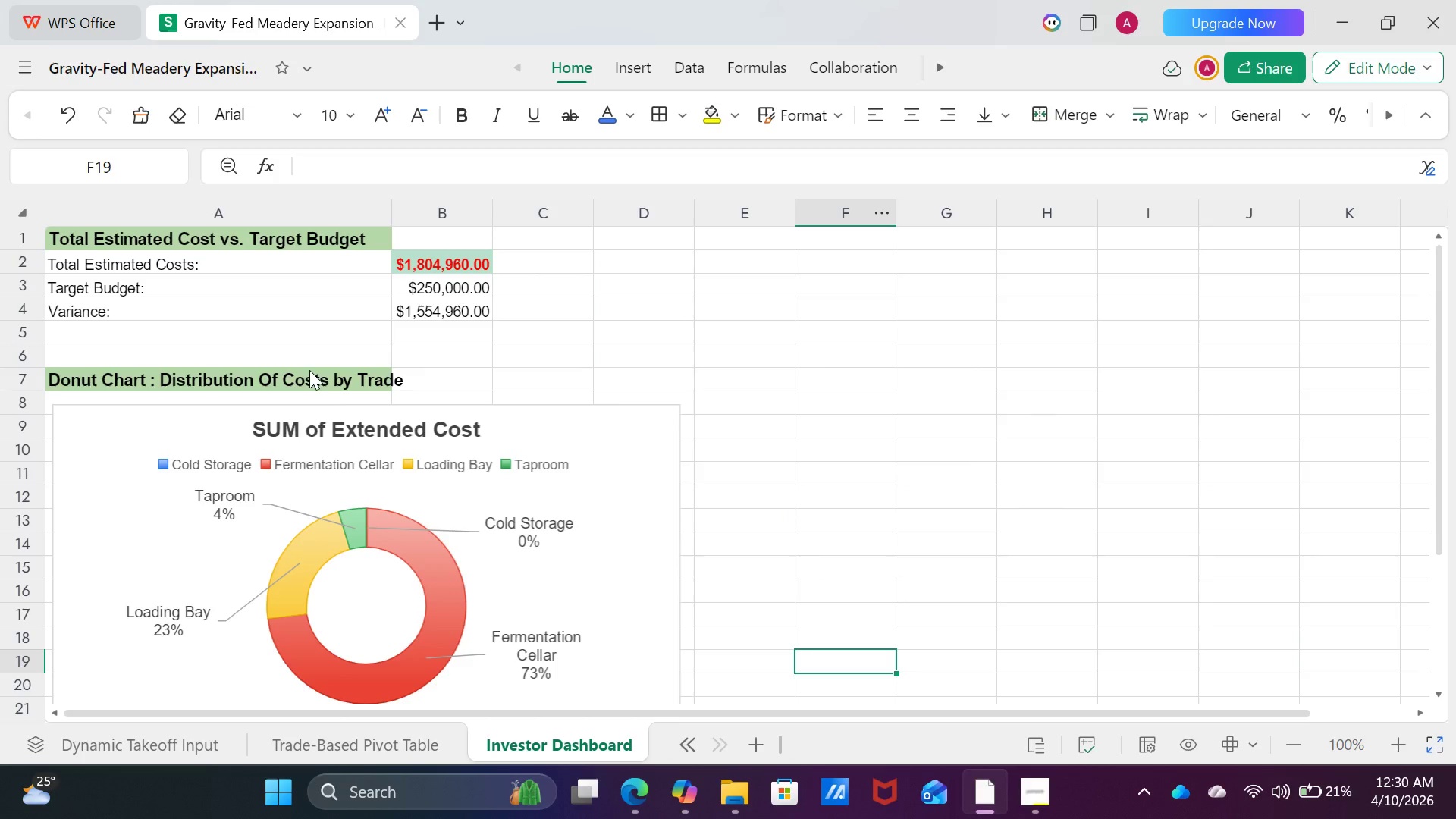 
left_click([309, 378])
 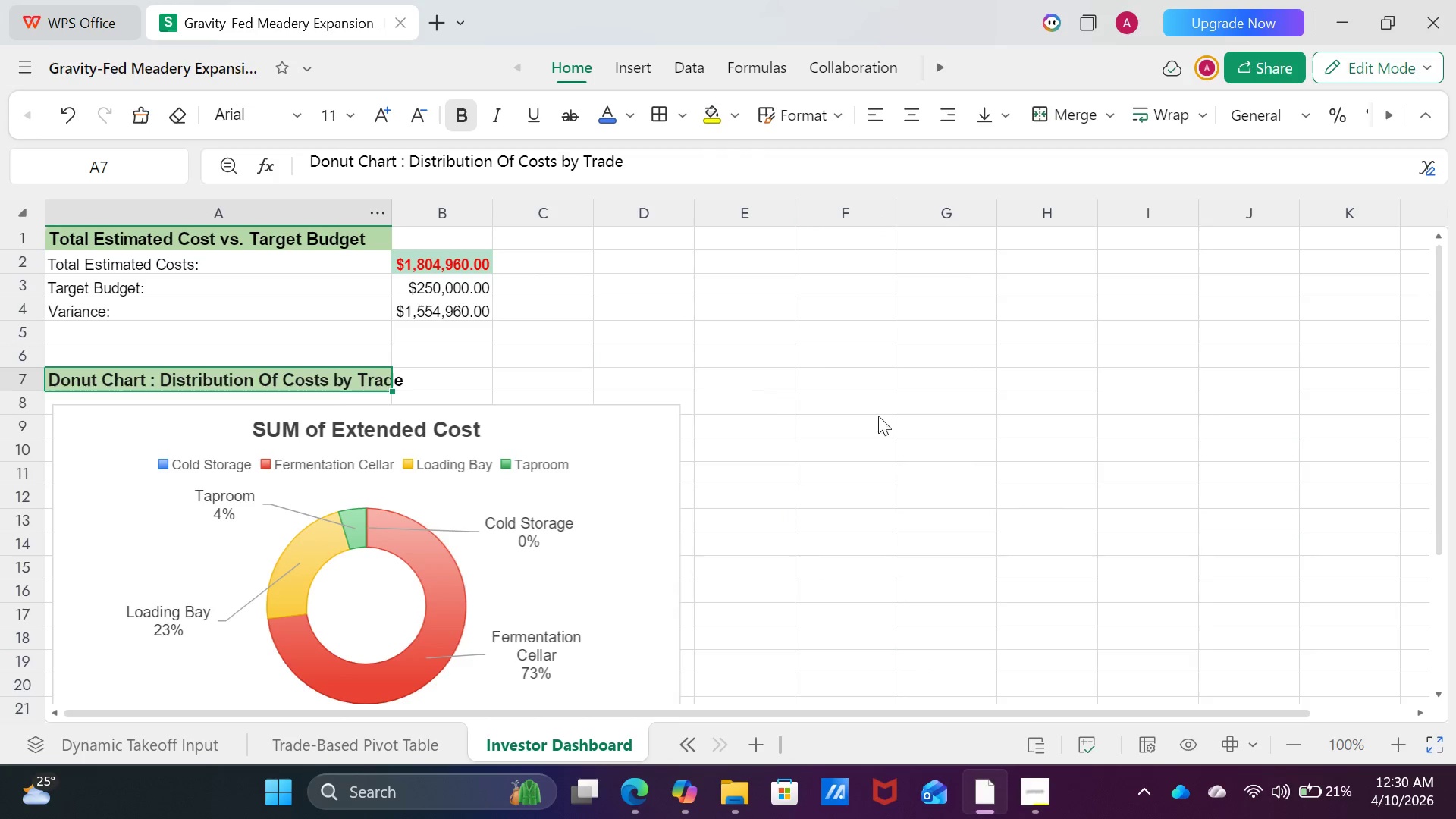 
left_click([893, 419])
 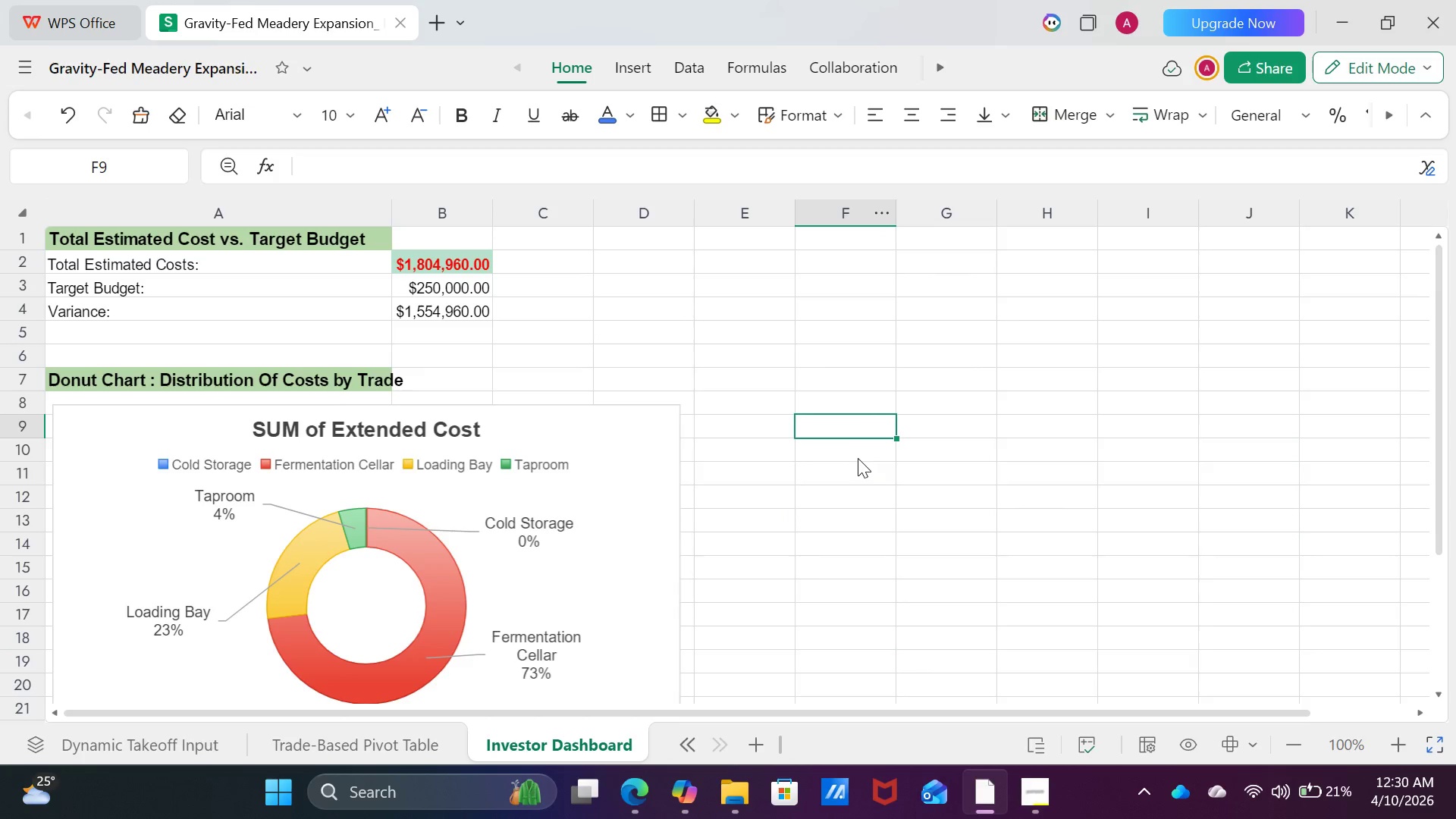 
scroll: coordinate [858, 458], scroll_direction: up, amount: 5.0
 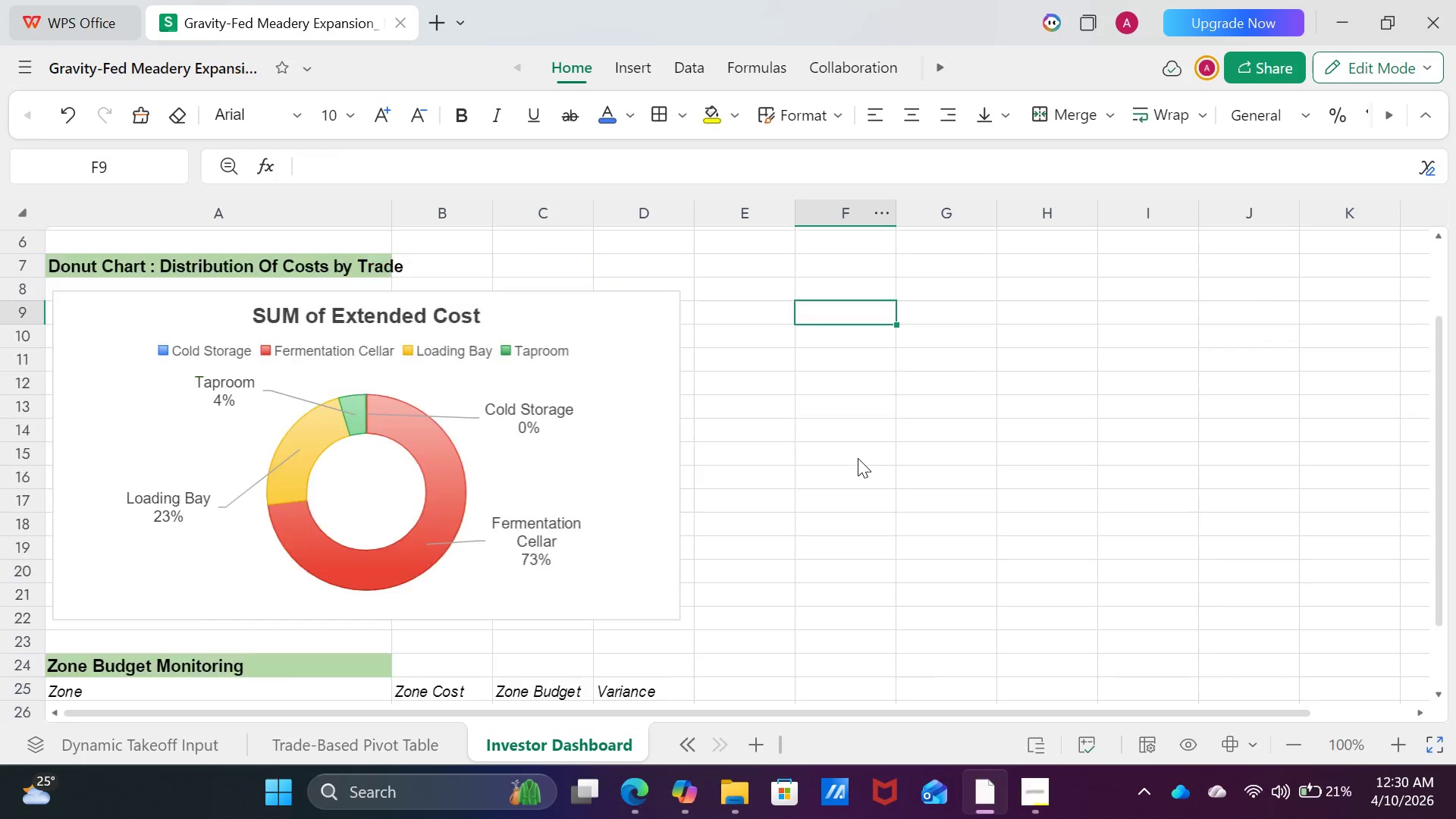 
scroll: coordinate [858, 459], scroll_direction: down, amount: 4.0
 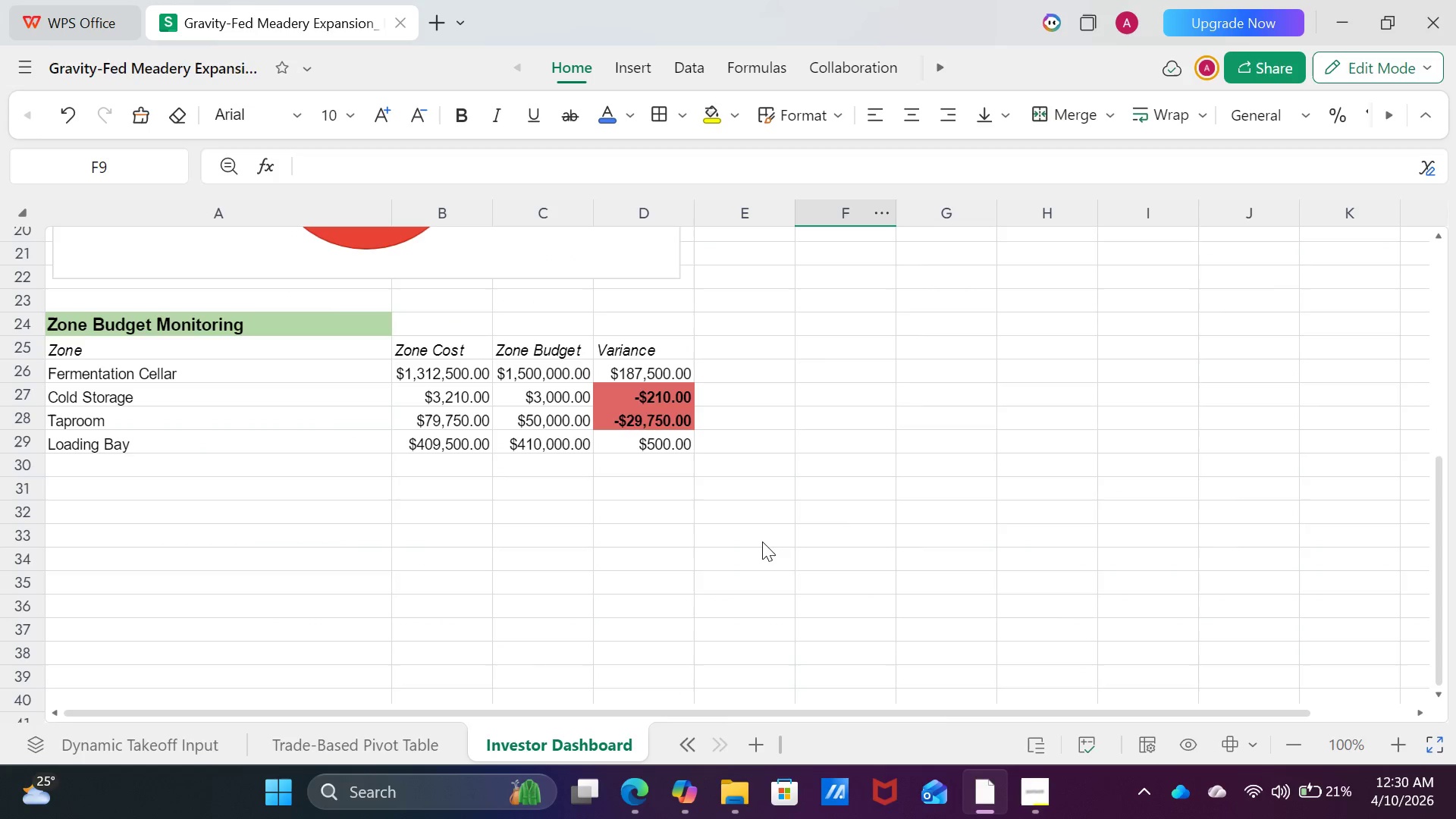 
scroll: coordinate [480, 474], scroll_direction: up, amount: 12.0
 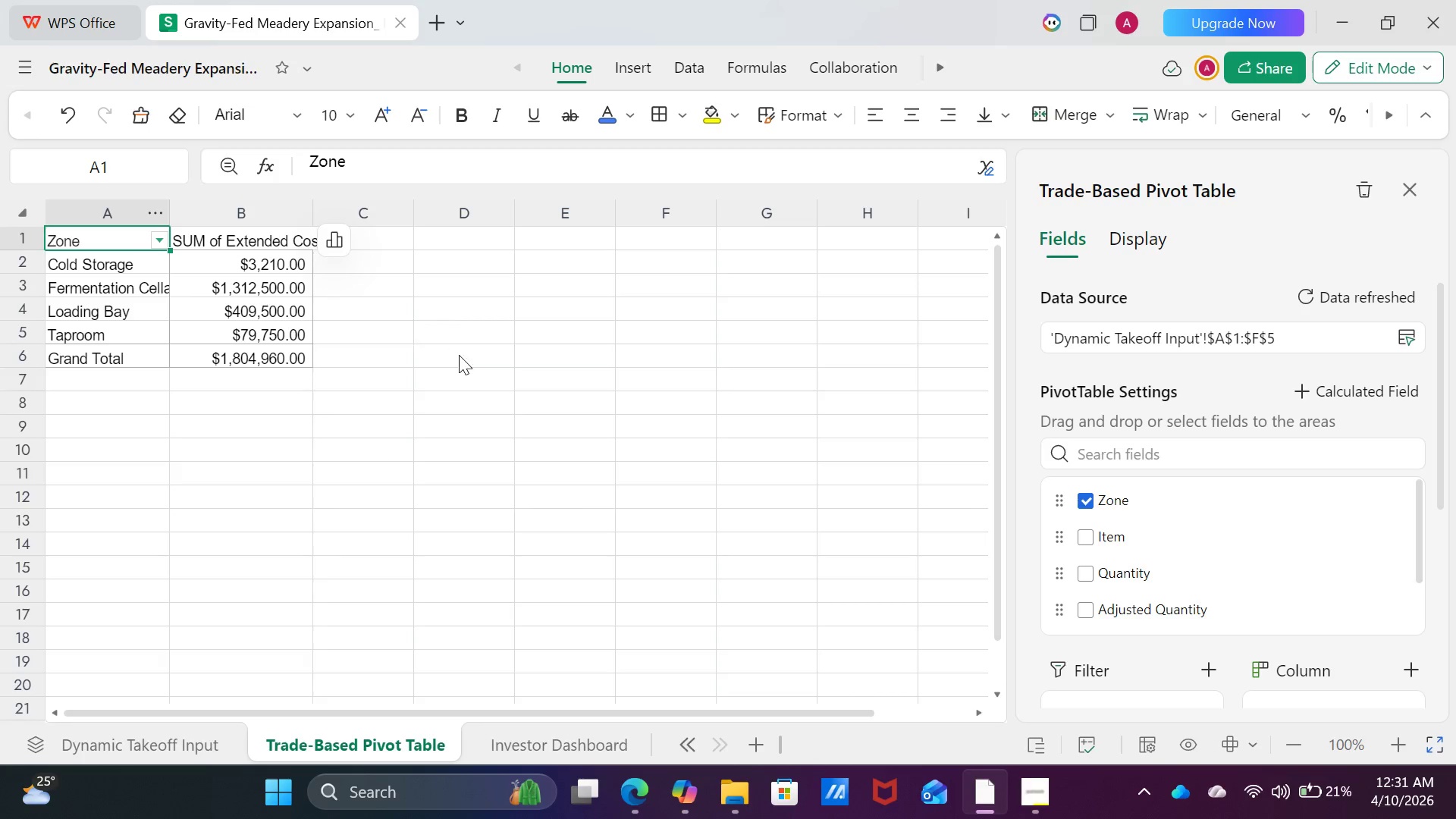 
left_click_drag(start_coordinate=[465, 353], to_coordinate=[475, 343])
 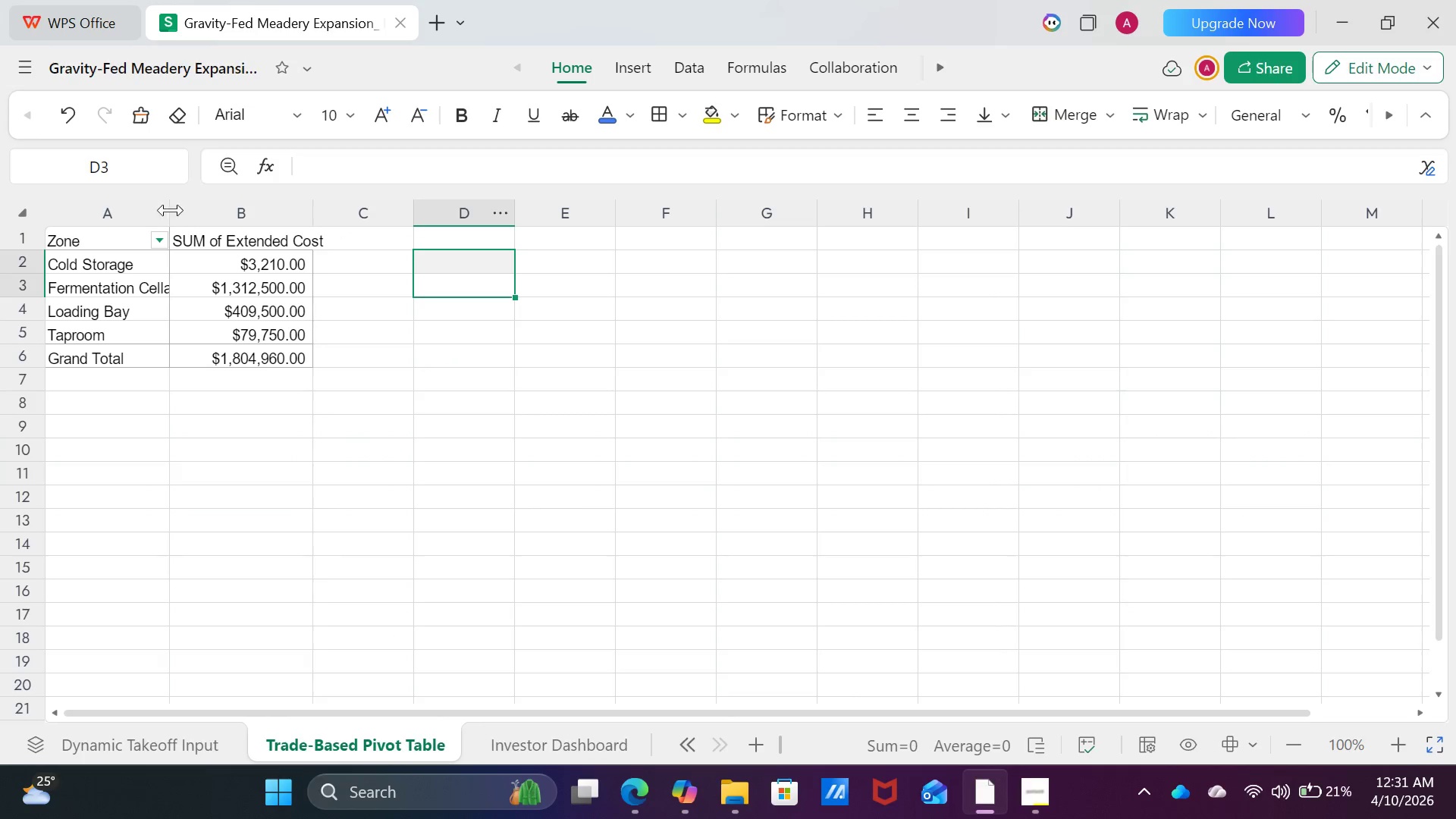 
wait(5.05)
 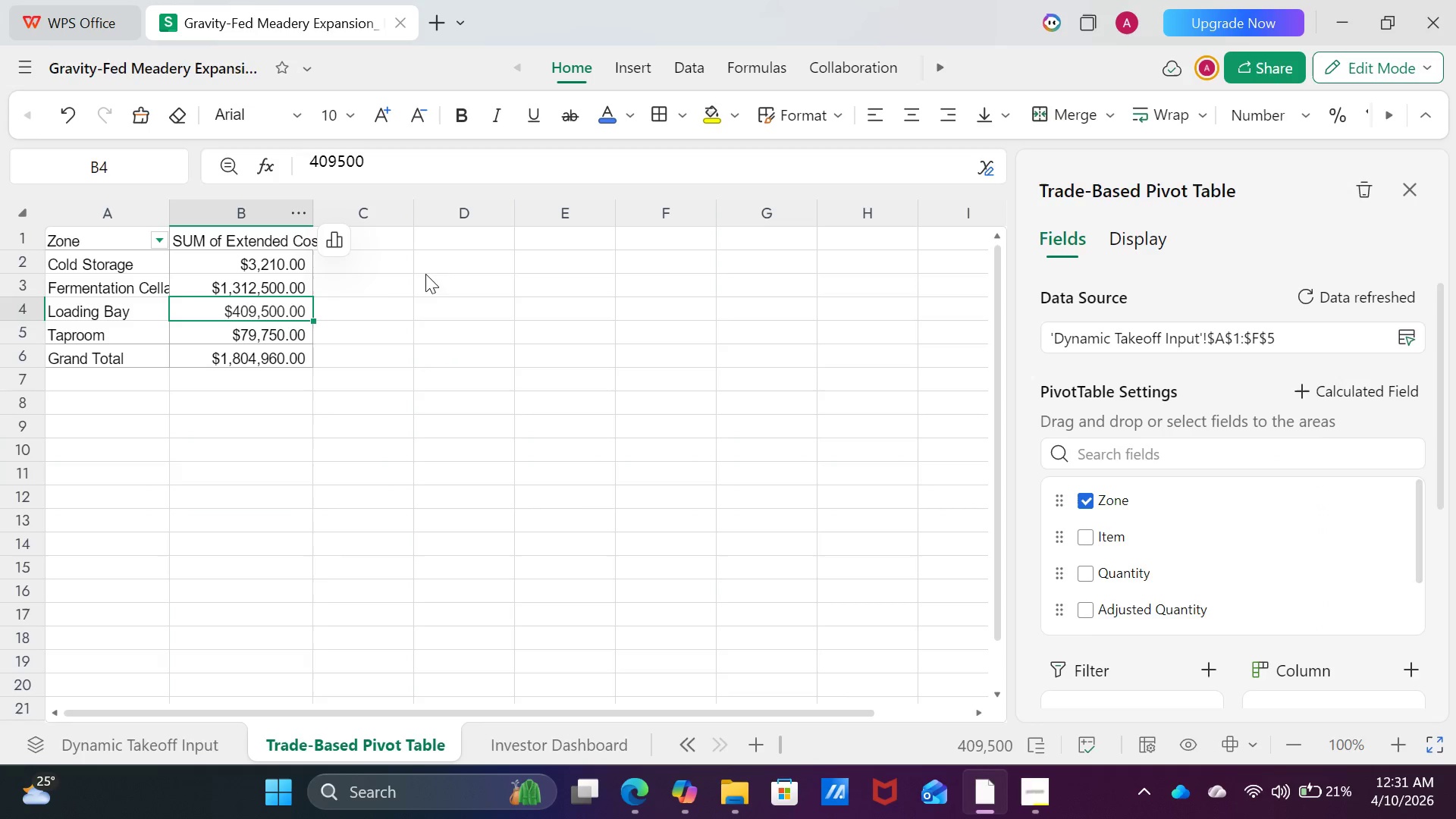 
left_click([154, 740])
 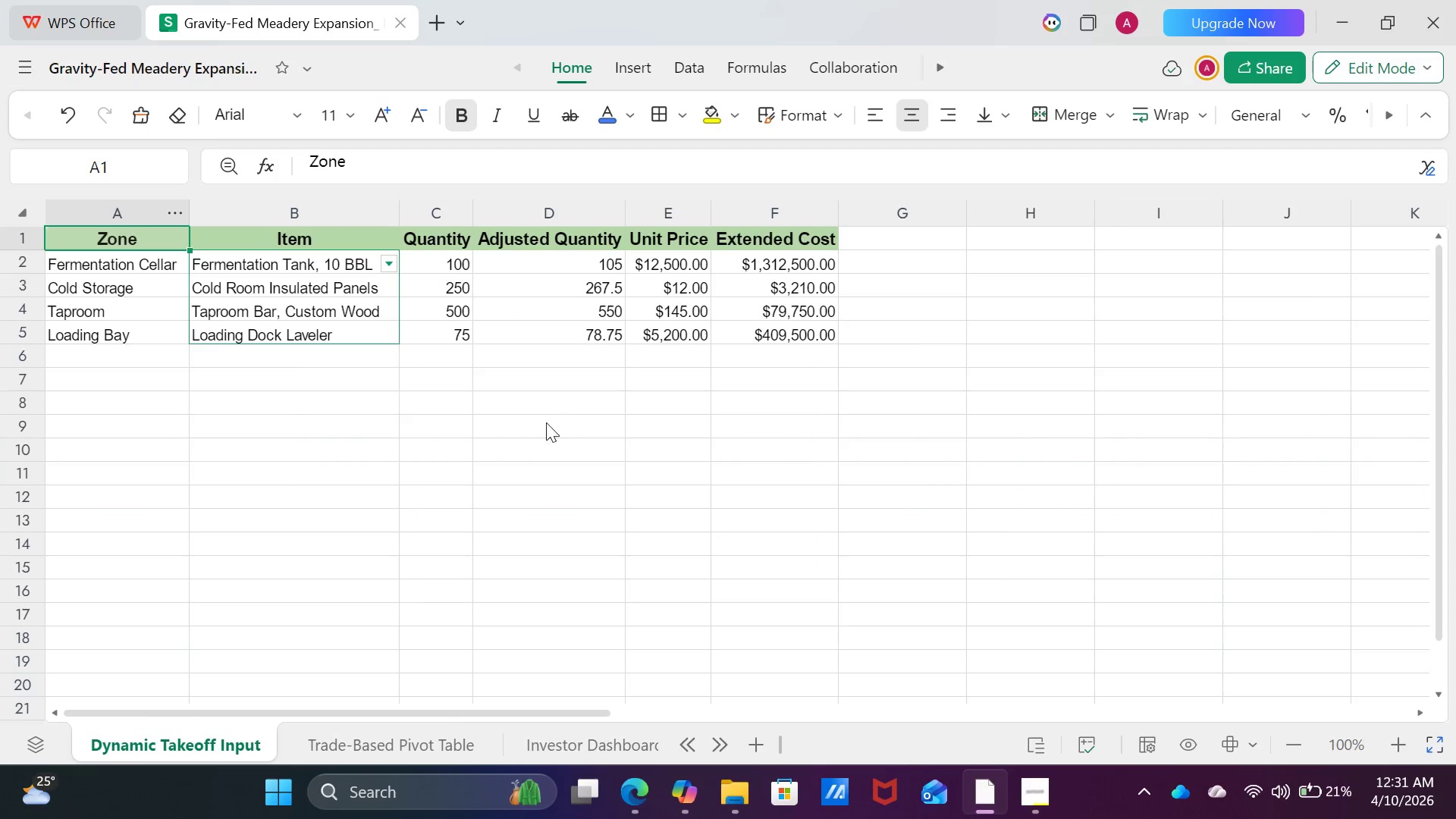 
left_click([445, 468])
 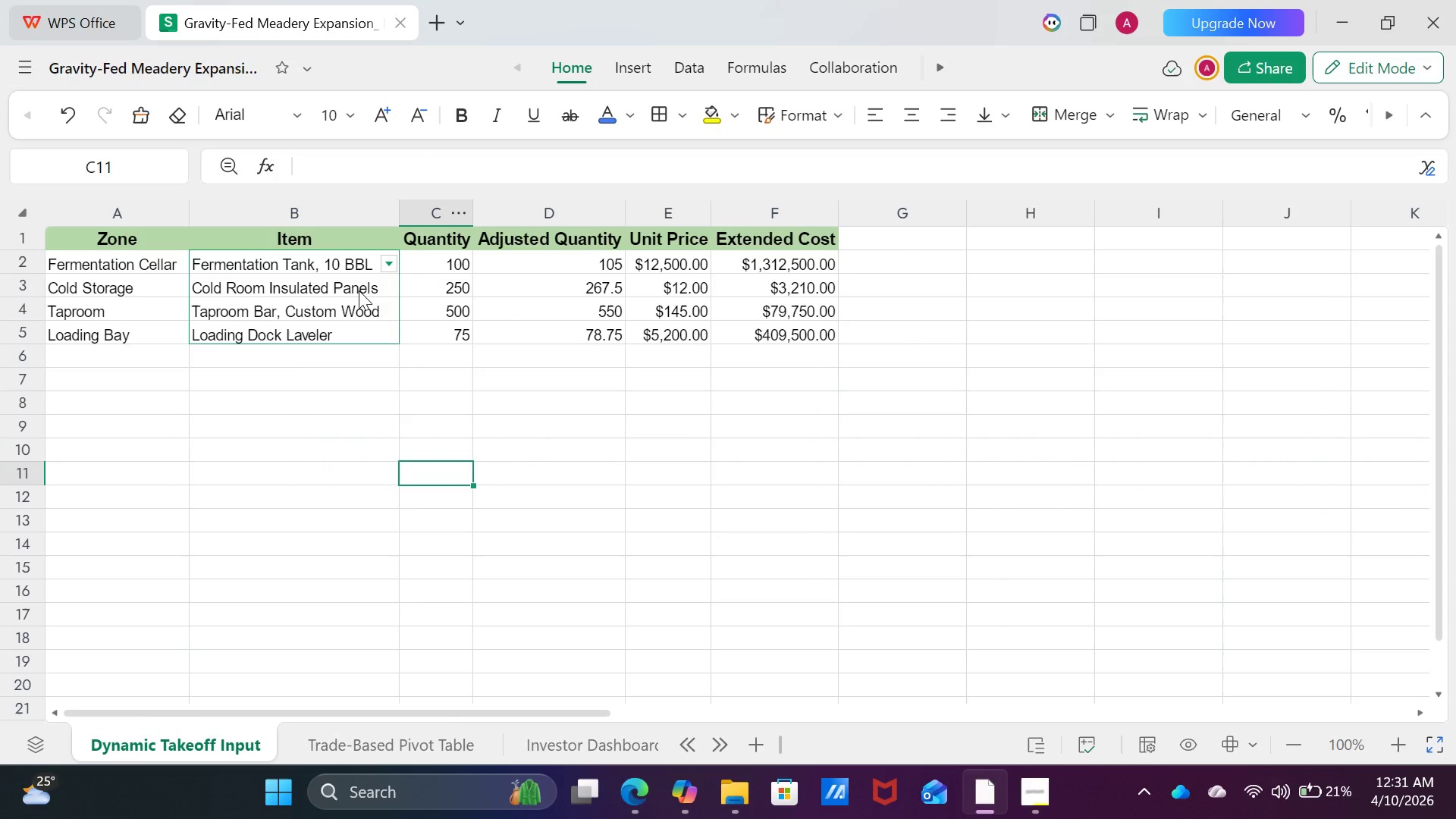 
left_click([361, 289])
 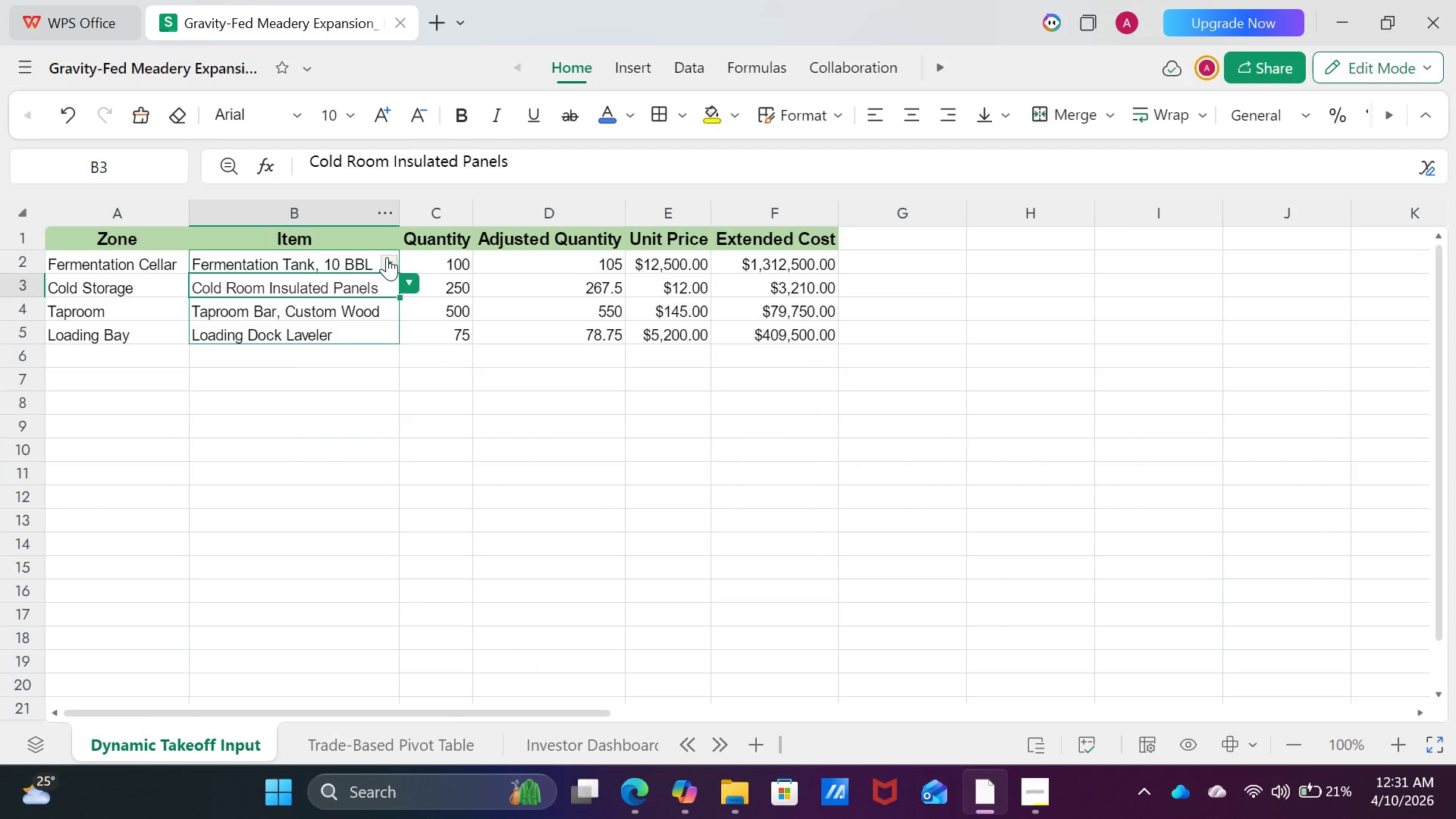 
left_click([387, 257])
 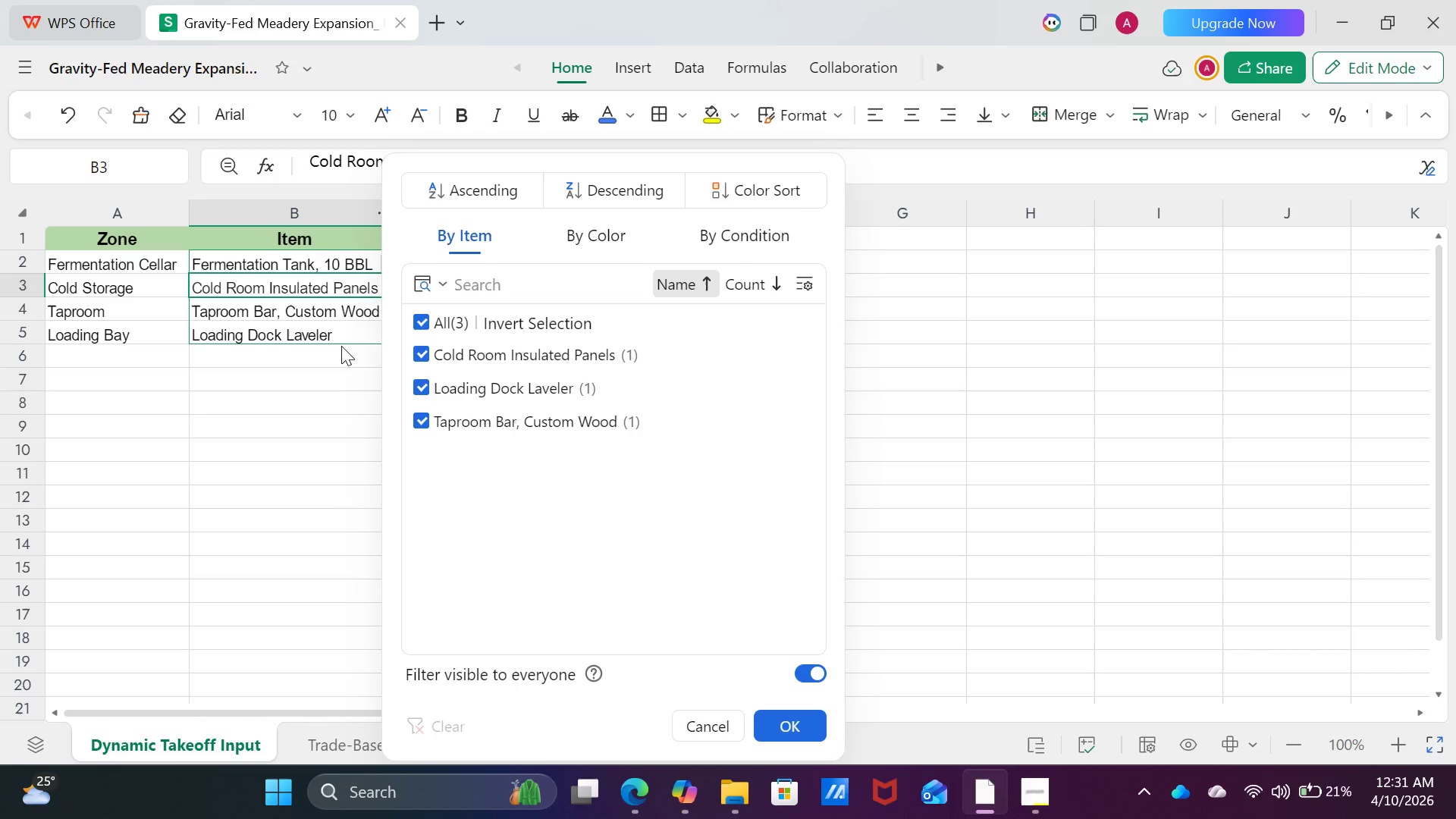 
wait(8.34)
 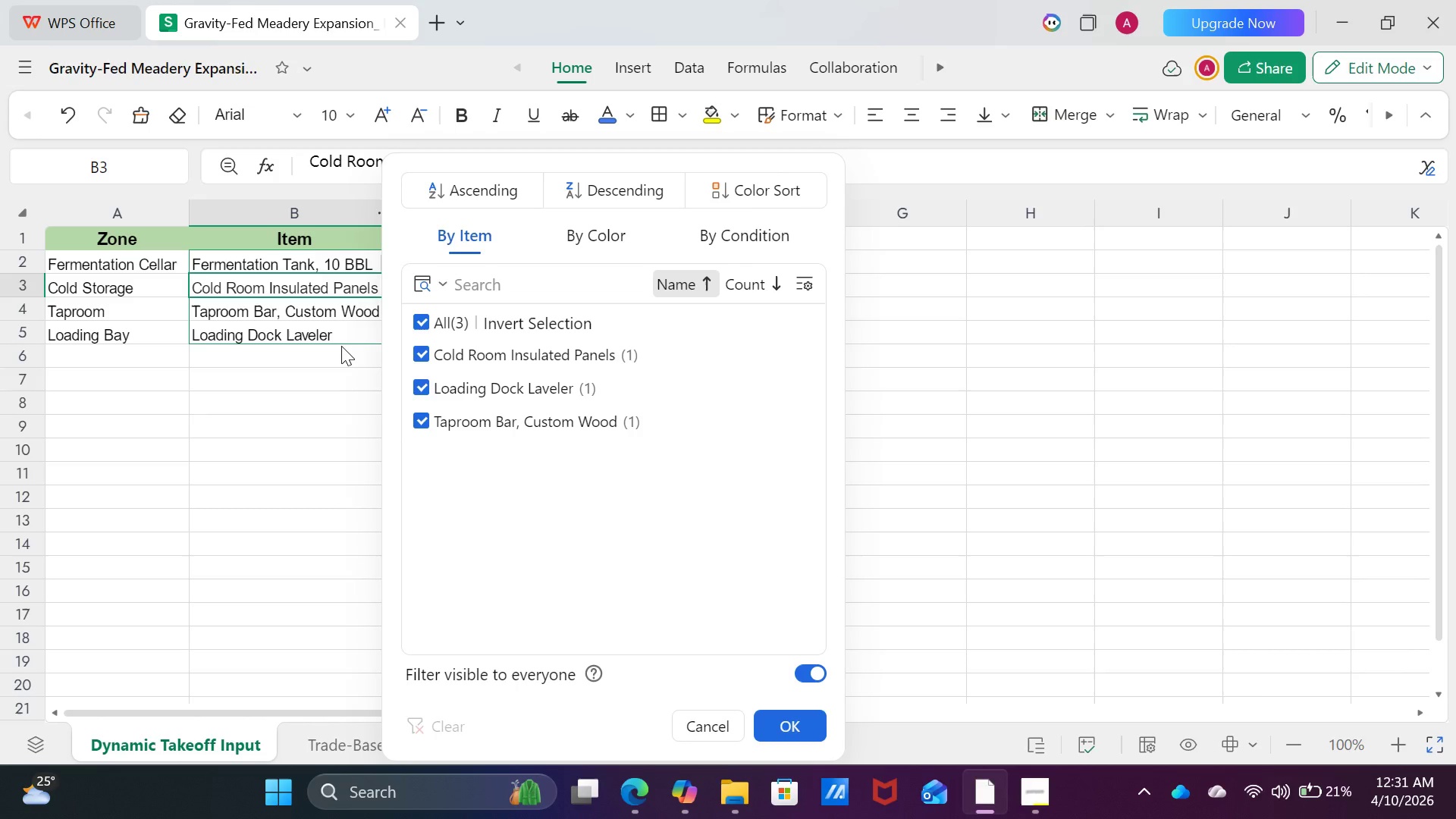 
left_click([305, 447])
 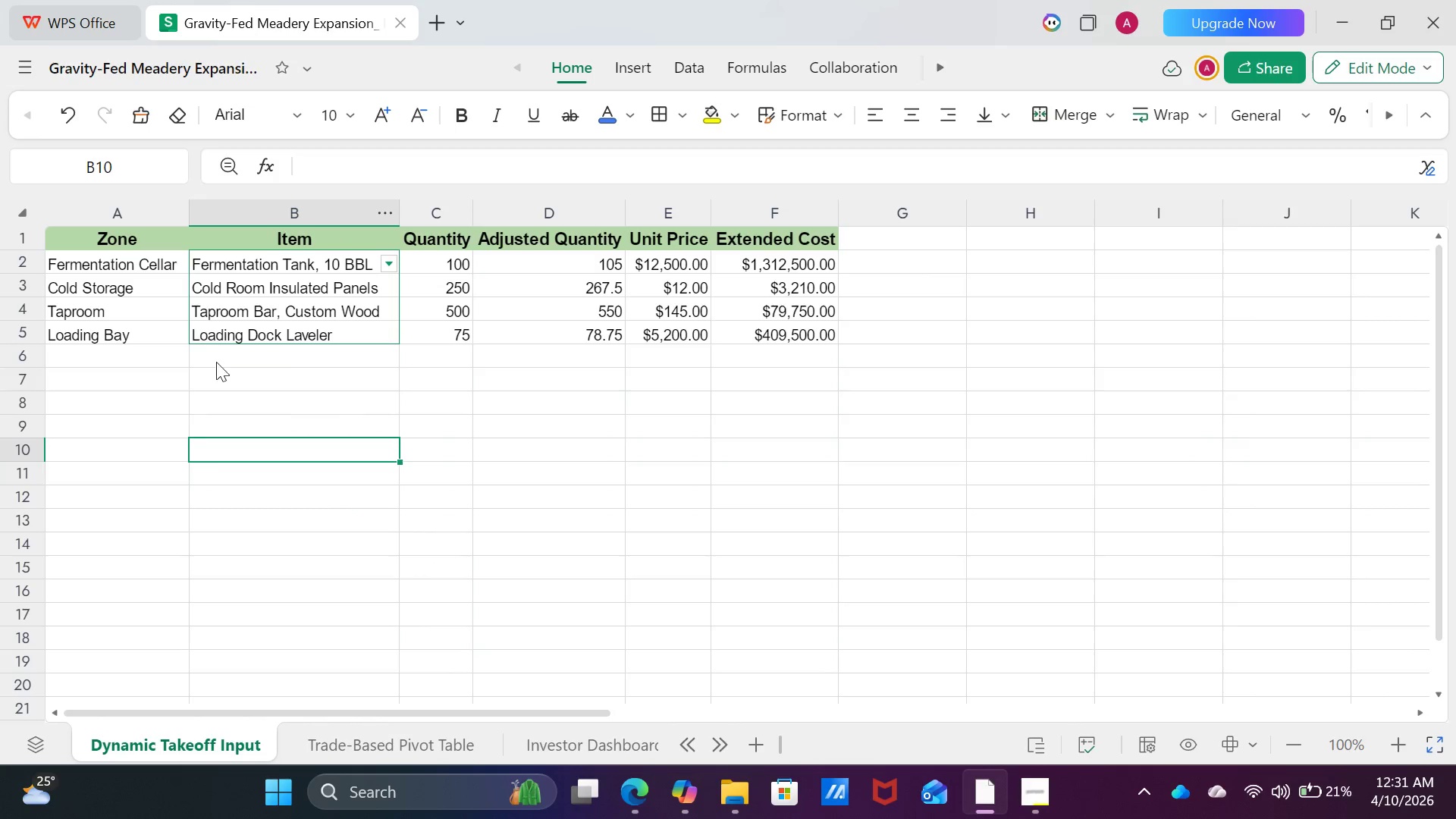 
scroll: coordinate [312, 472], scroll_direction: up, amount: 5.0
 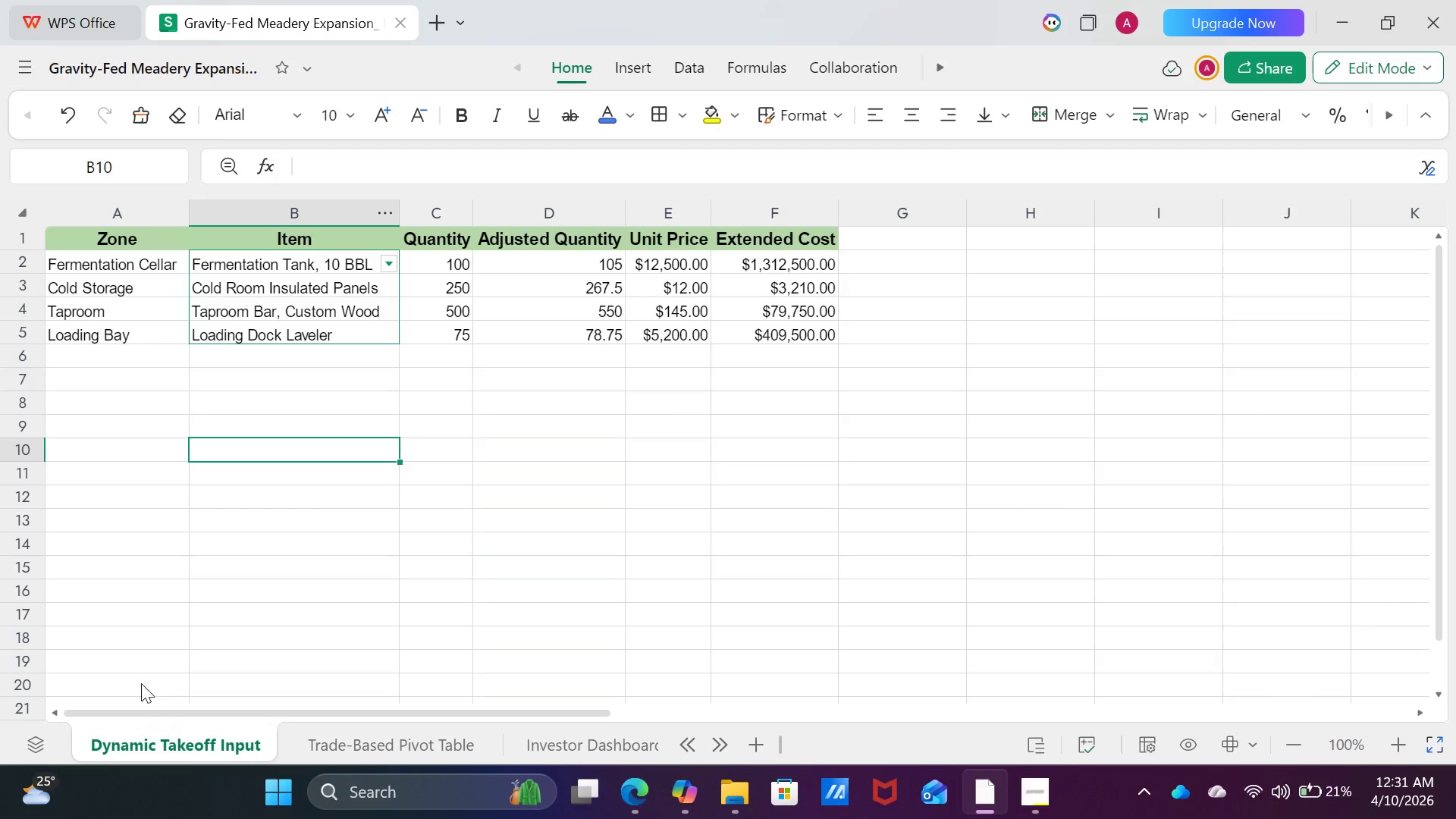 
left_click([183, 739])
 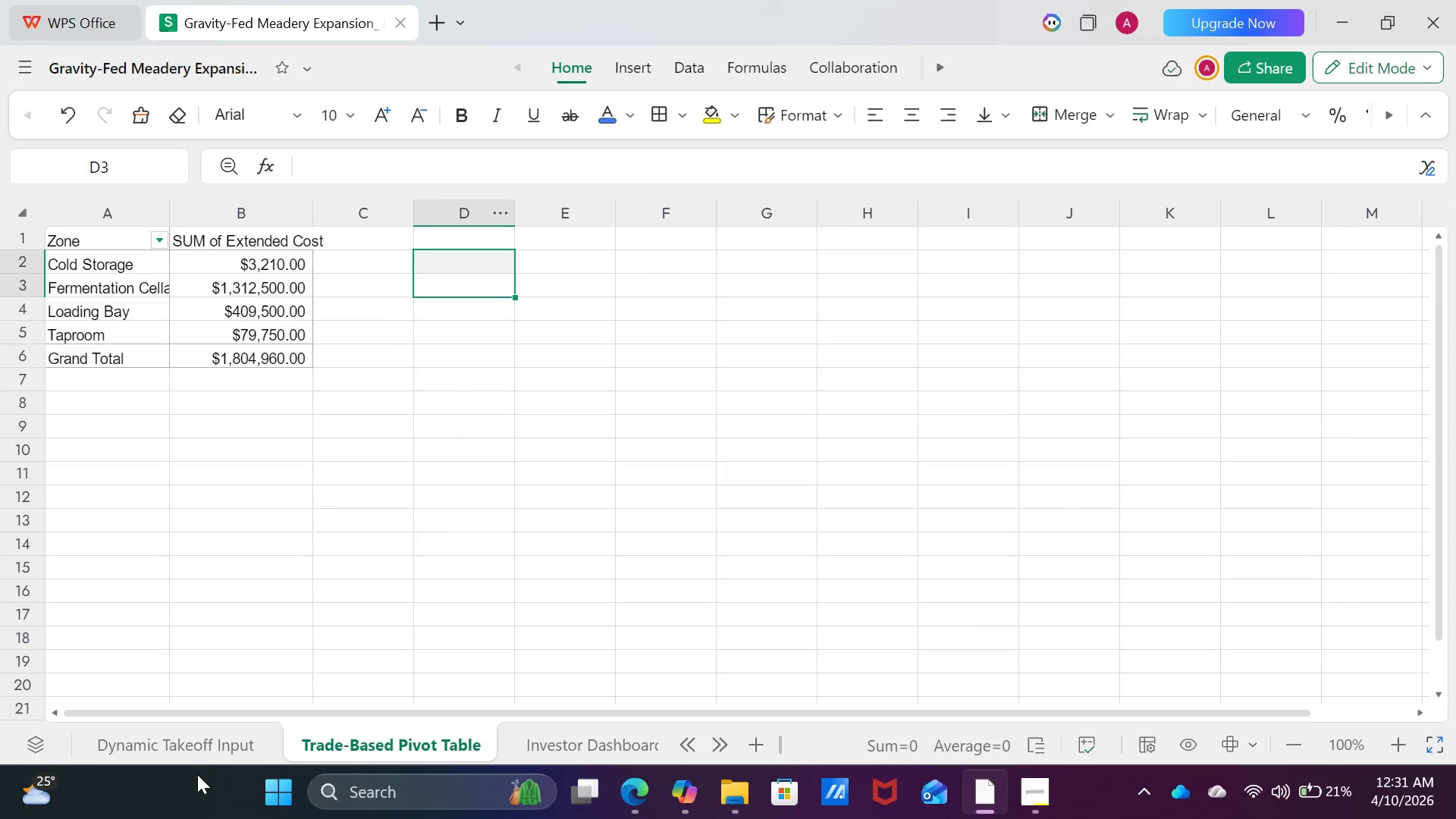 
left_click([196, 756])
 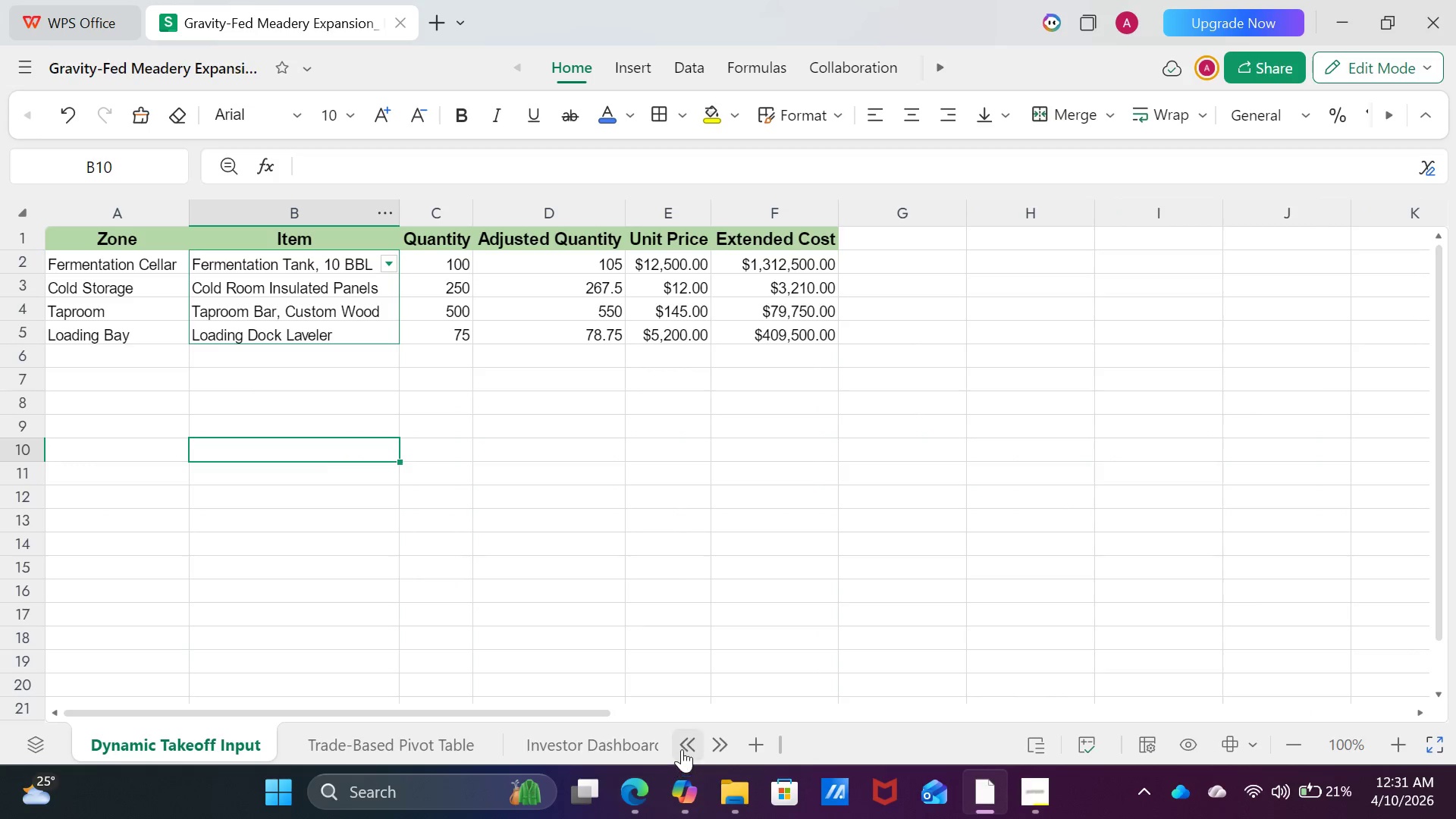 
double_click([686, 746])
 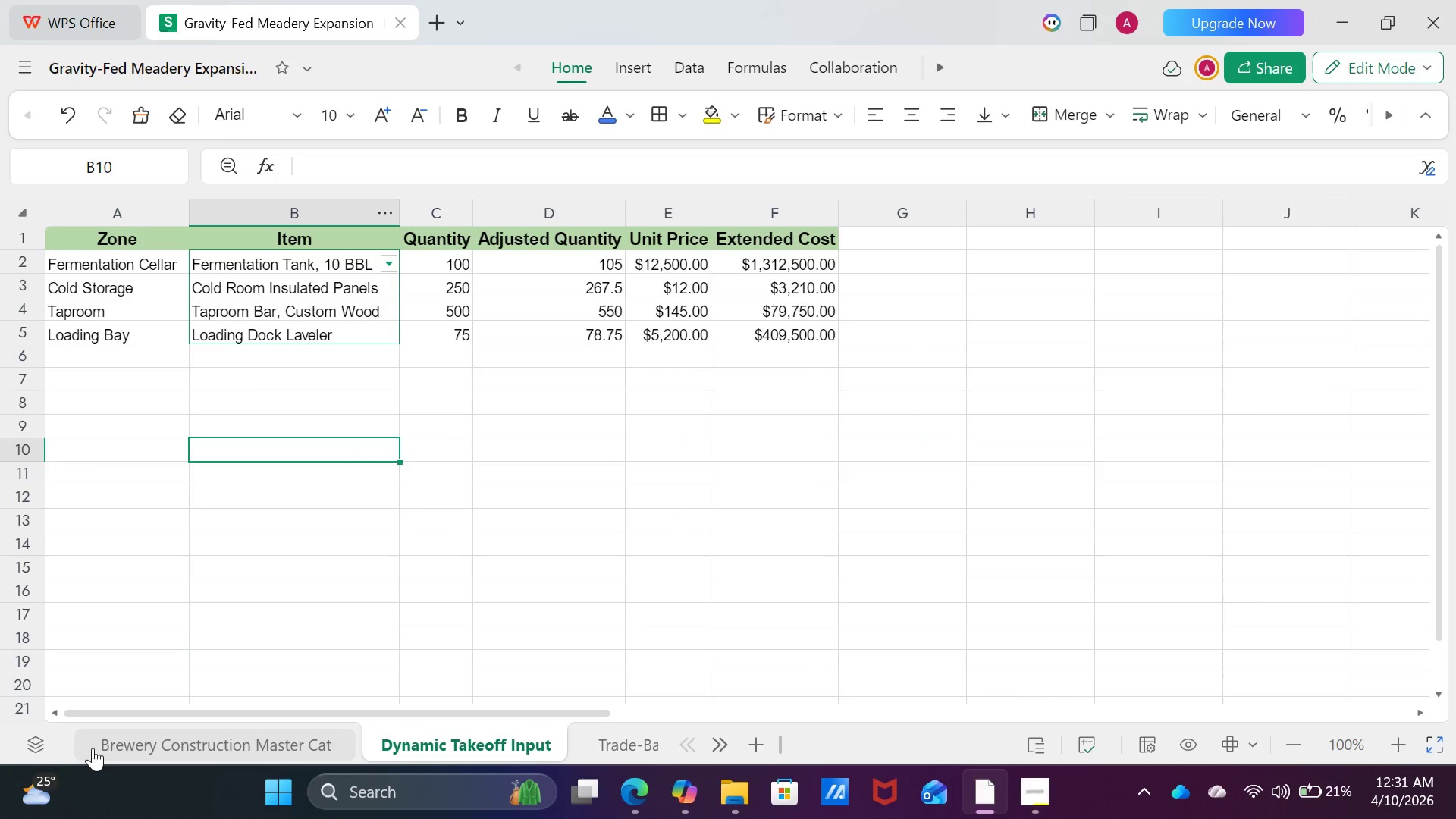 
left_click([93, 748])
 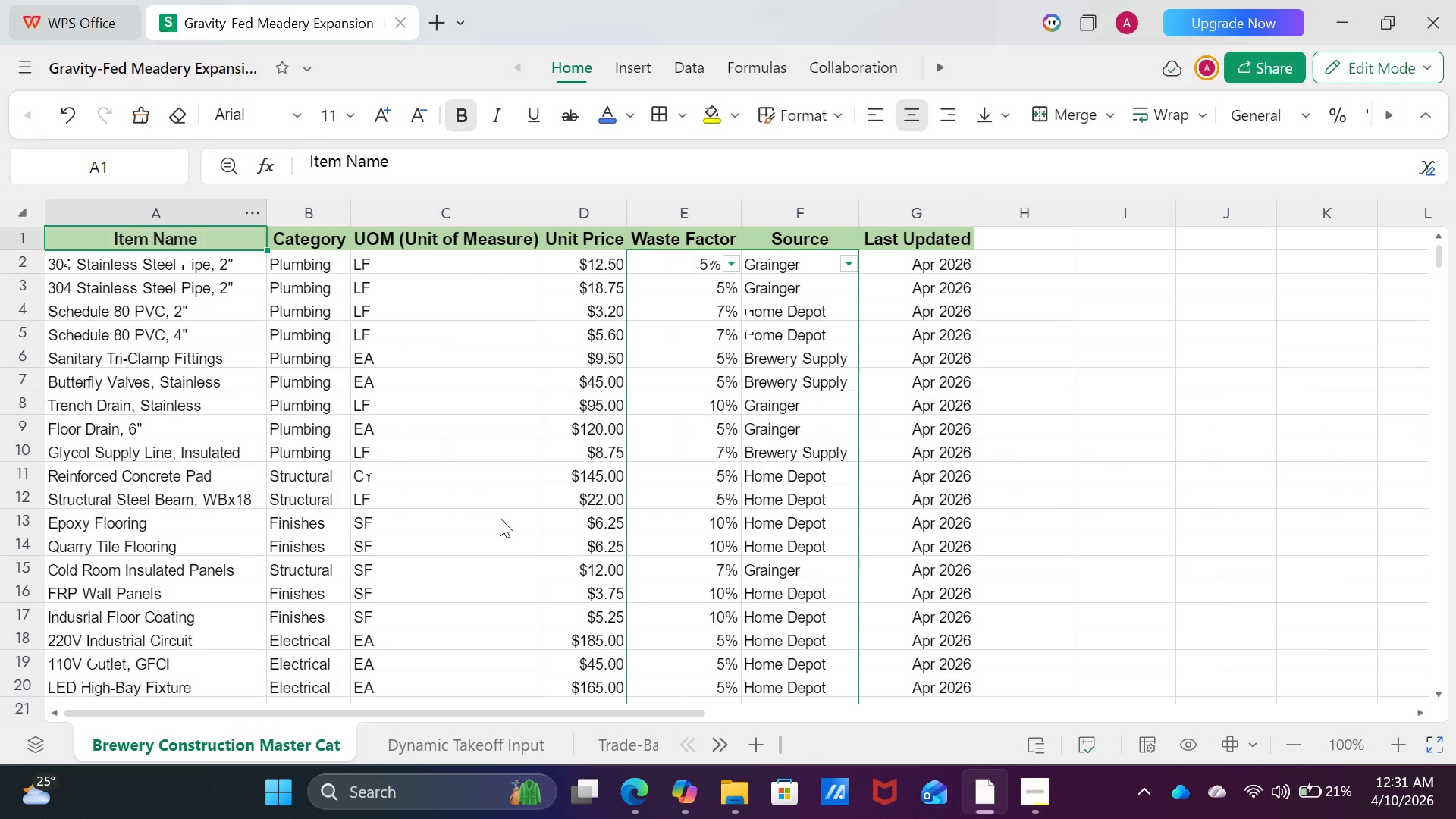 
scroll: coordinate [497, 522], scroll_direction: down, amount: 2.0
 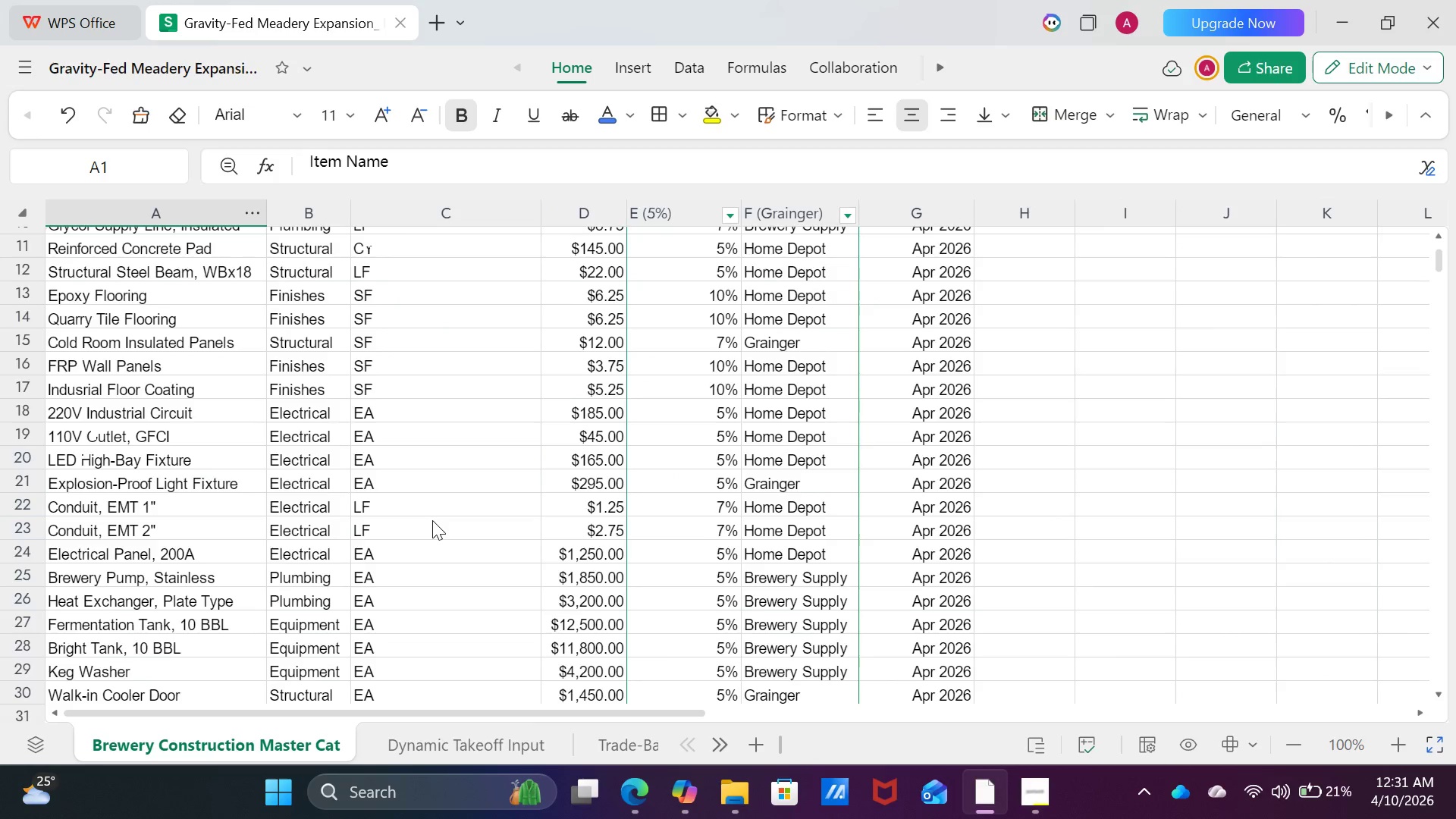 
left_click([447, 485])
 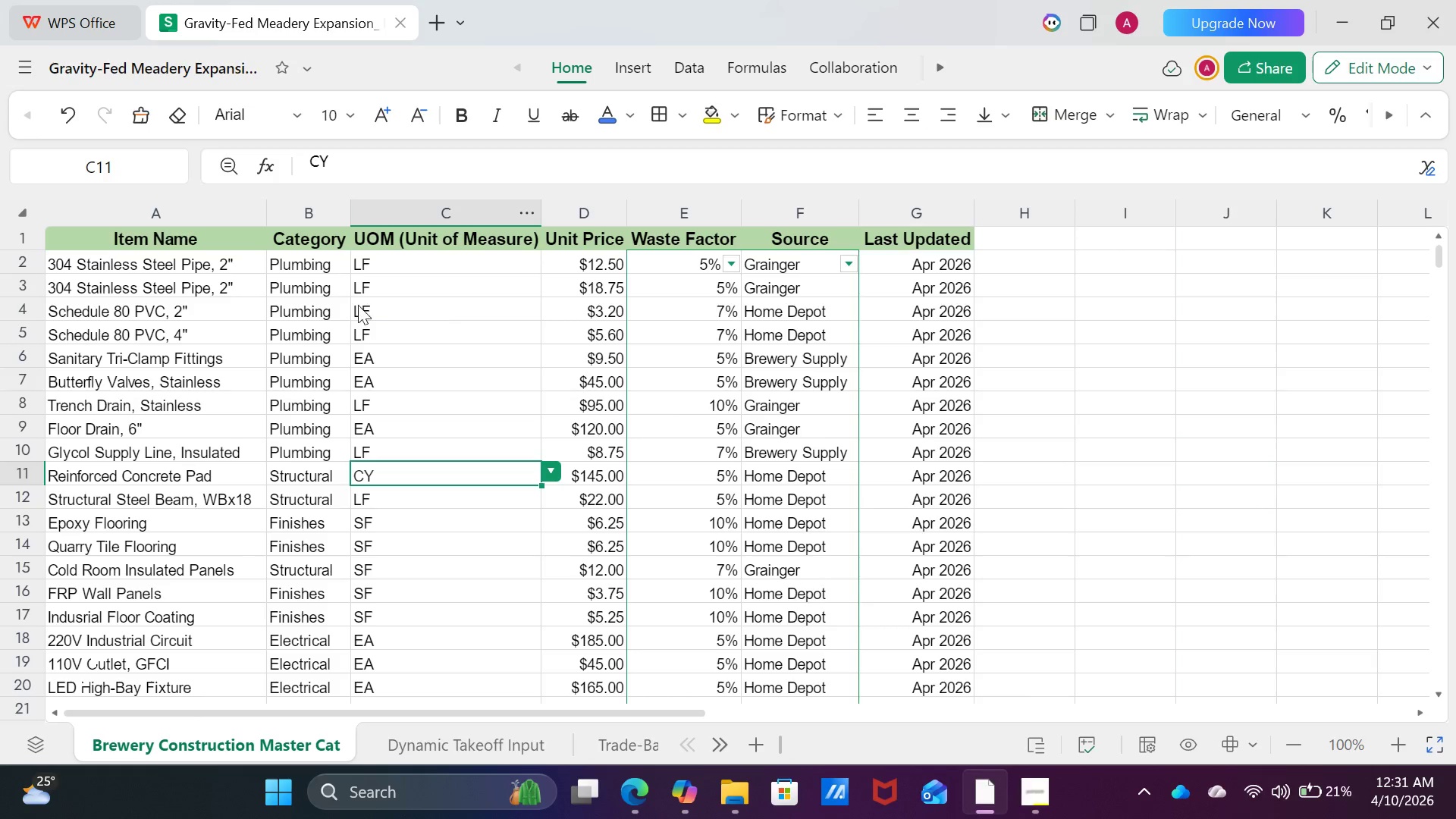 
scroll: coordinate [442, 526], scroll_direction: up, amount: 7.0
 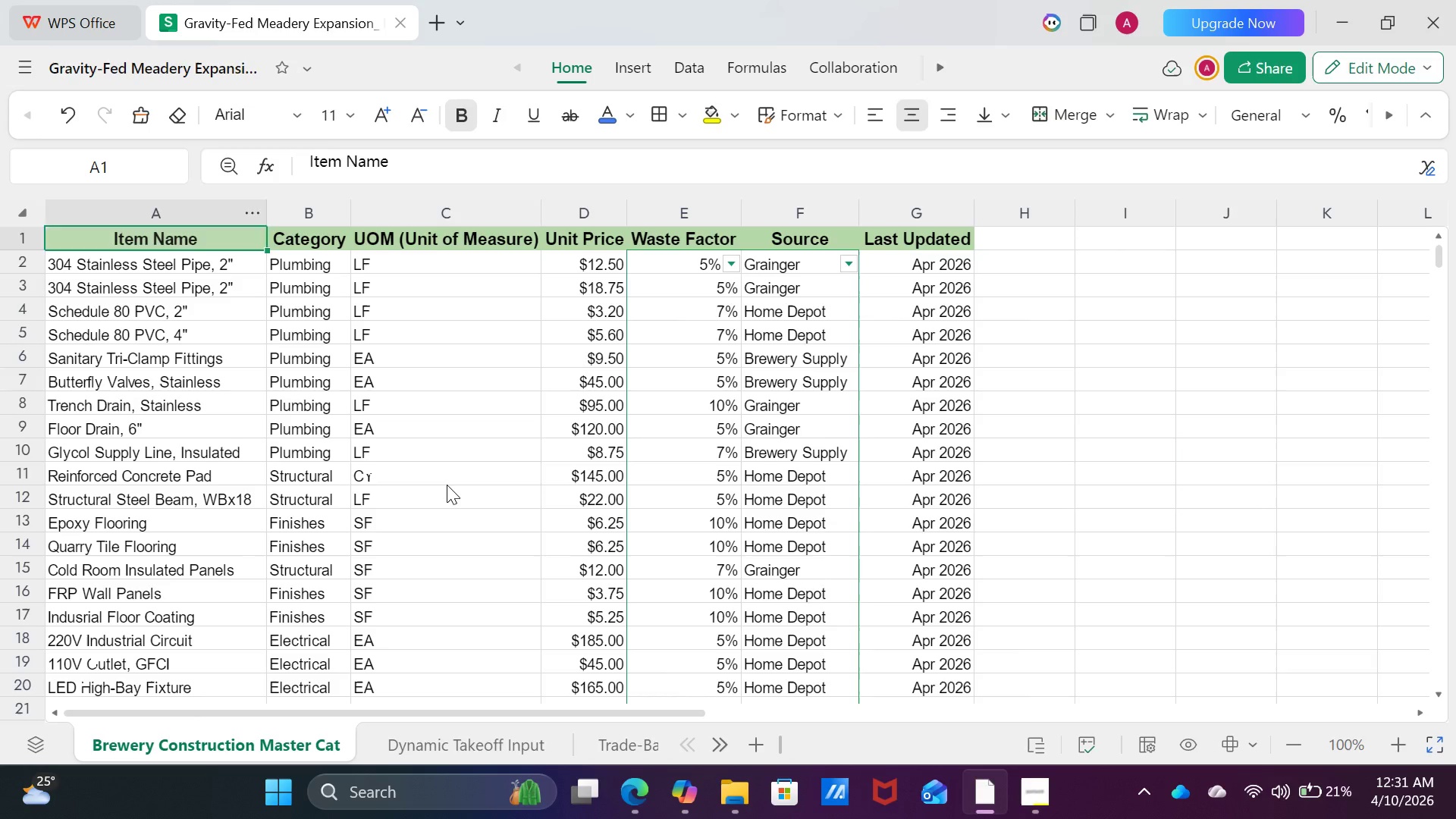 
left_click([309, 305])
 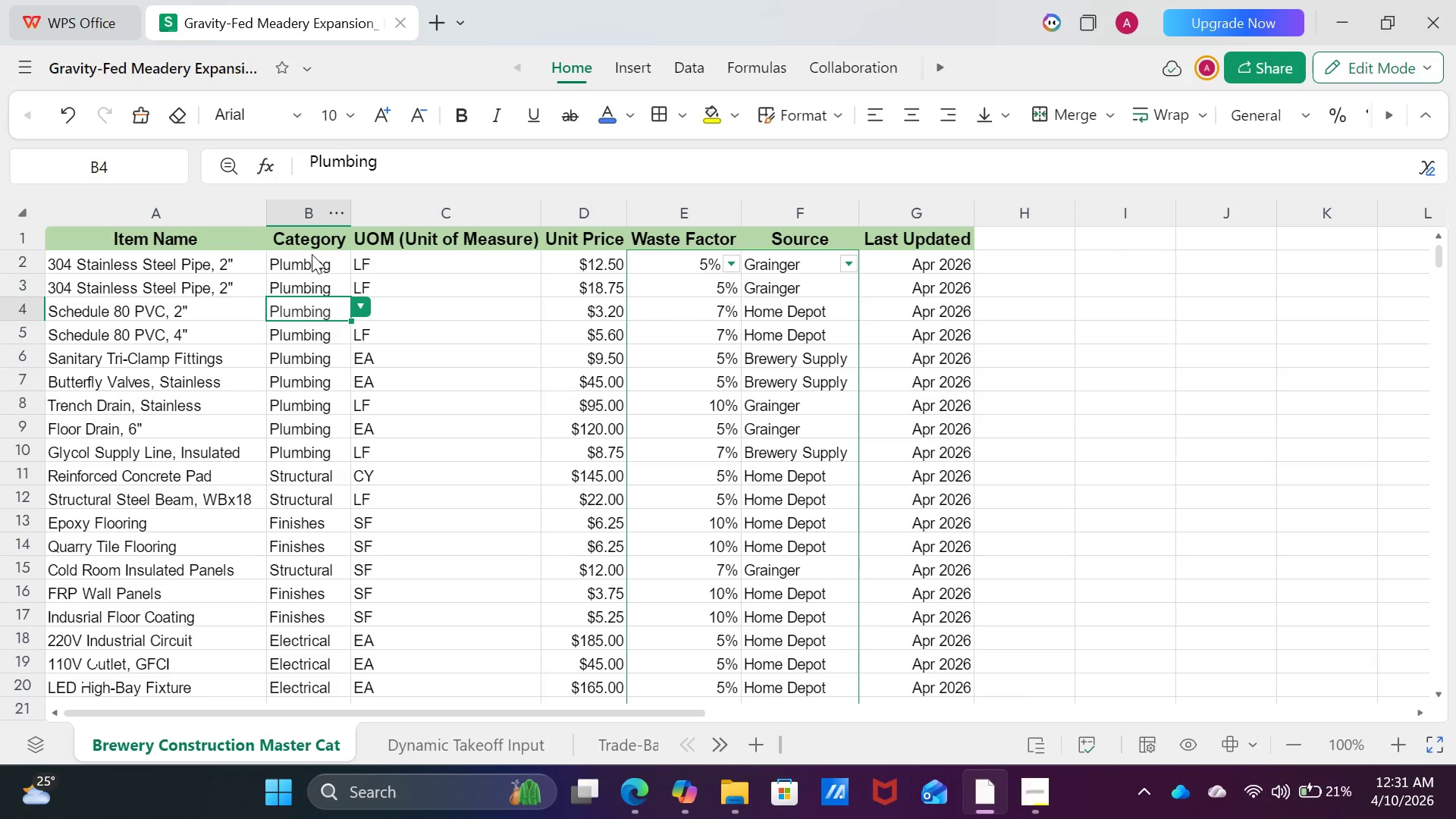 
left_click([312, 254])
 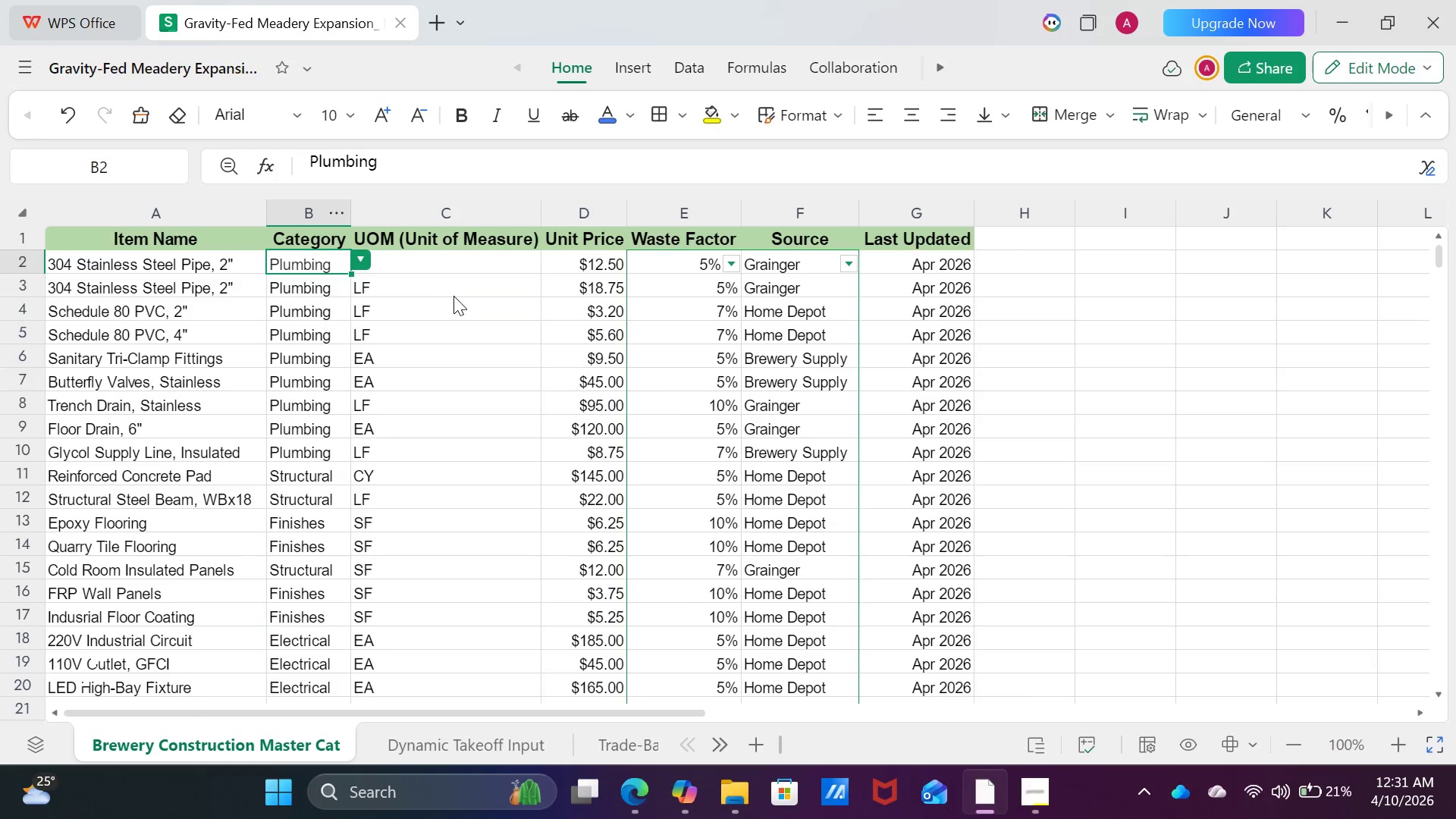 
left_click([453, 296])
 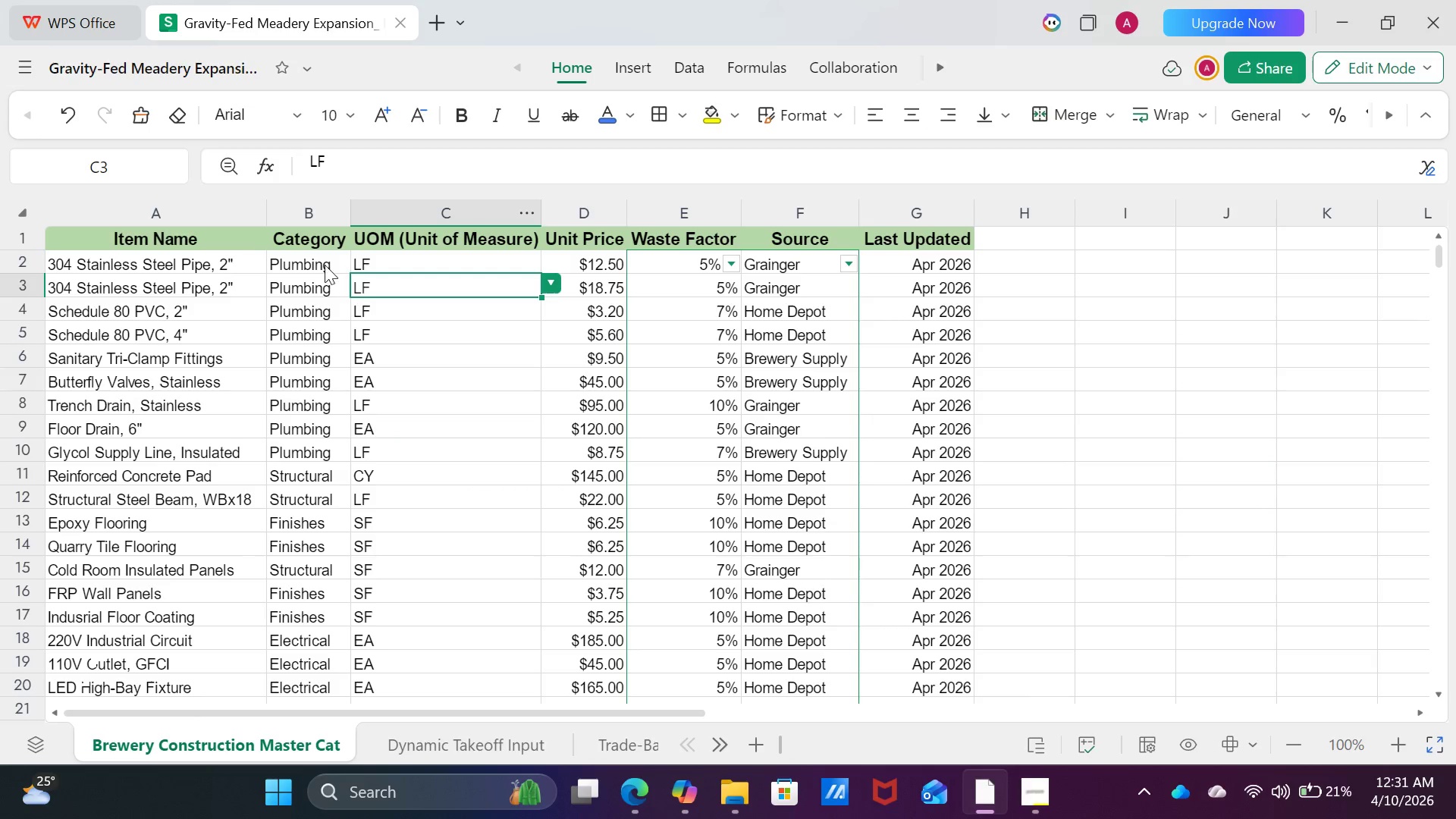 
left_click_drag(start_coordinate=[323, 265], to_coordinate=[429, 529])
 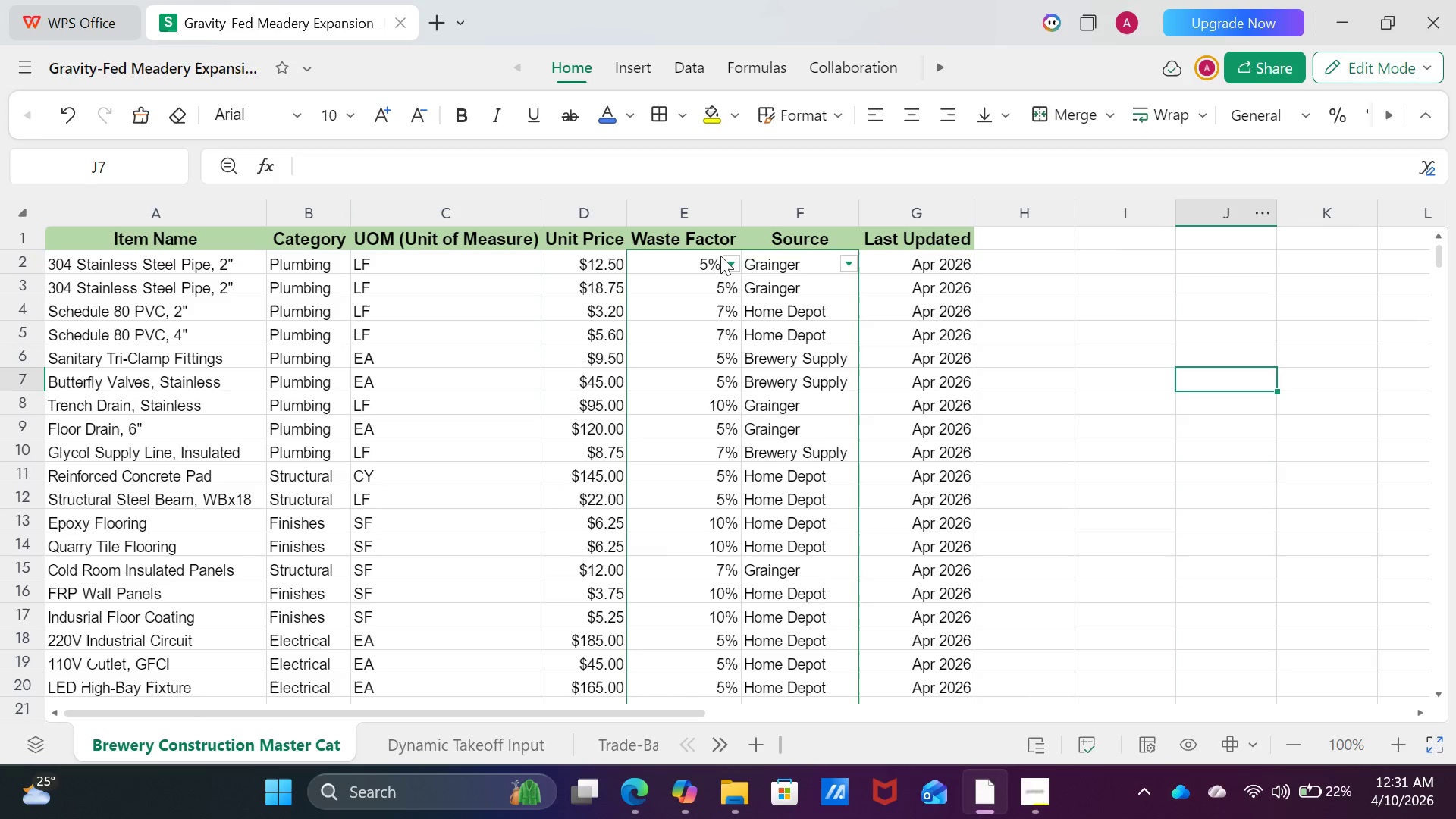 
left_click([733, 263])
 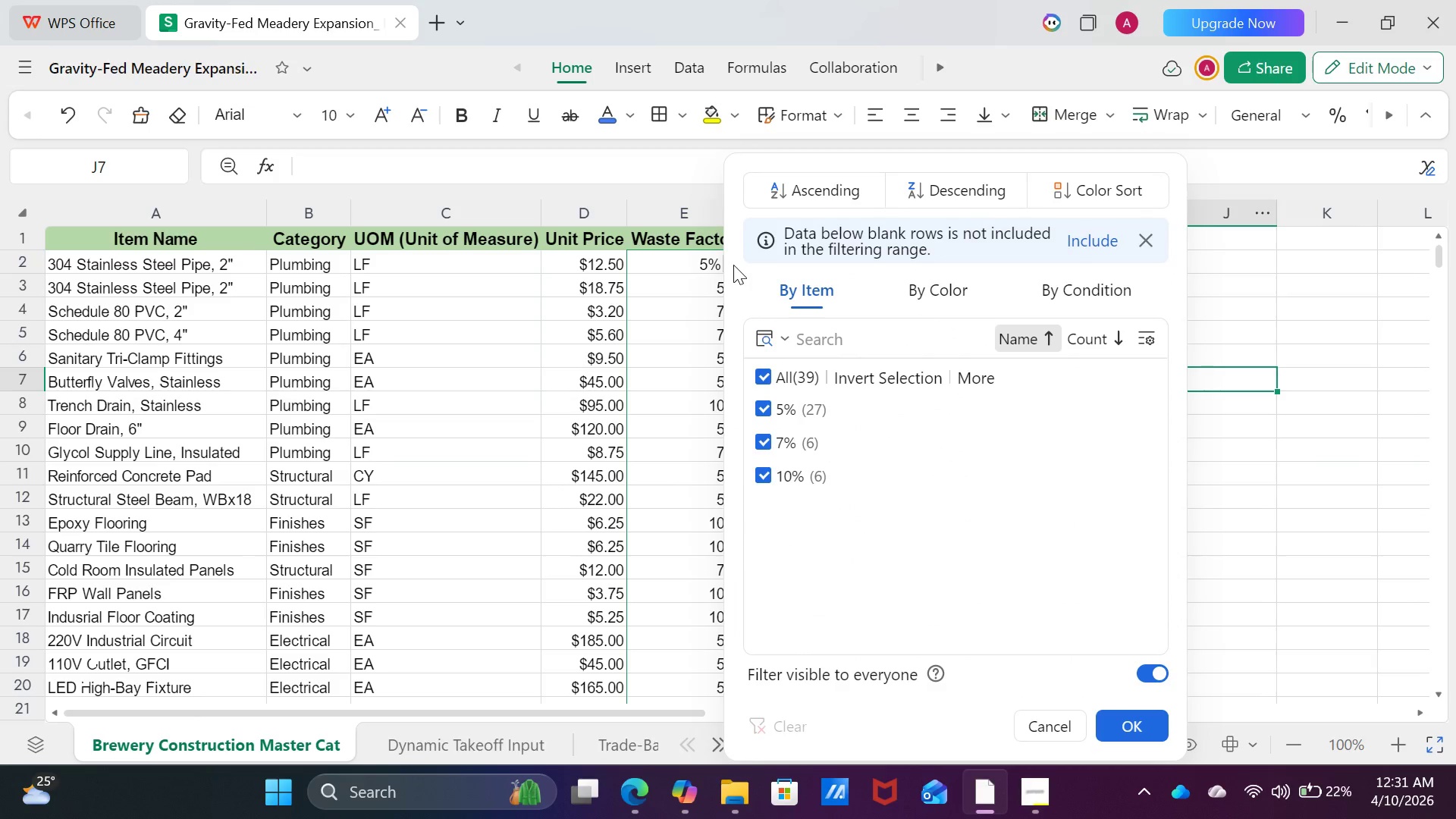 
left_click([733, 265])
 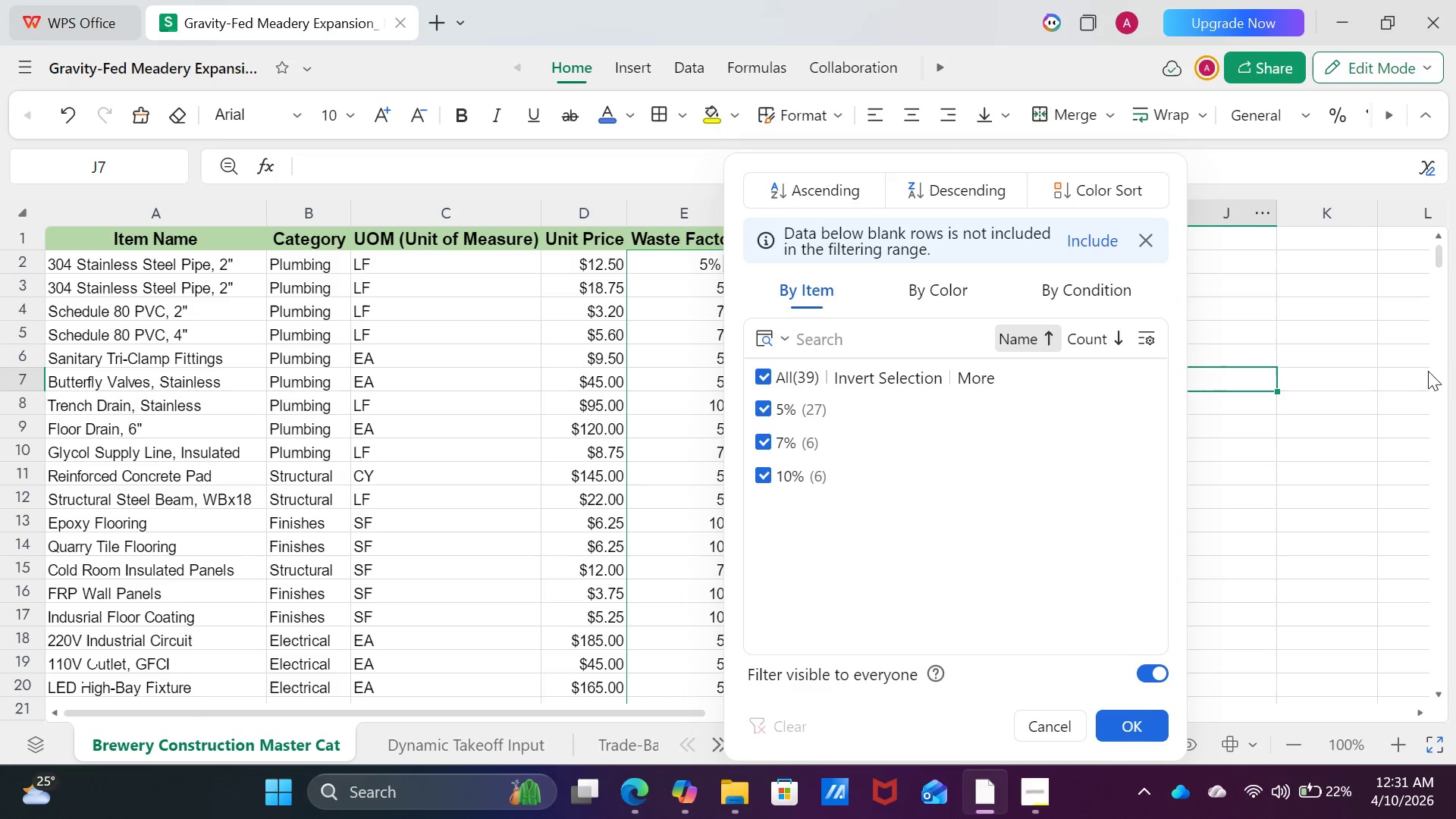 
left_click([1418, 388])
 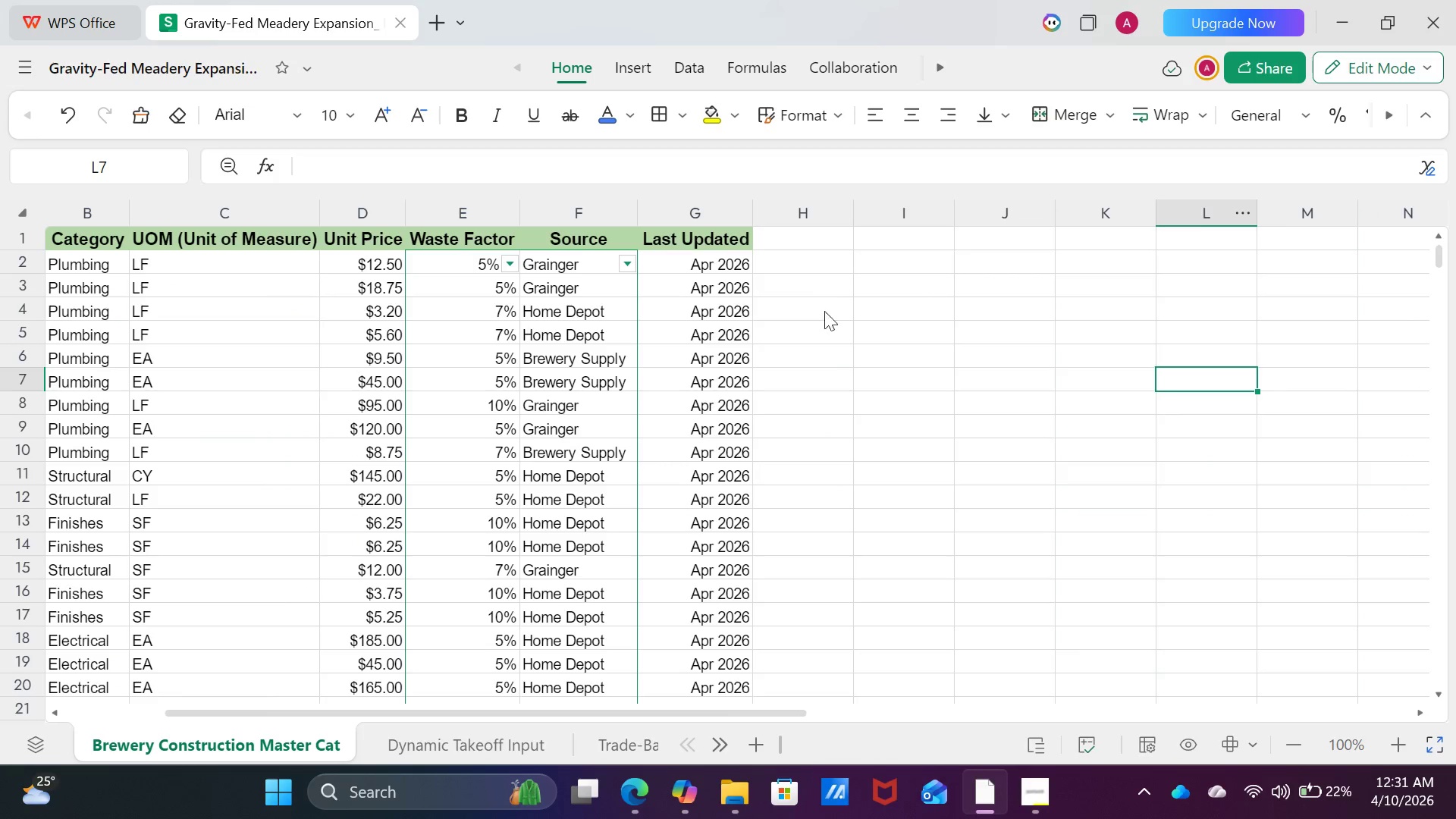 
scroll: coordinate [829, 381], scroll_direction: up, amount: 3.0
 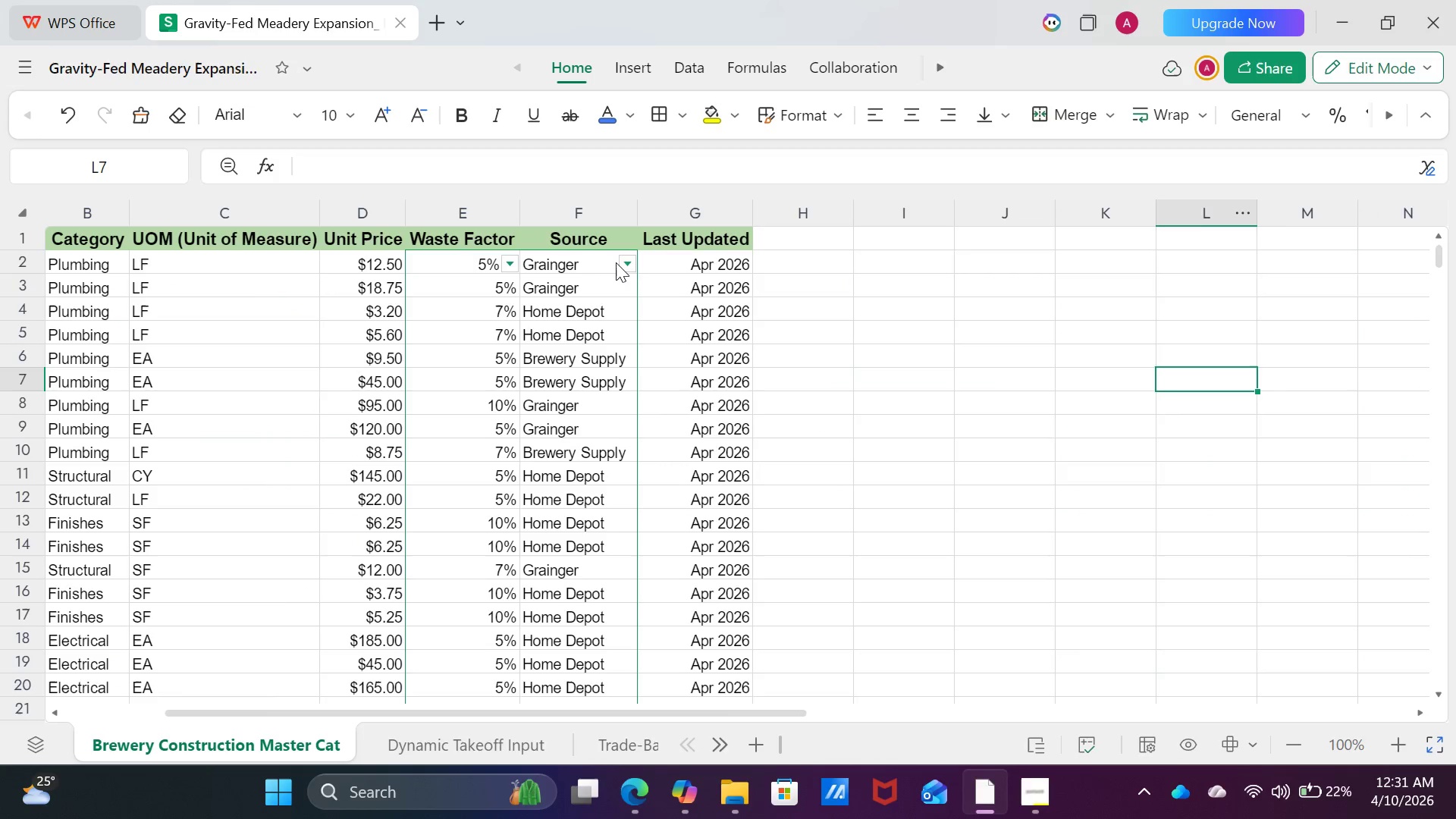 
left_click([623, 262])
 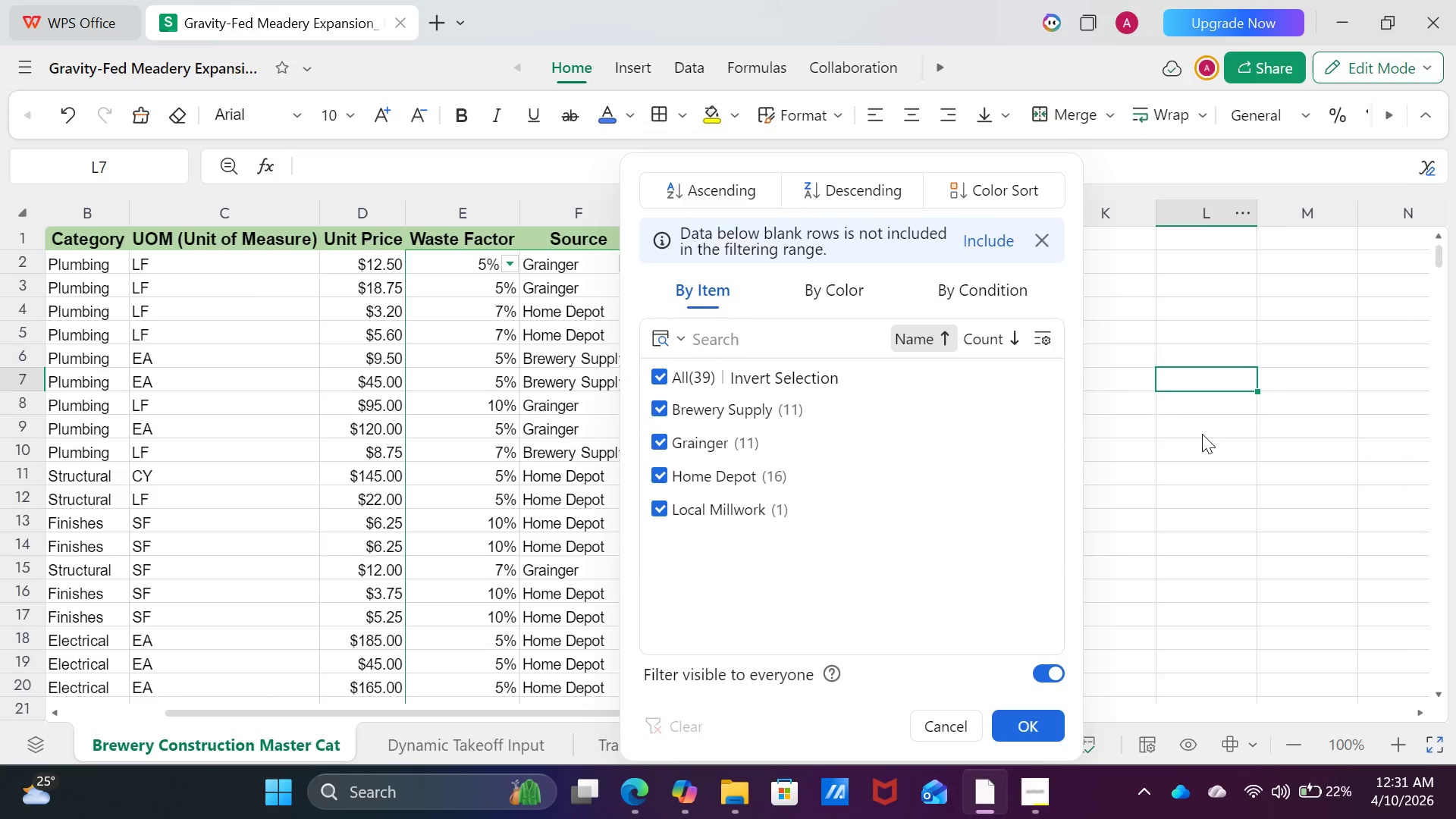 
left_click([1203, 434])
 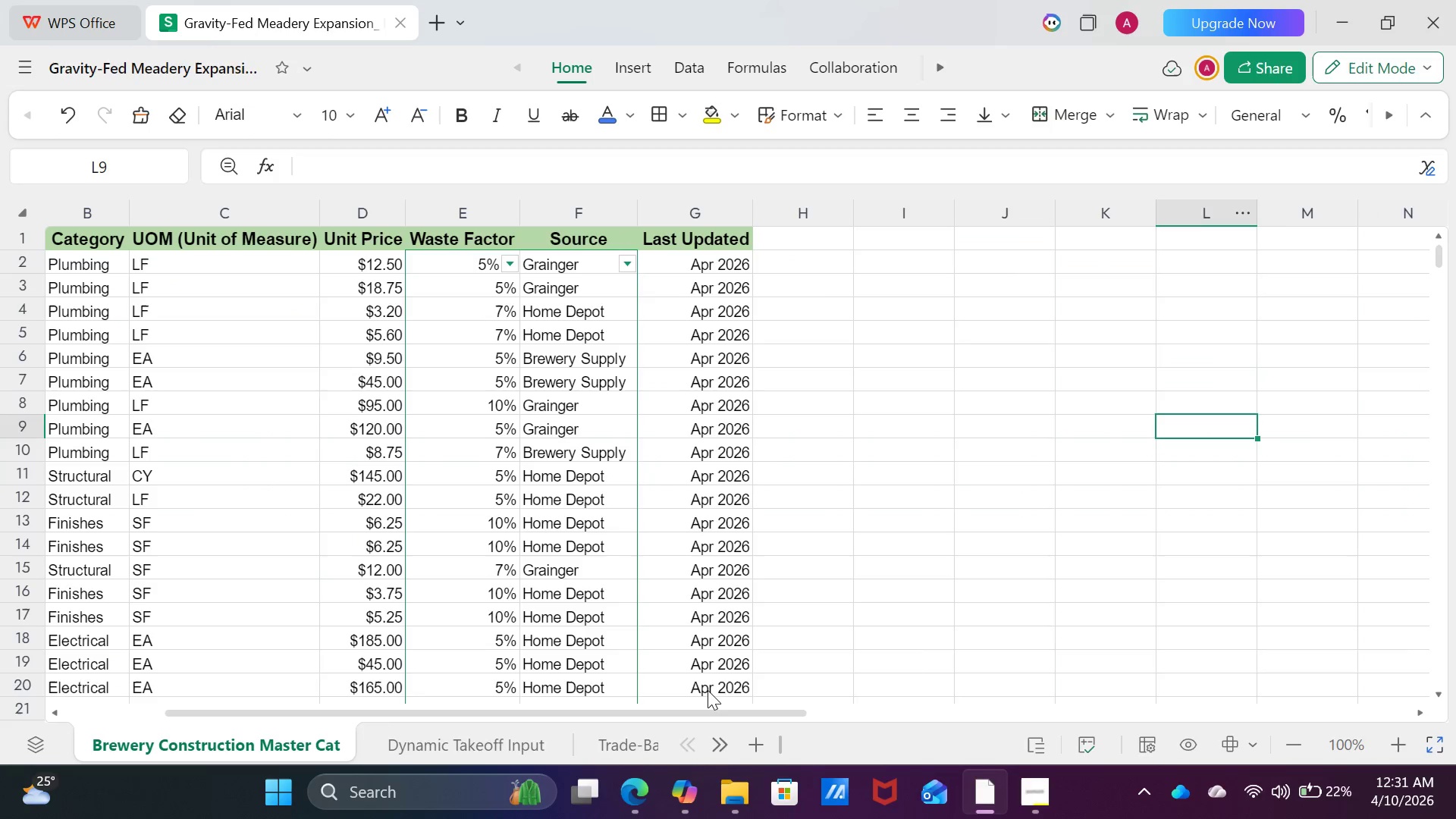 
left_click_drag(start_coordinate=[701, 710], to_coordinate=[505, 724])
 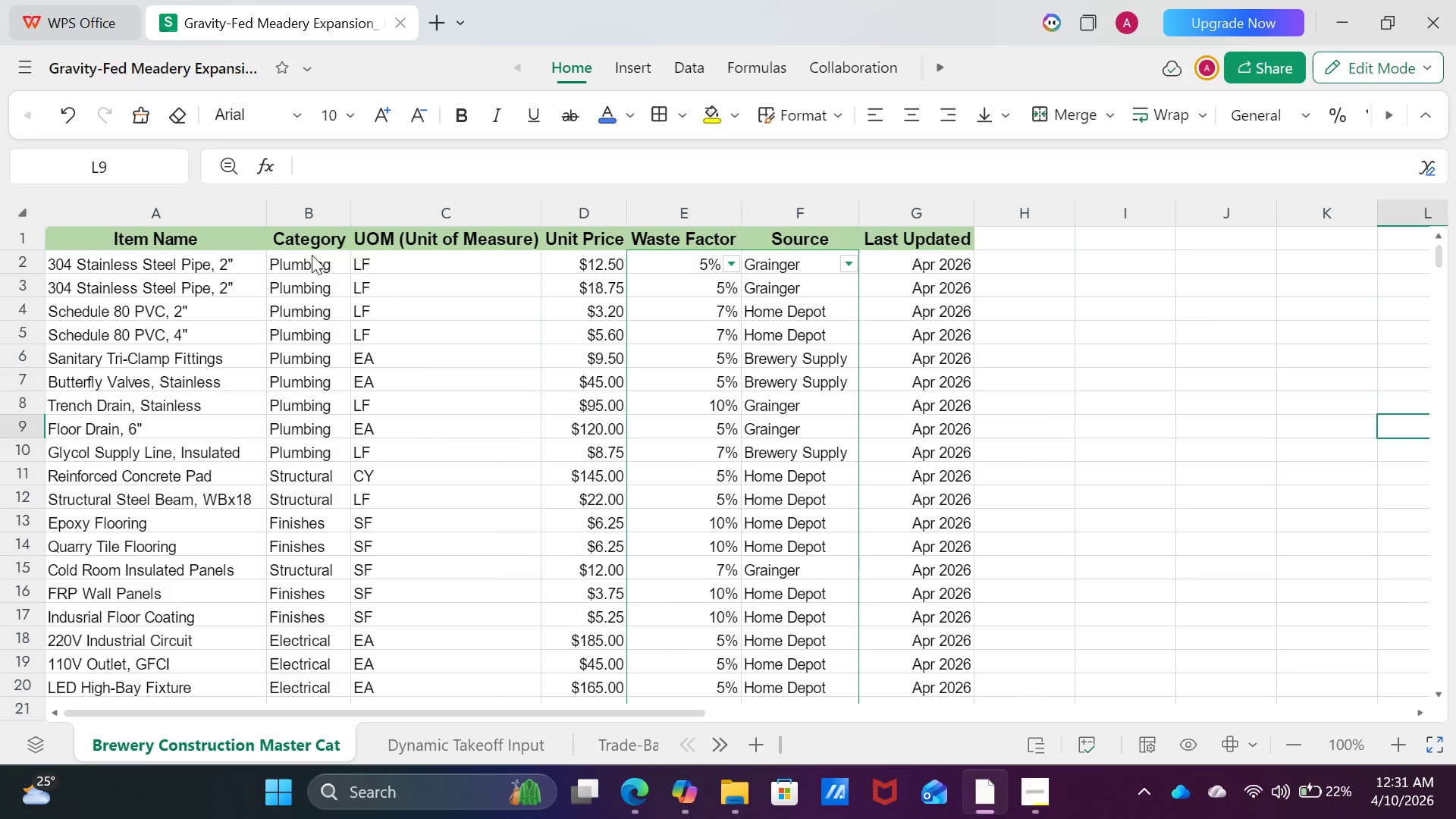 
left_click_drag(start_coordinate=[312, 255], to_coordinate=[309, 683])
 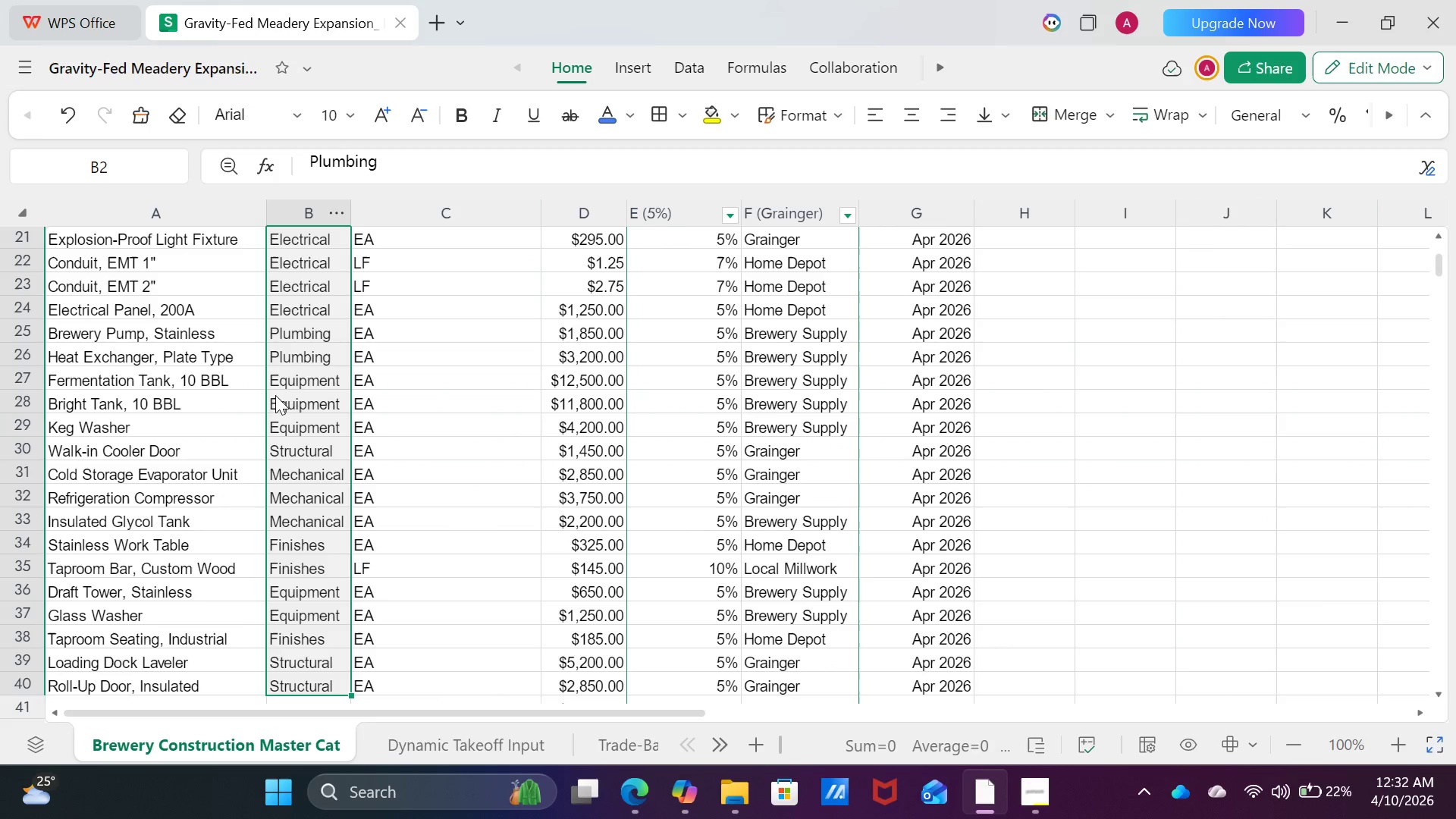 
right_click([275, 395])
 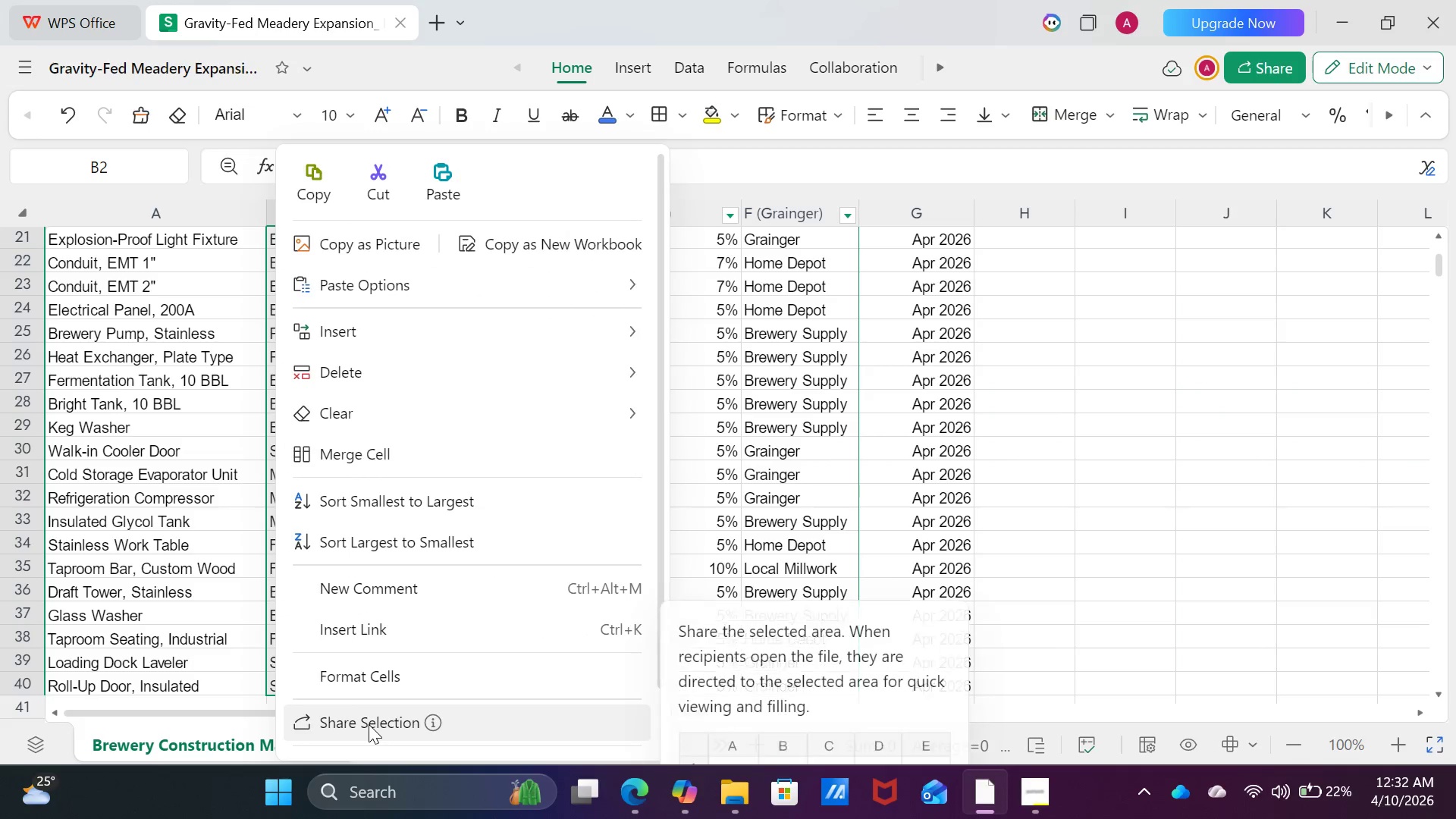 
scroll: coordinate [504, 566], scroll_direction: up, amount: 7.0
 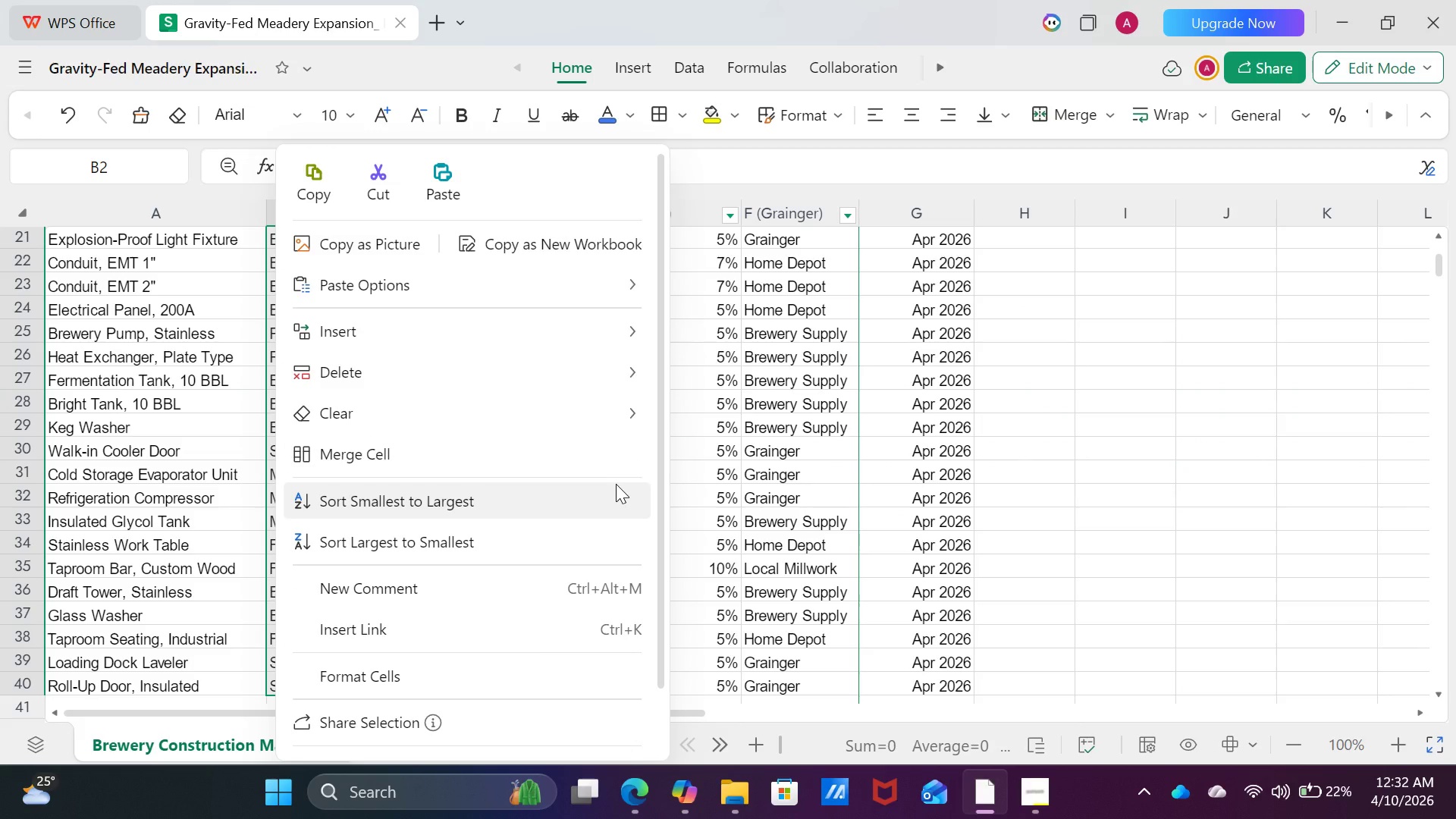 
scroll: coordinate [585, 513], scroll_direction: down, amount: 4.0
 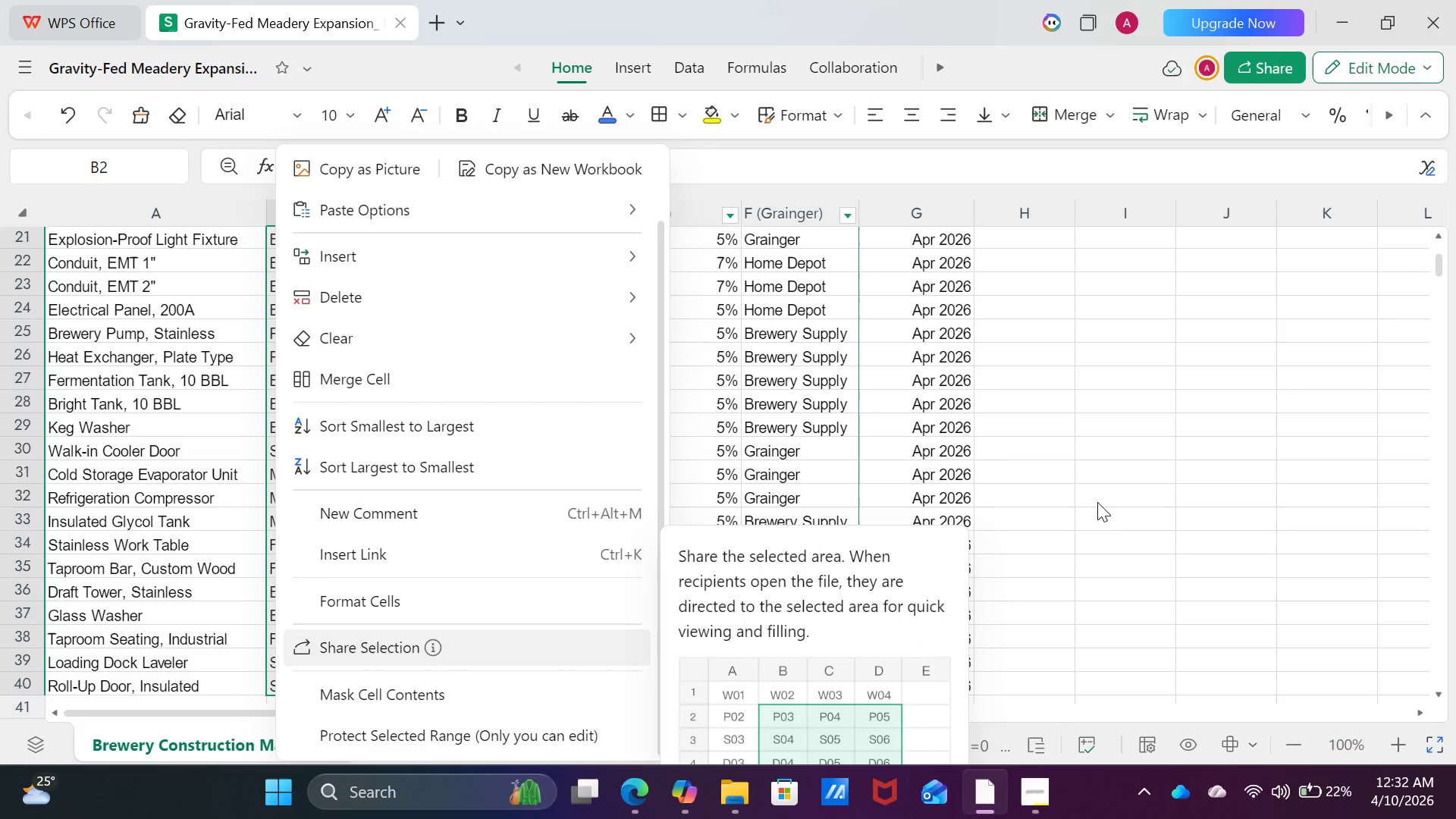 
left_click([1107, 533])
 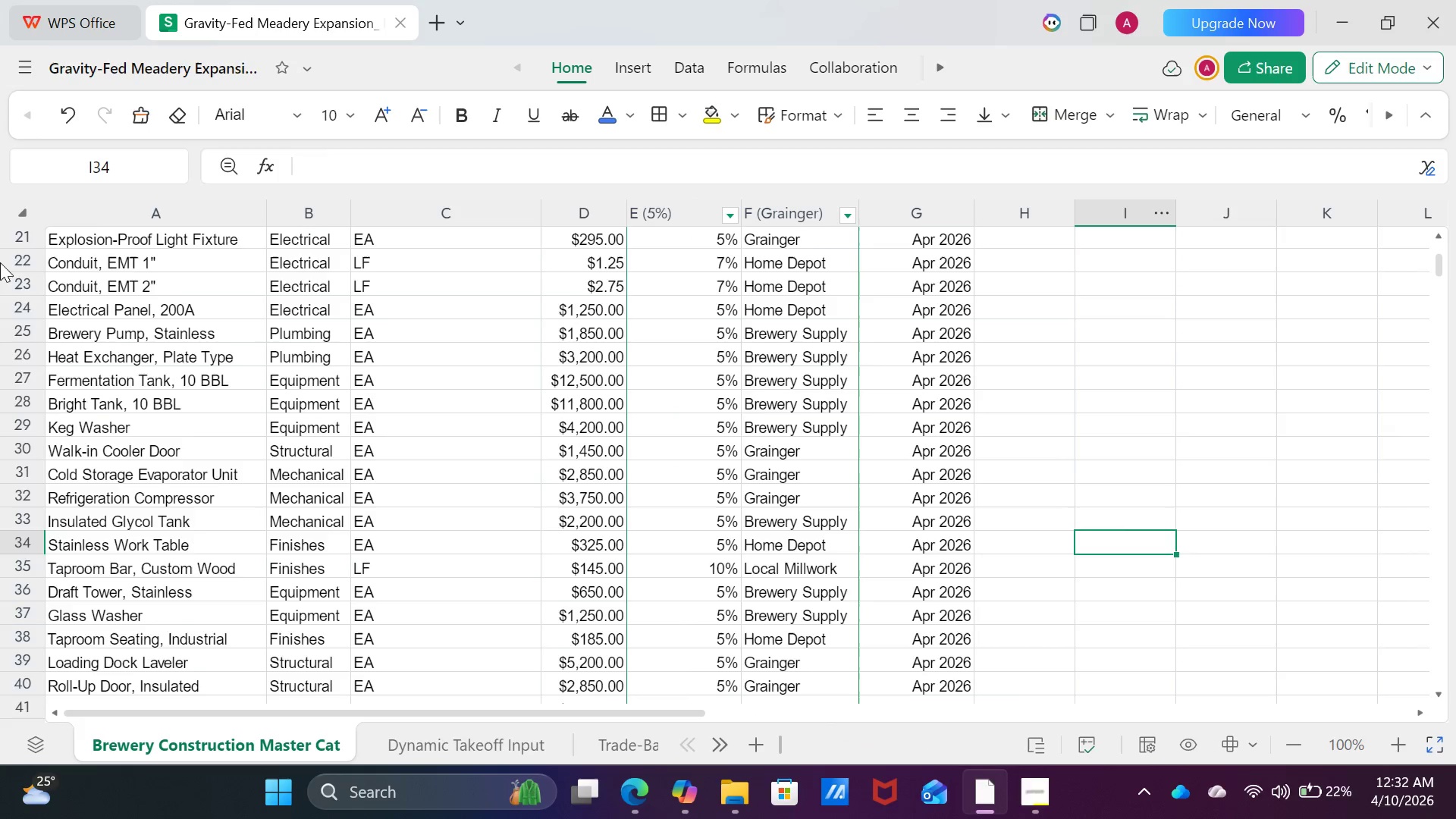 
scroll: coordinate [290, 245], scroll_direction: up, amount: 10.0
 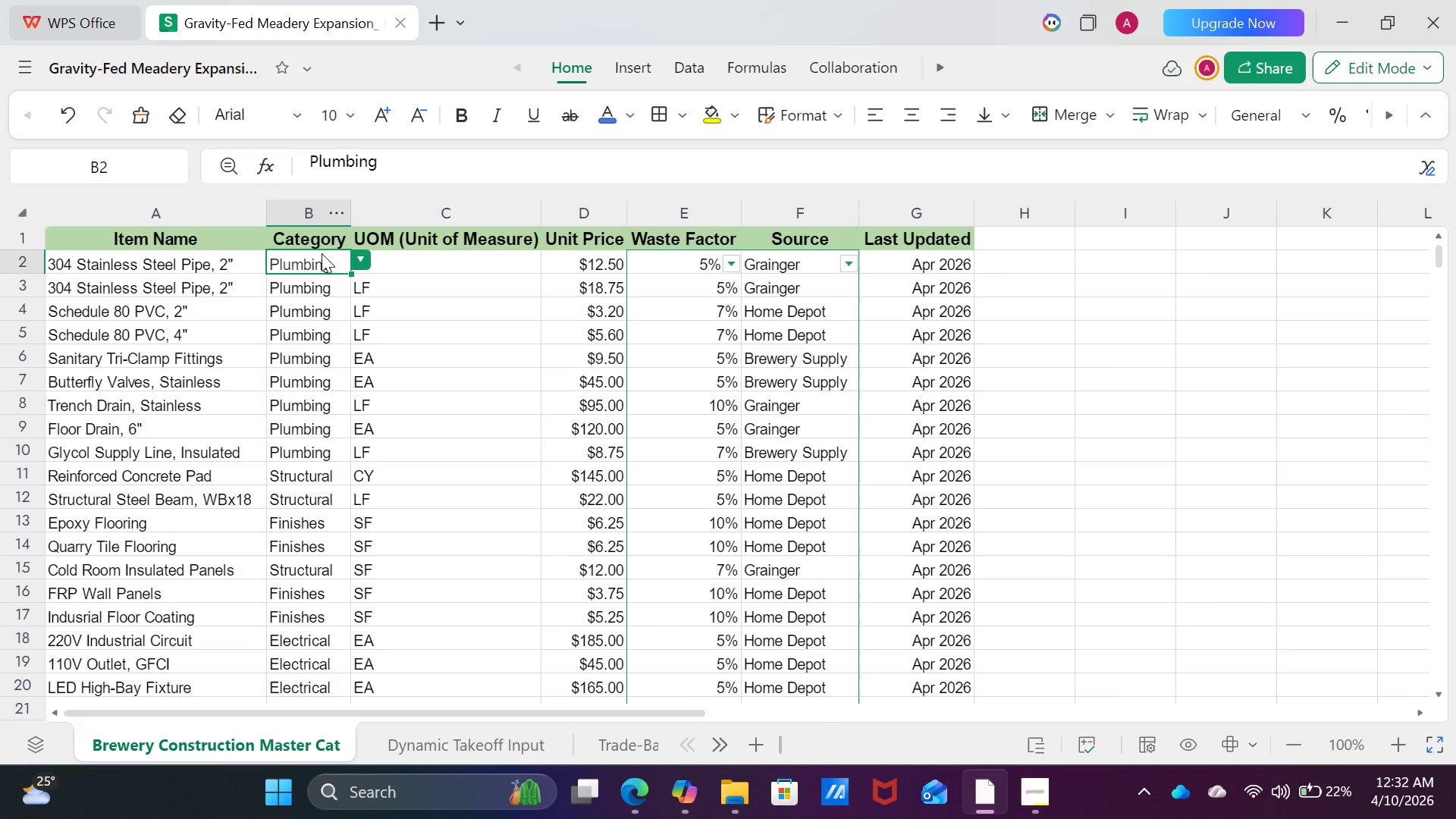 
left_click([322, 253])
 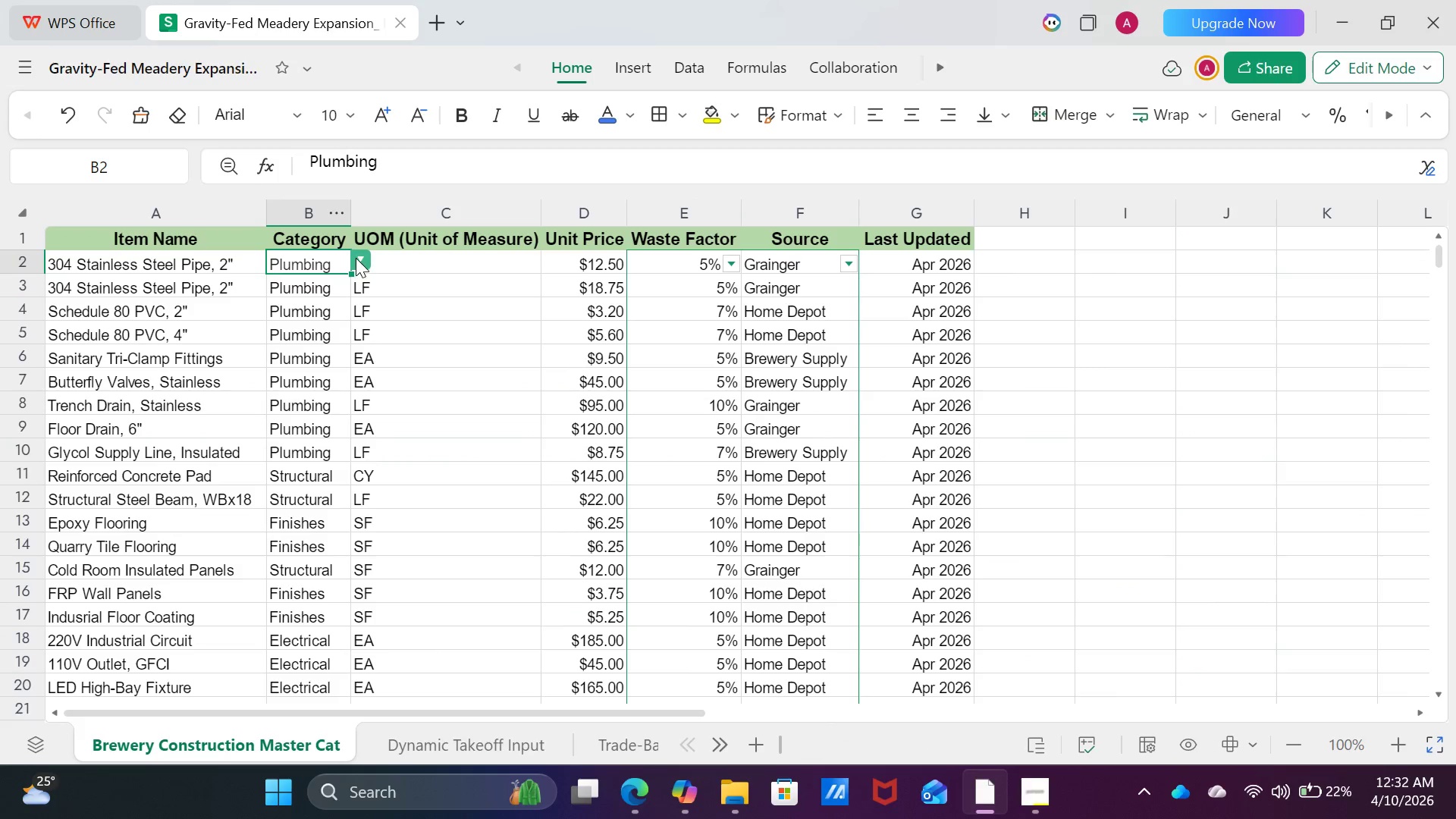 
left_click([356, 258])
 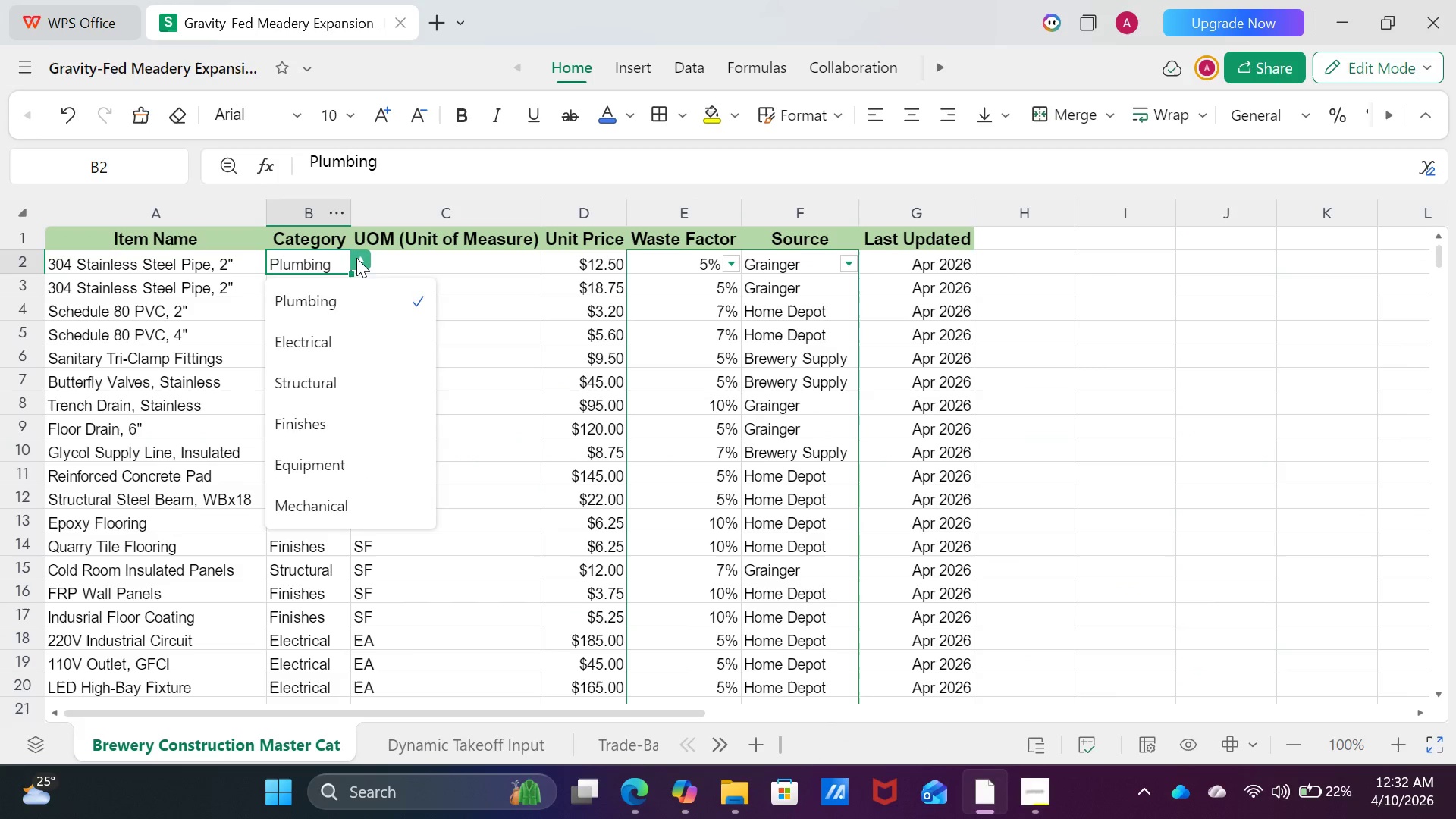 
left_click([356, 258])
 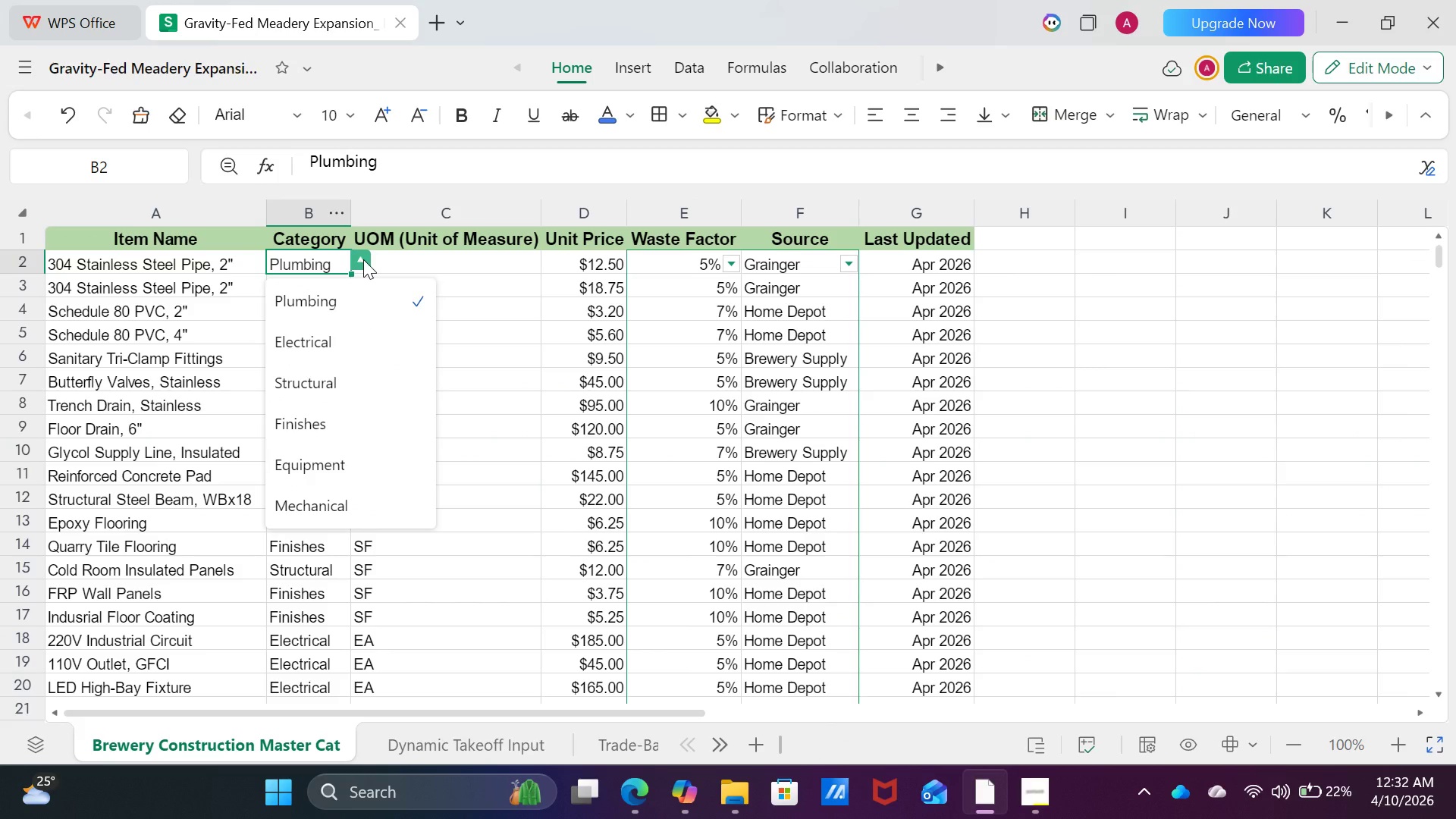 
left_click([356, 262])
 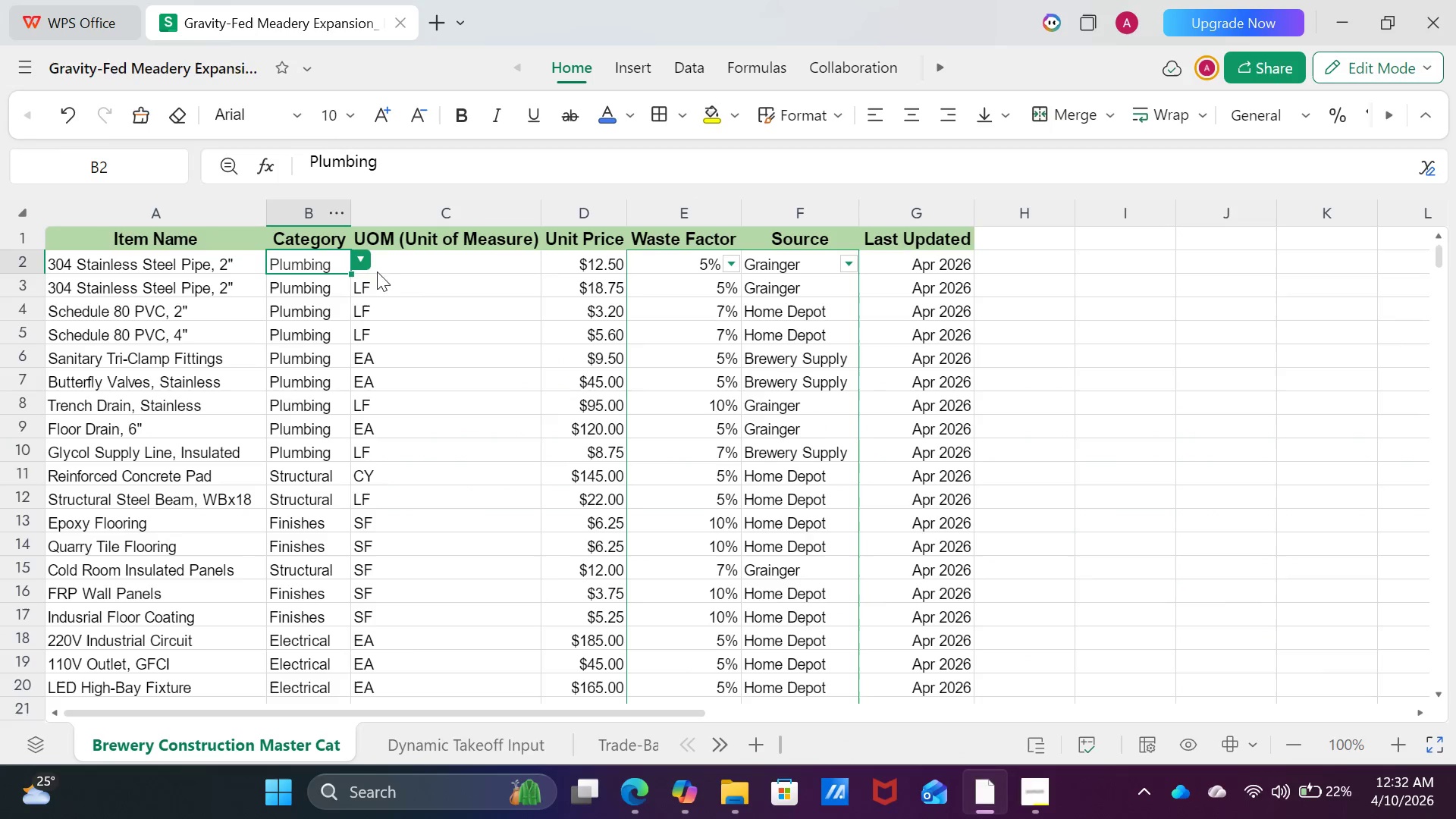 
left_click([356, 261])
 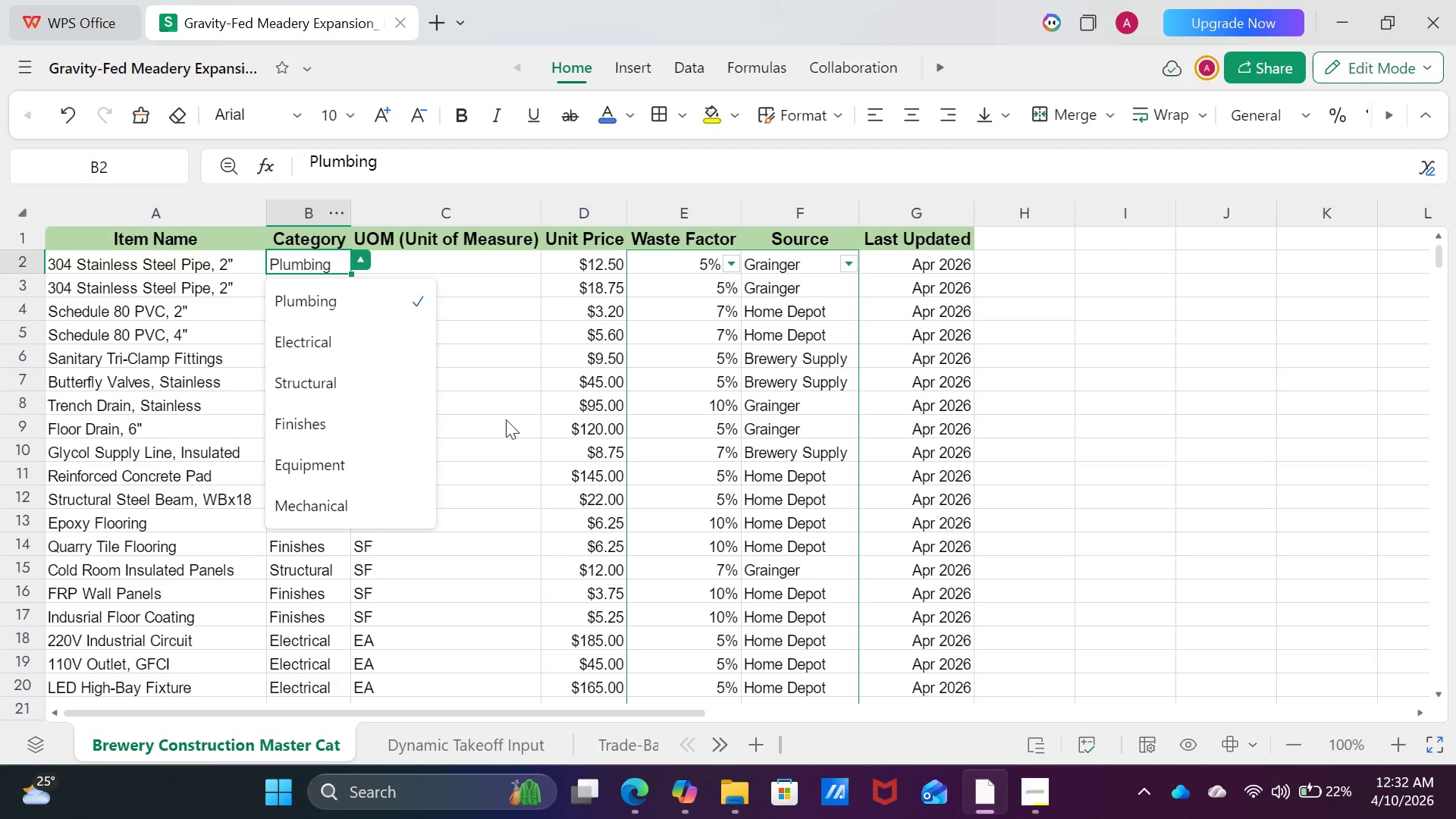 
left_click([513, 409])
 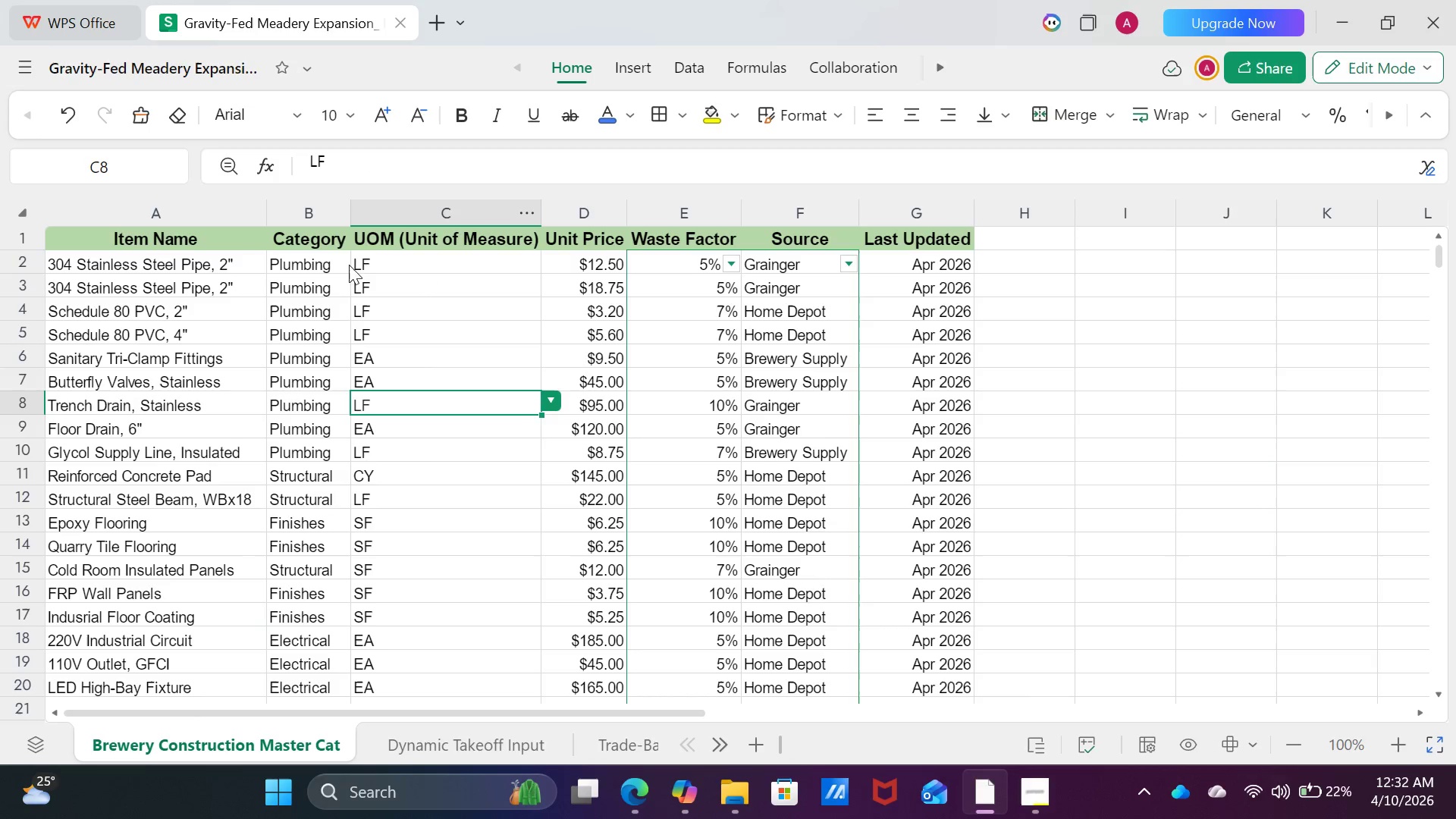 
left_click([317, 259])
 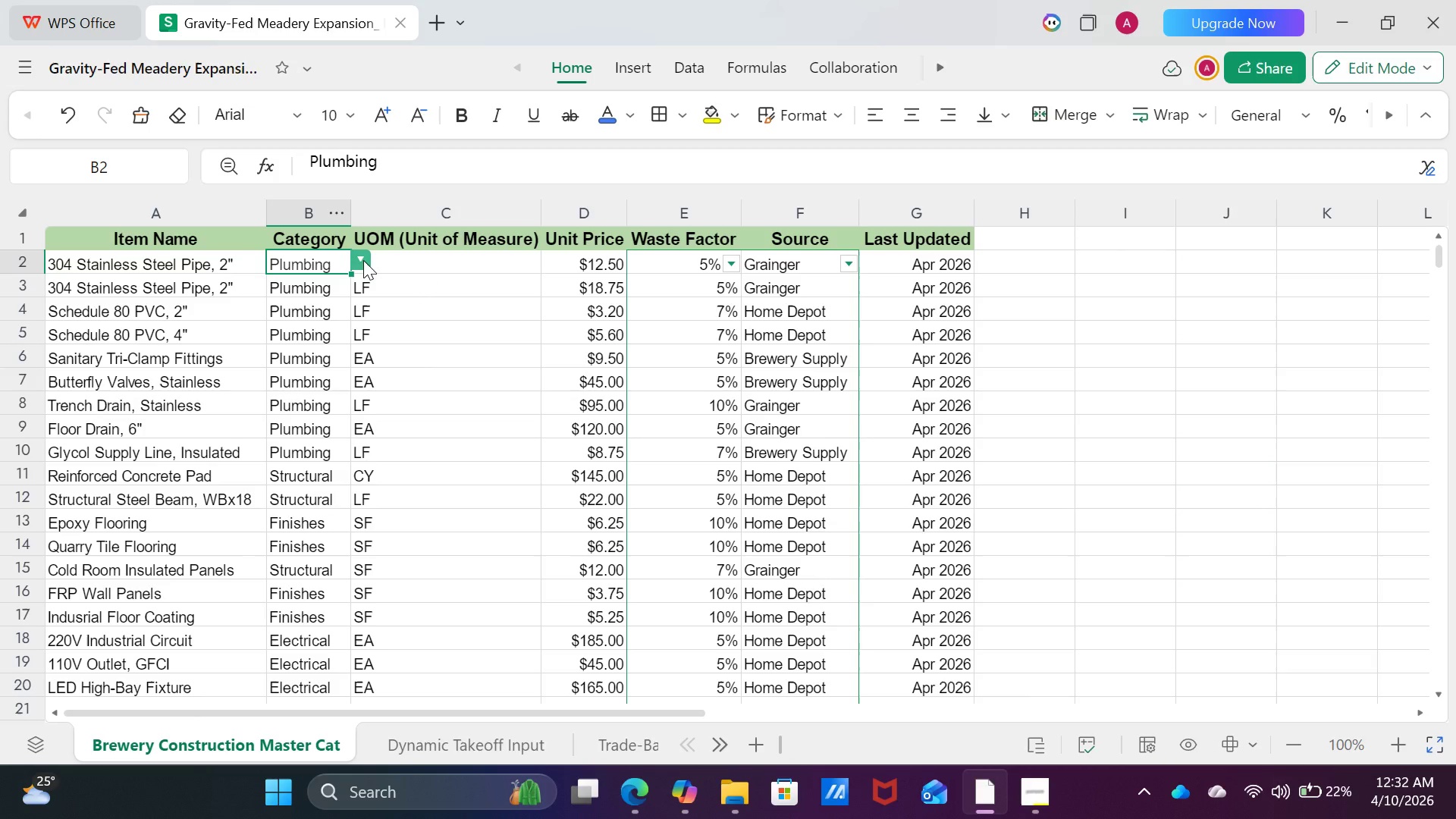 
right_click([363, 260])
 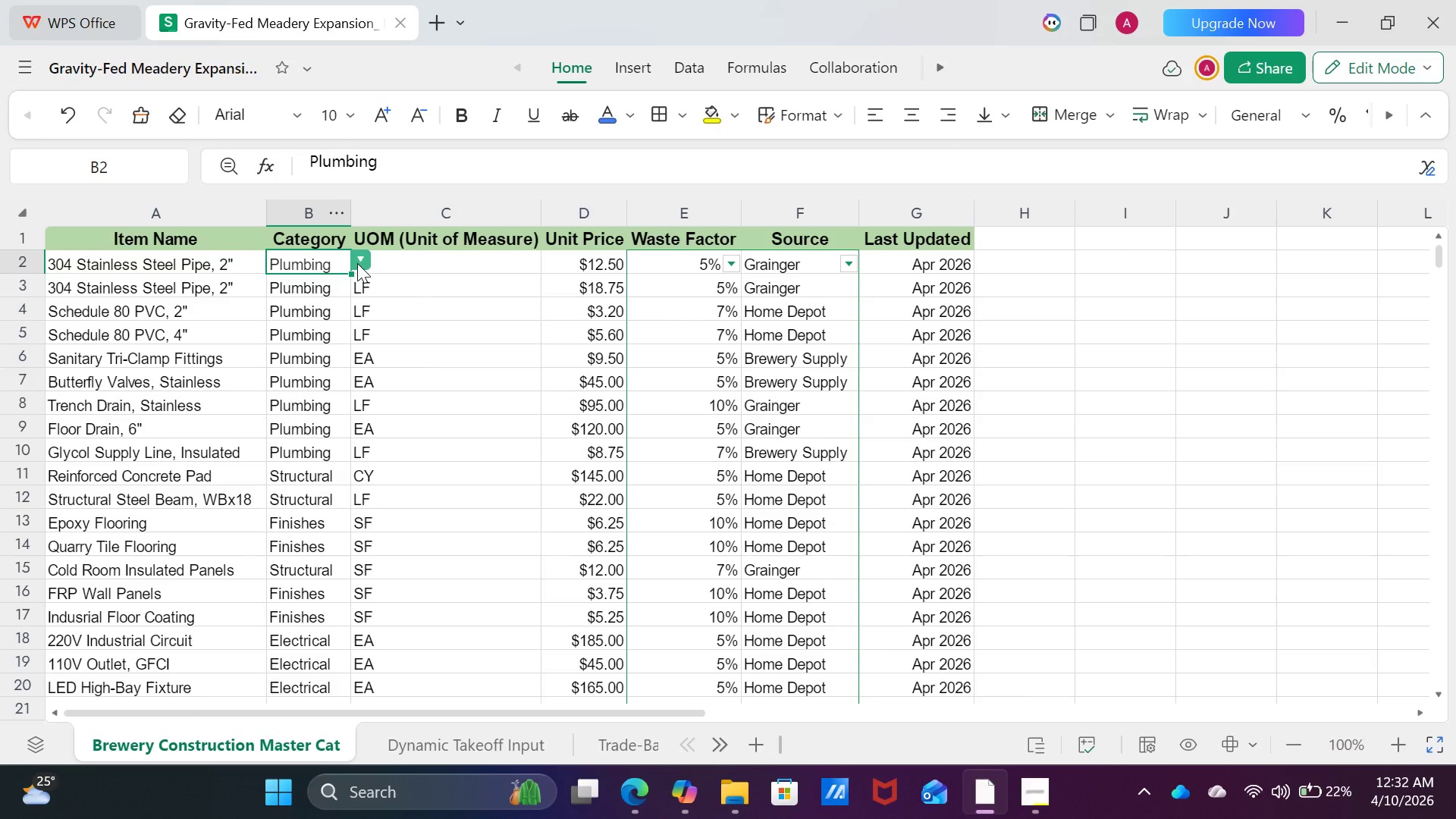 
left_click([357, 263])
 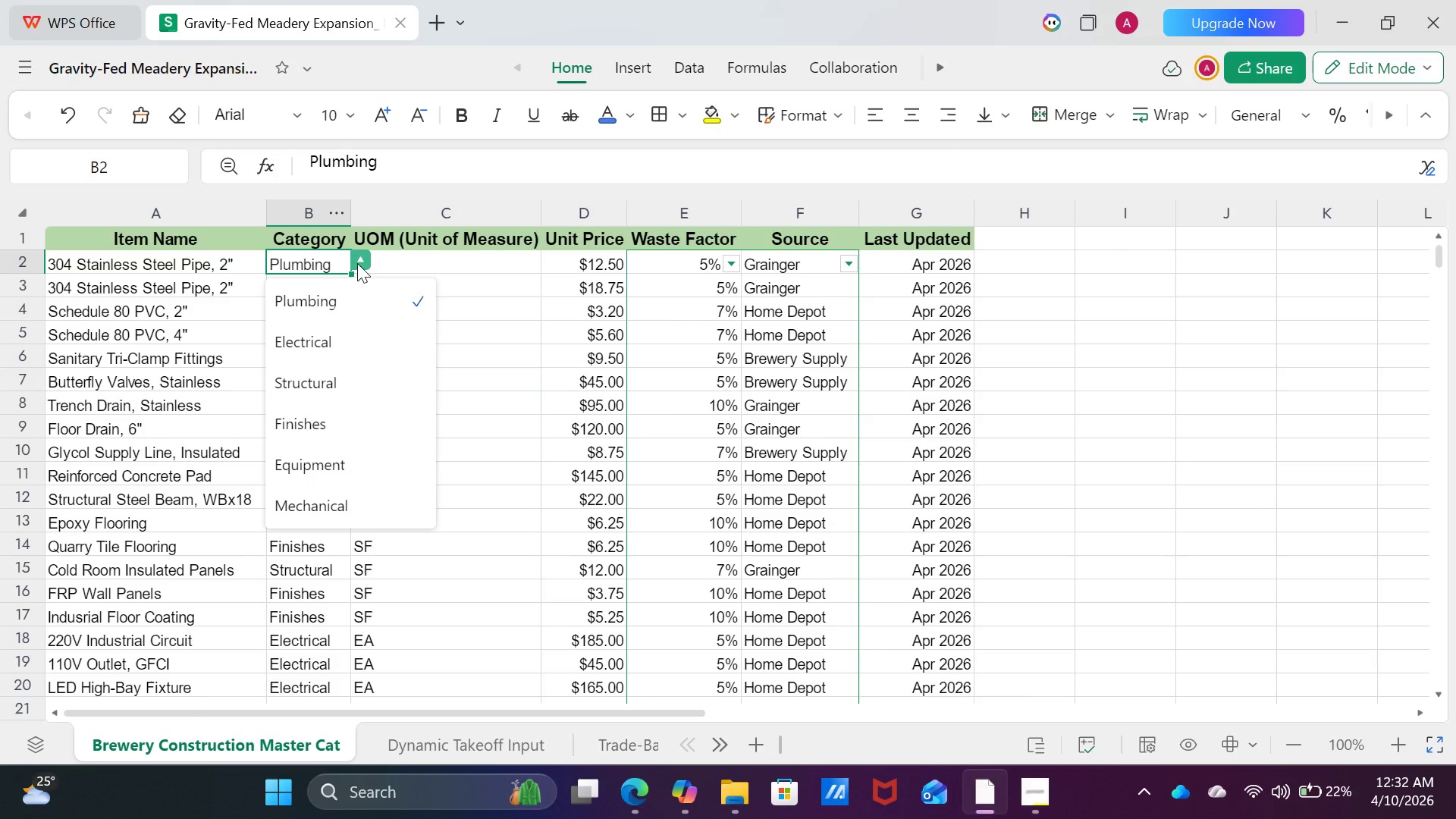 
right_click([357, 263])
 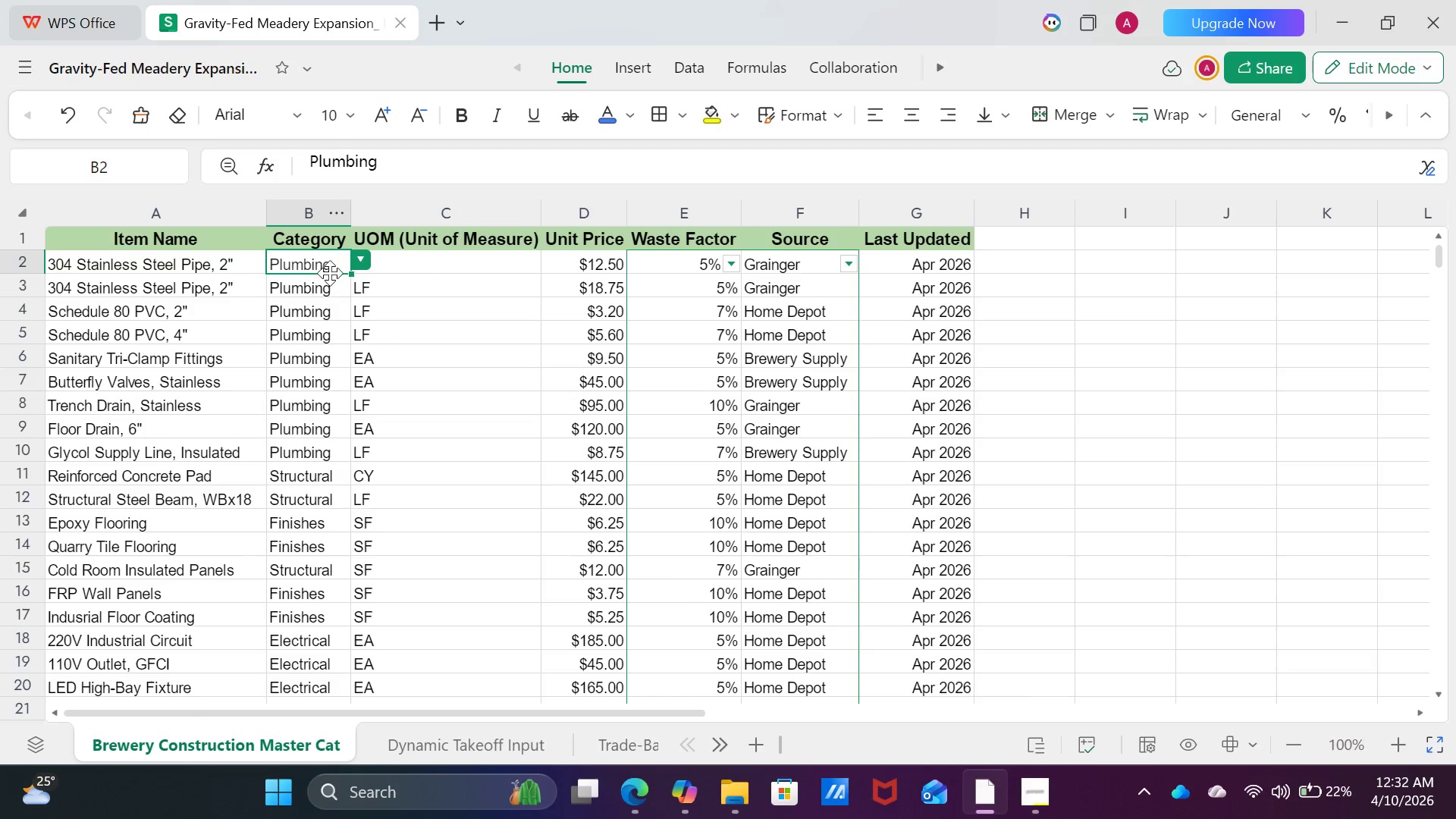 
mouse_move([365, 276])
 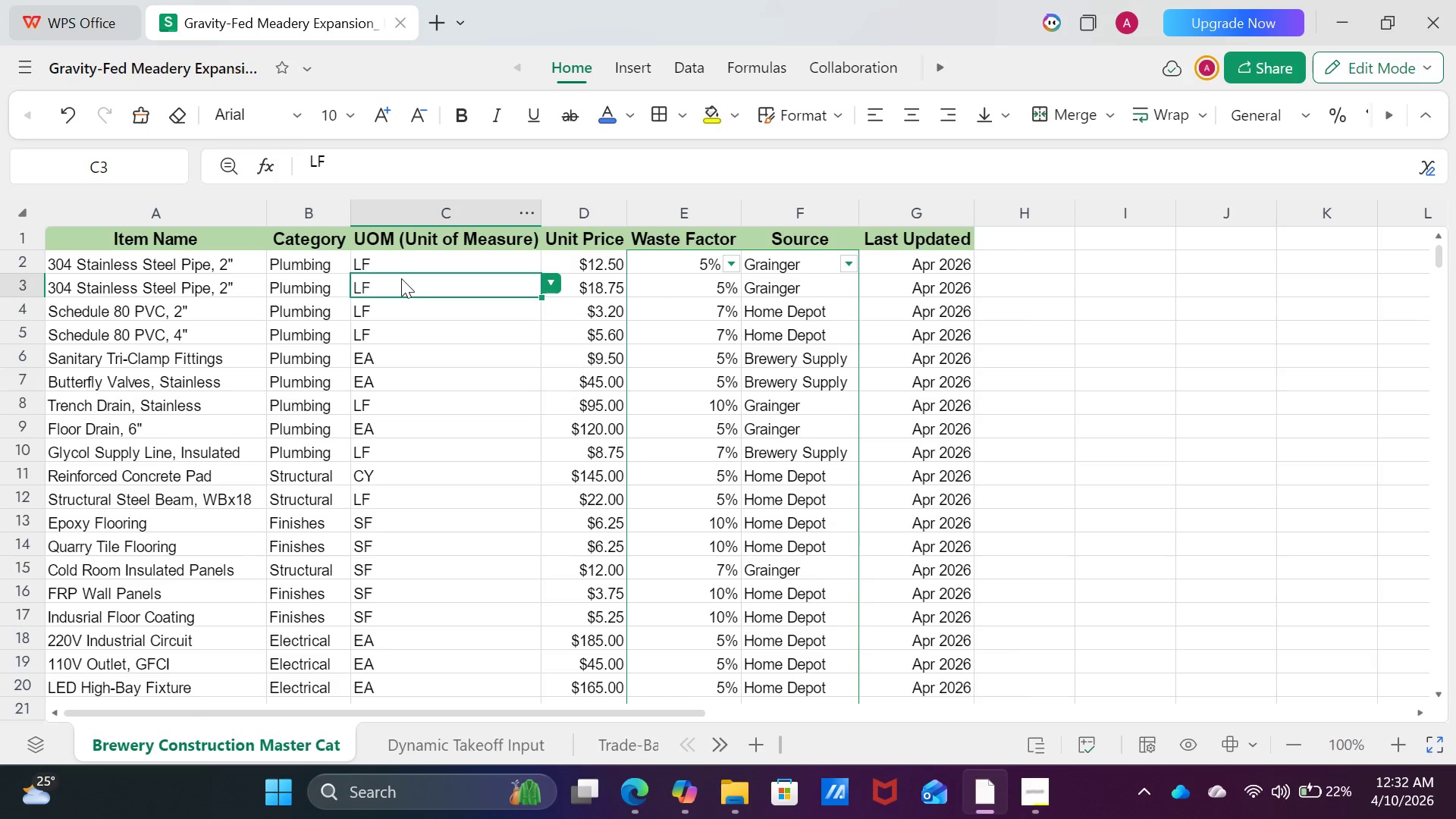 
left_click([401, 278])
 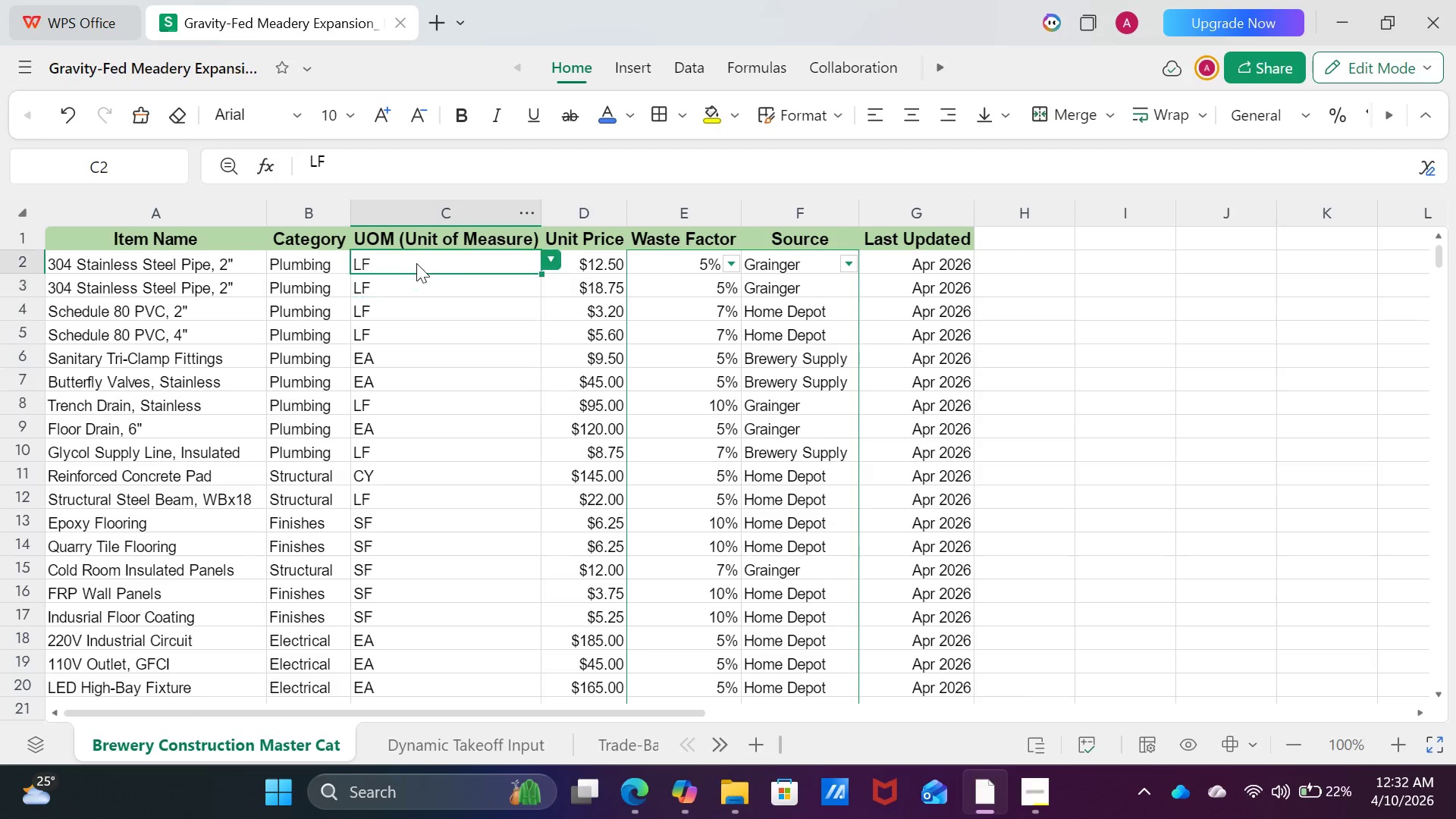 
left_click([416, 263])
 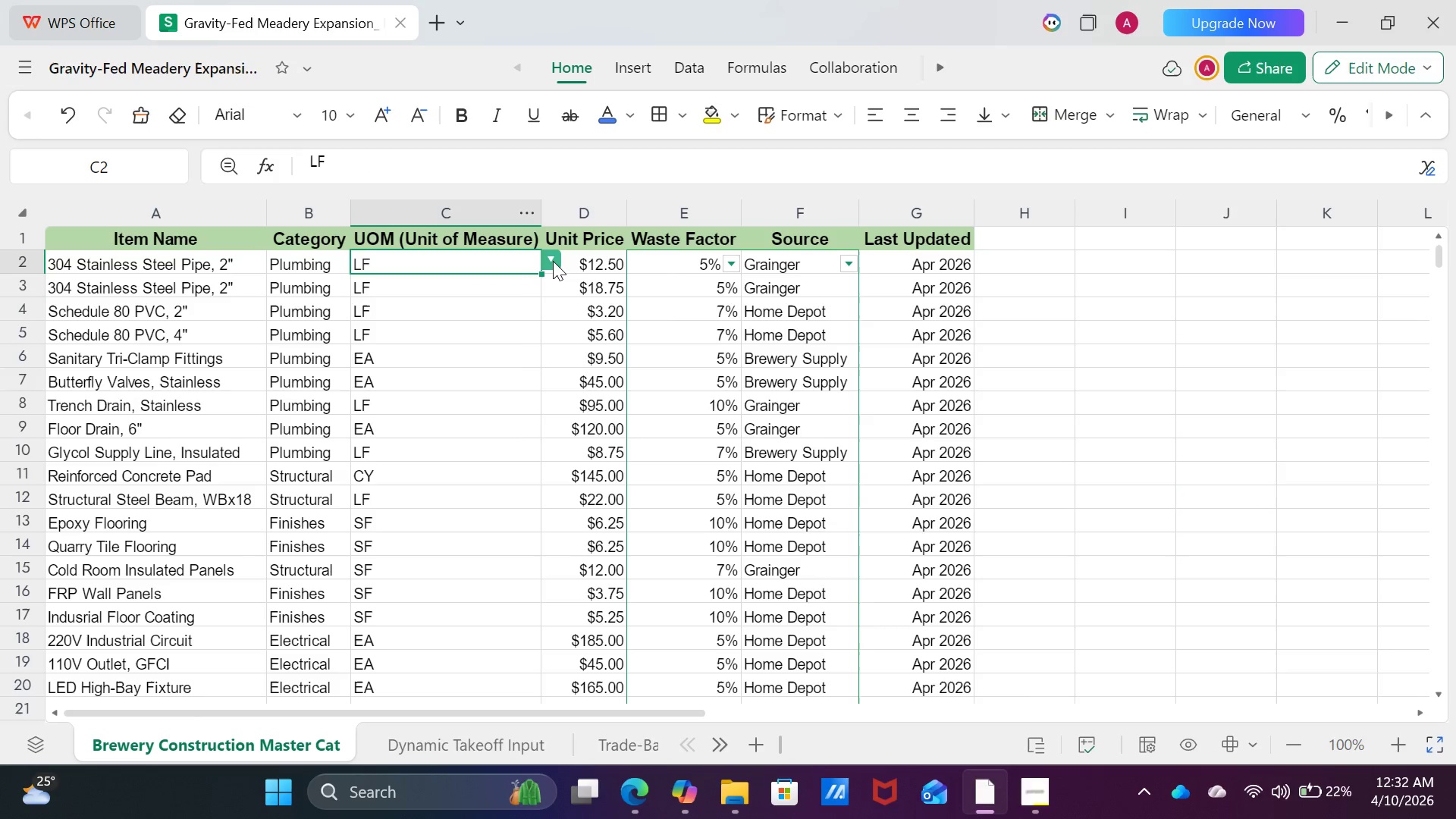 
left_click([553, 261])
 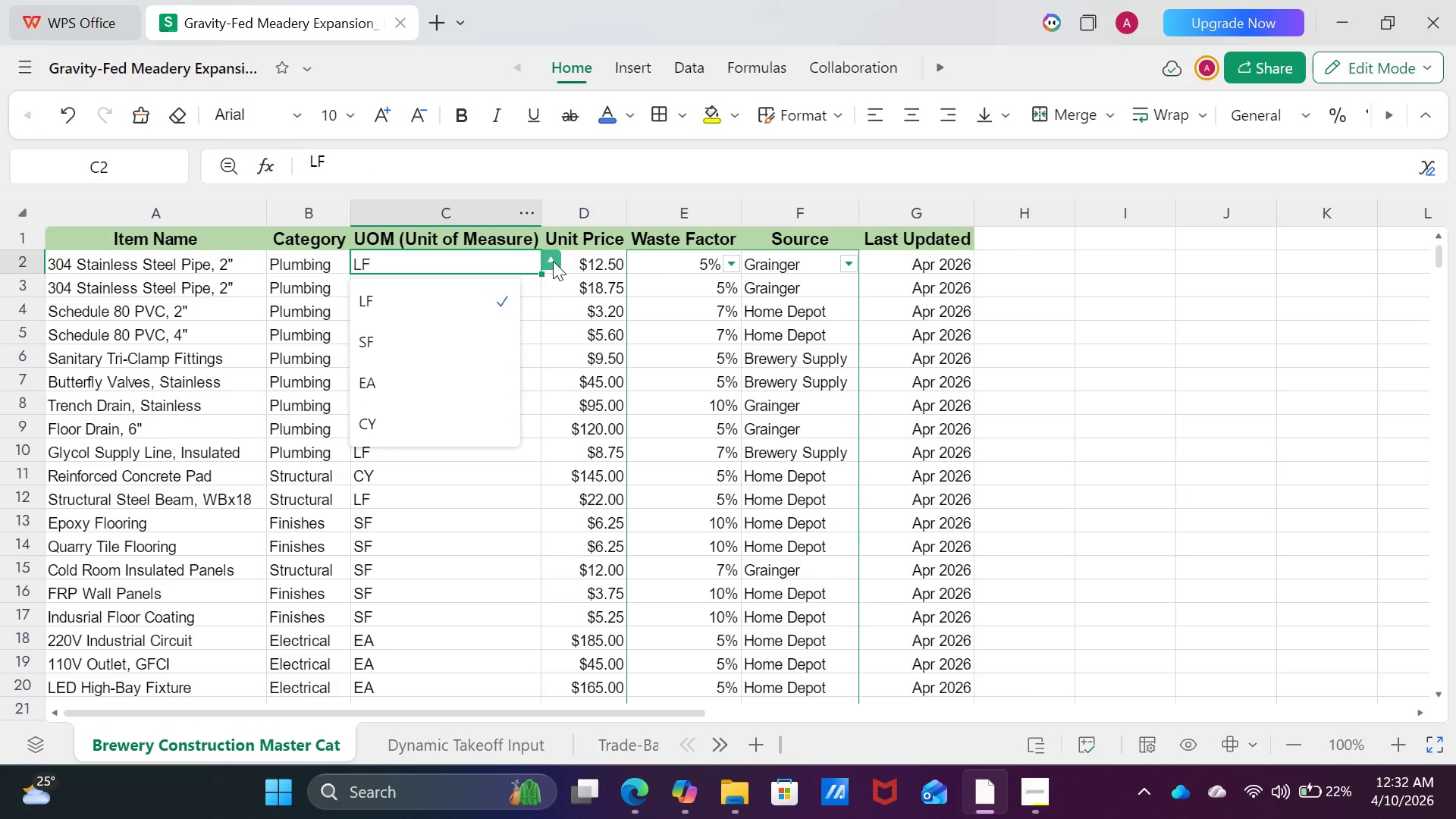 
left_click([553, 261])
 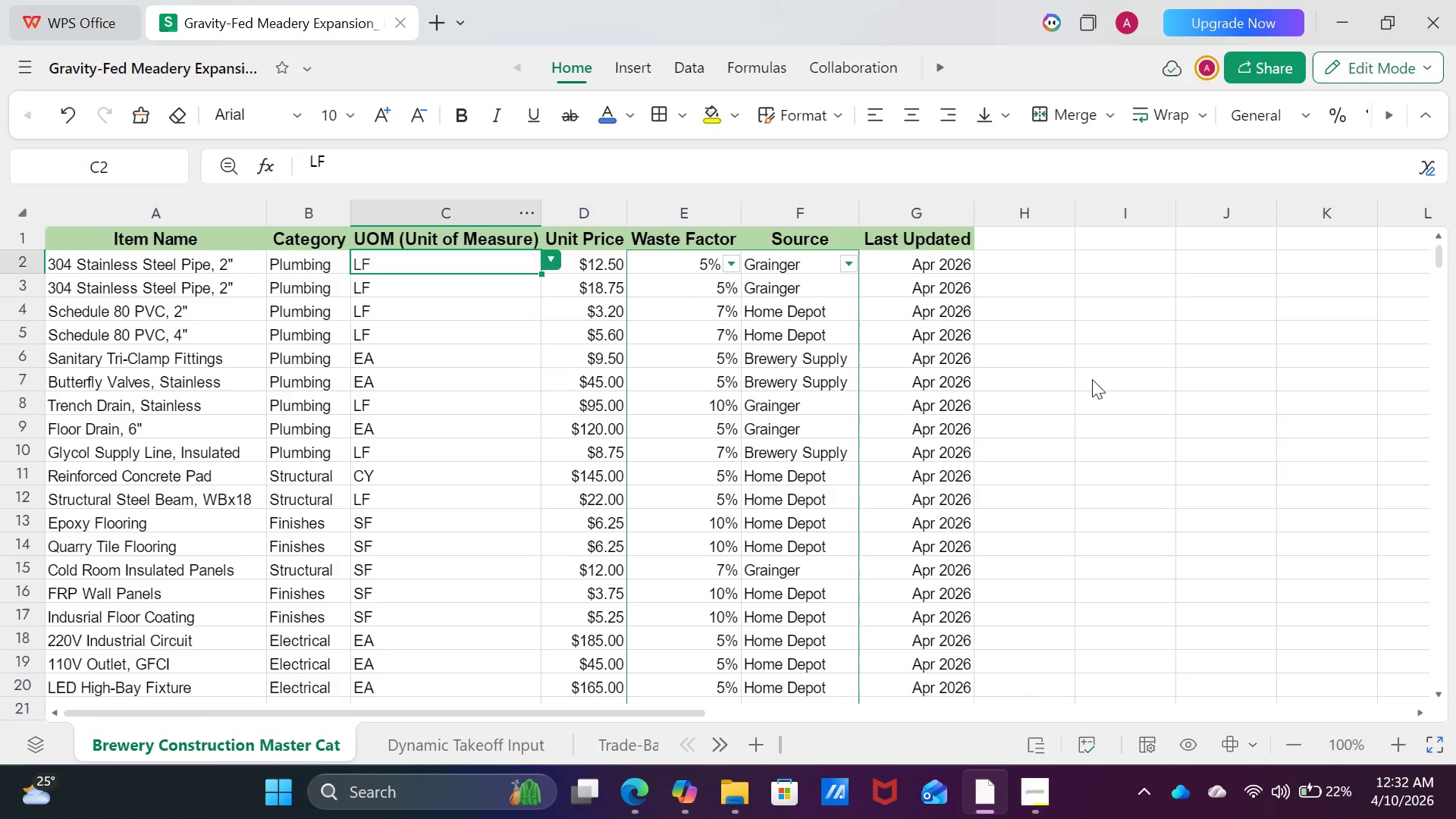 